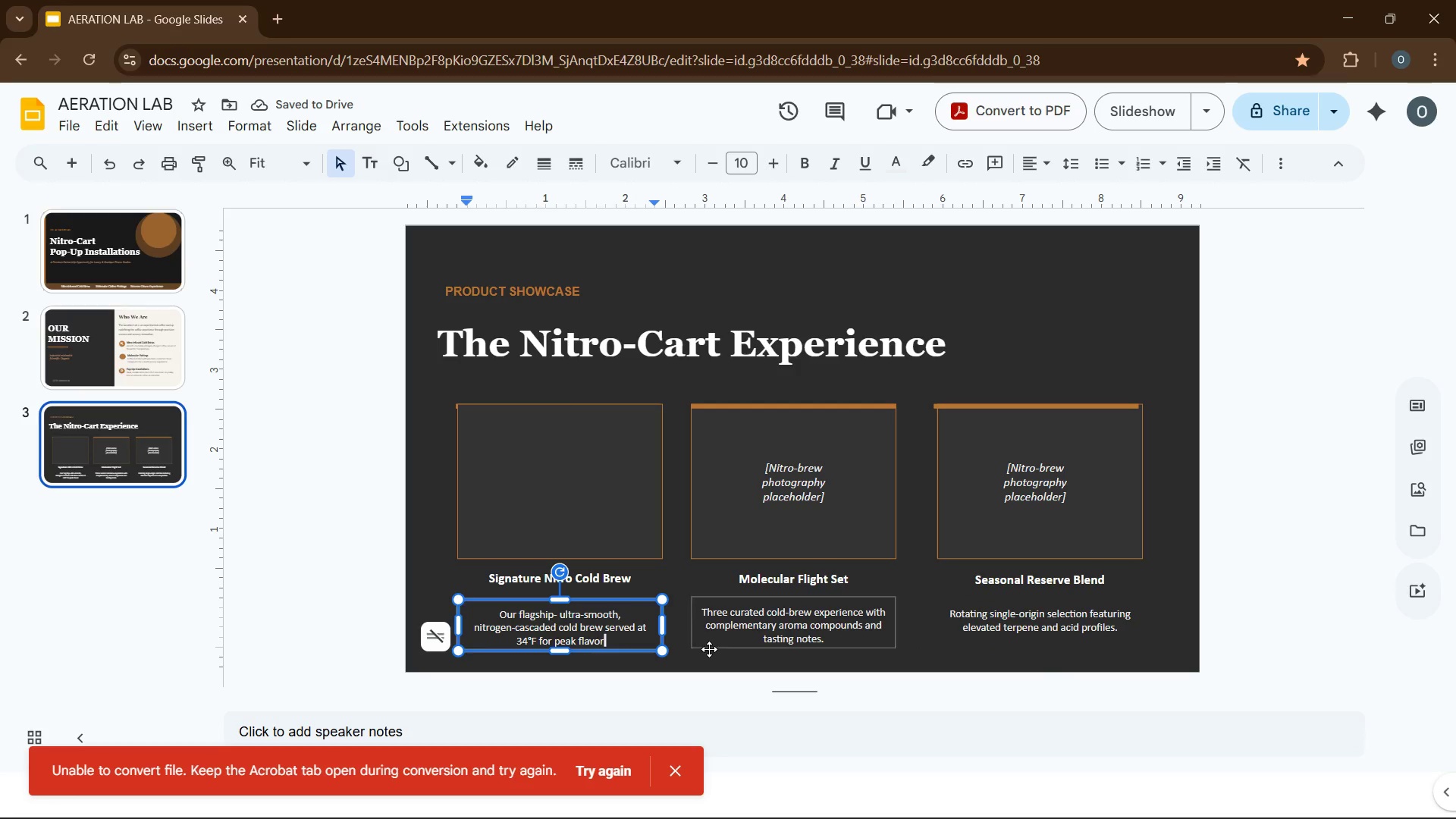 
hold_key(key=ControlLeft, duration=2.34)
left_click([733, 644])
 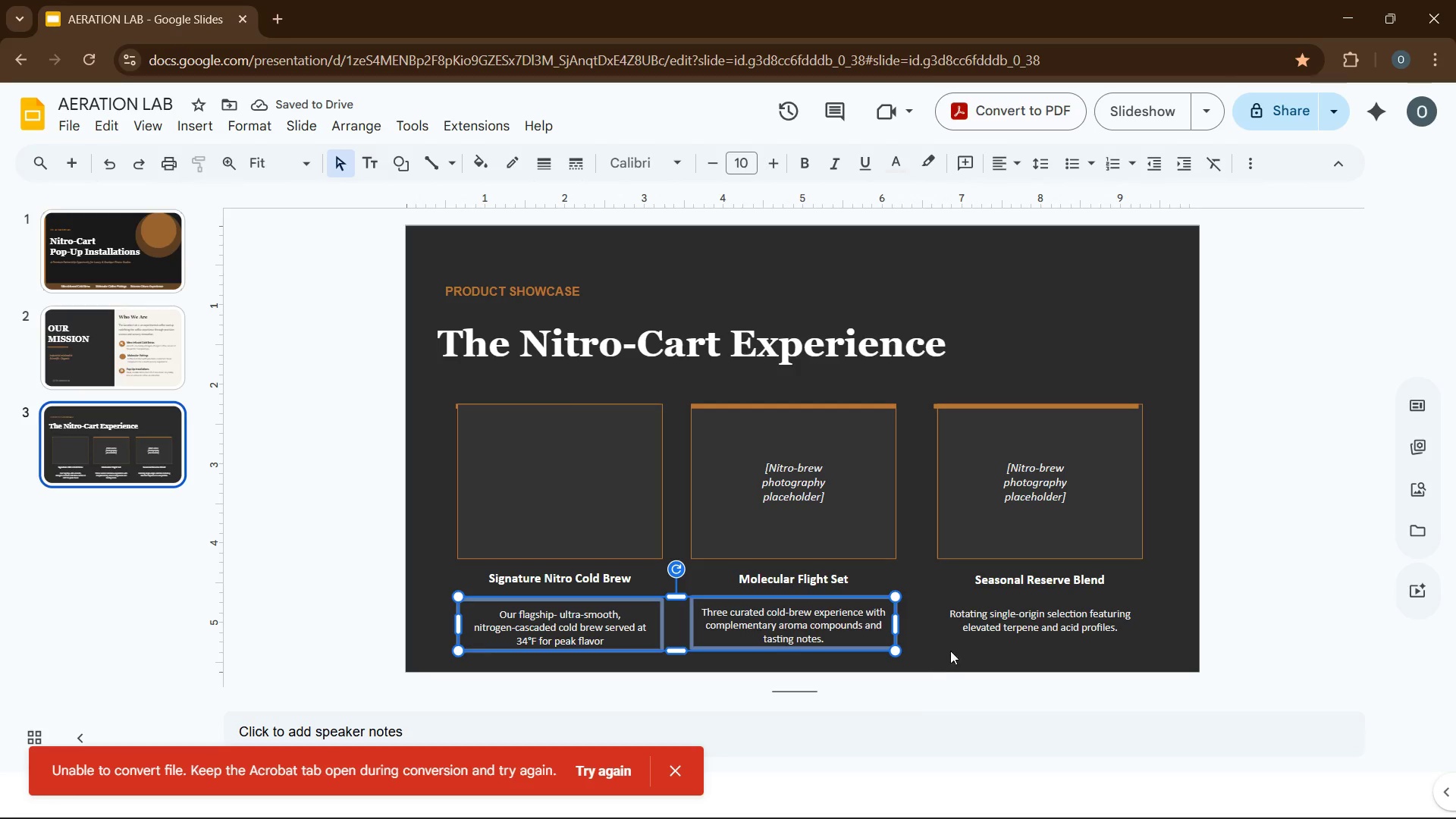 
left_click([958, 642])
 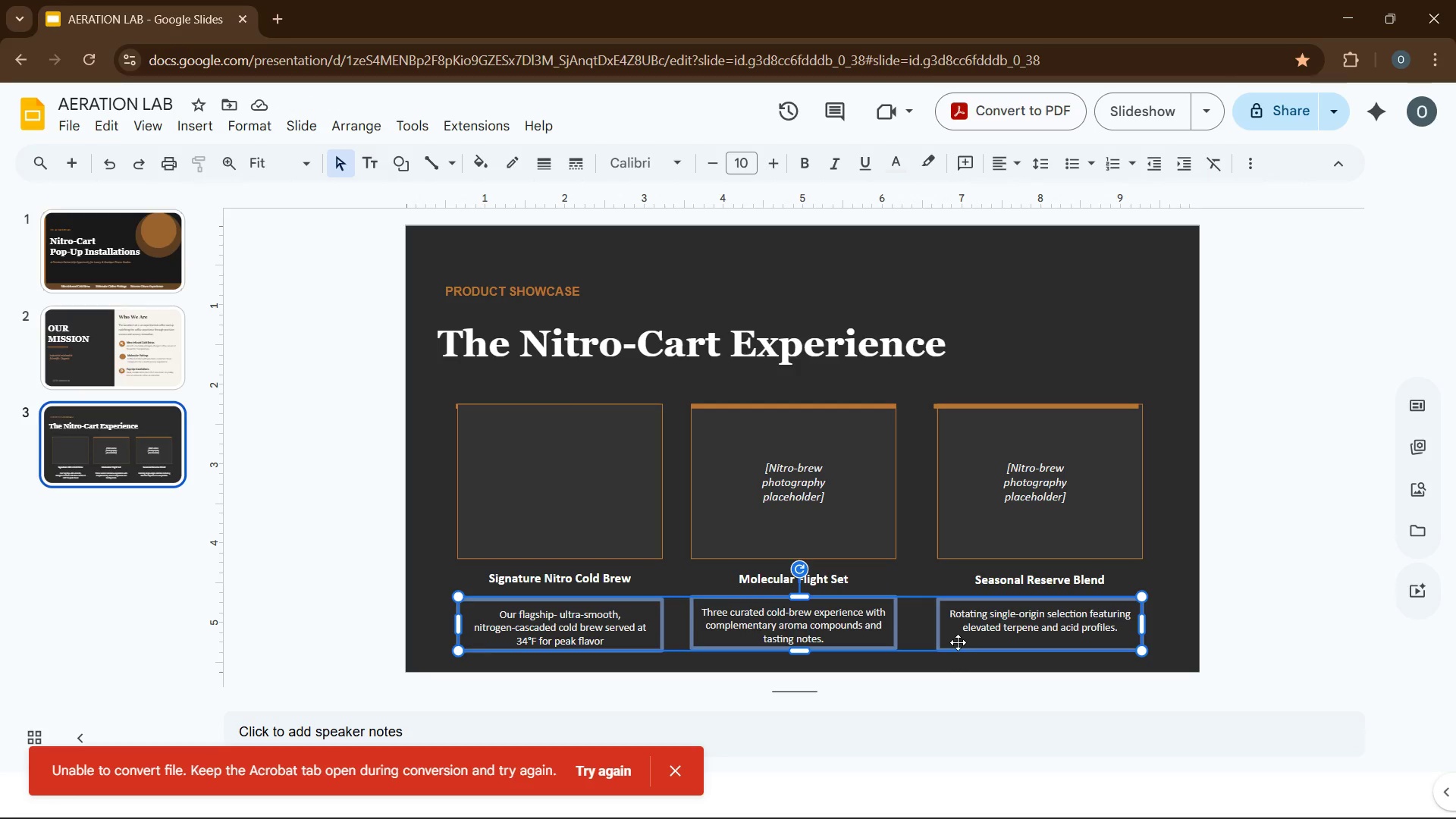 
right_click([958, 642])
 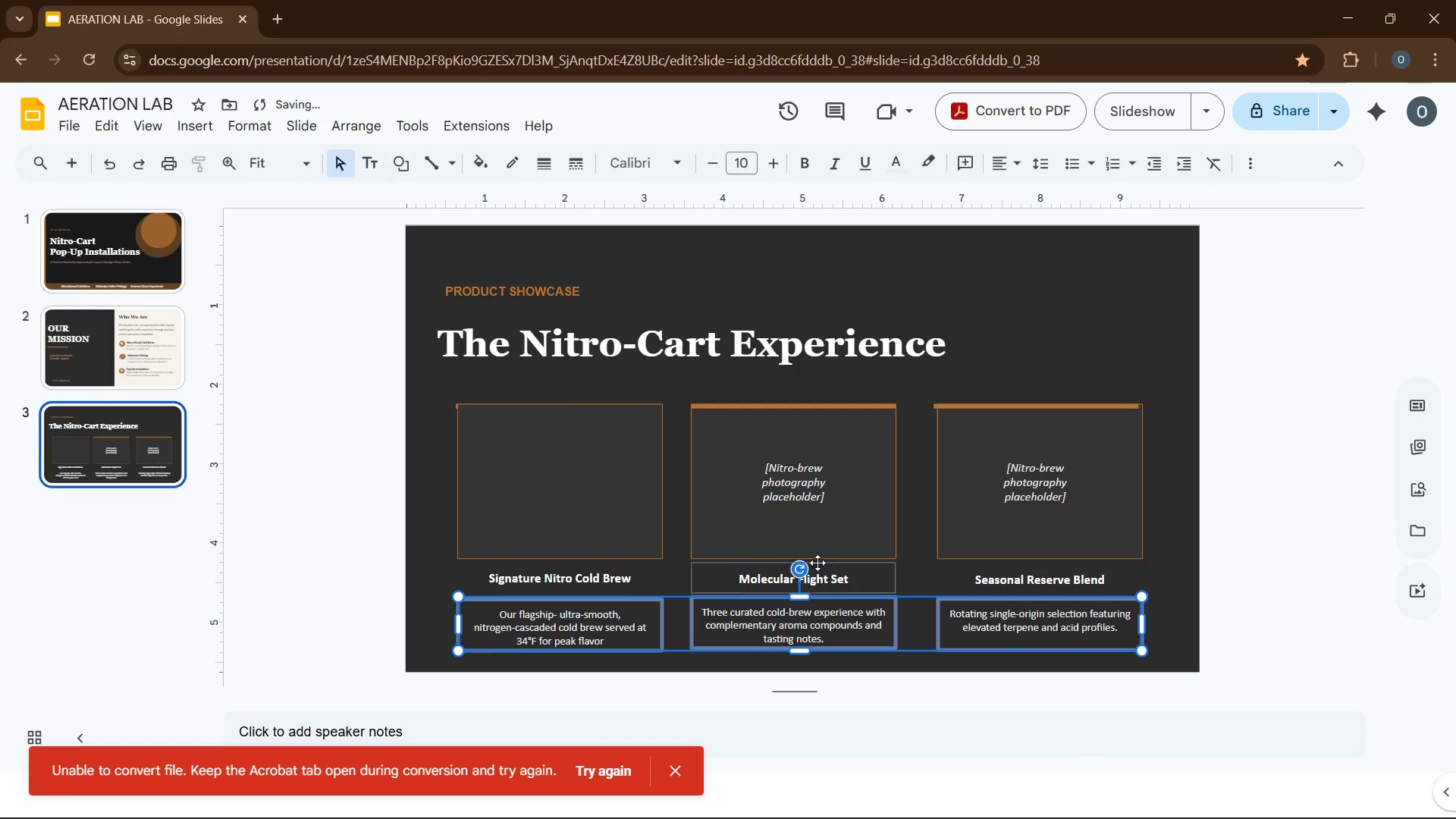 
left_click([638, 582])
 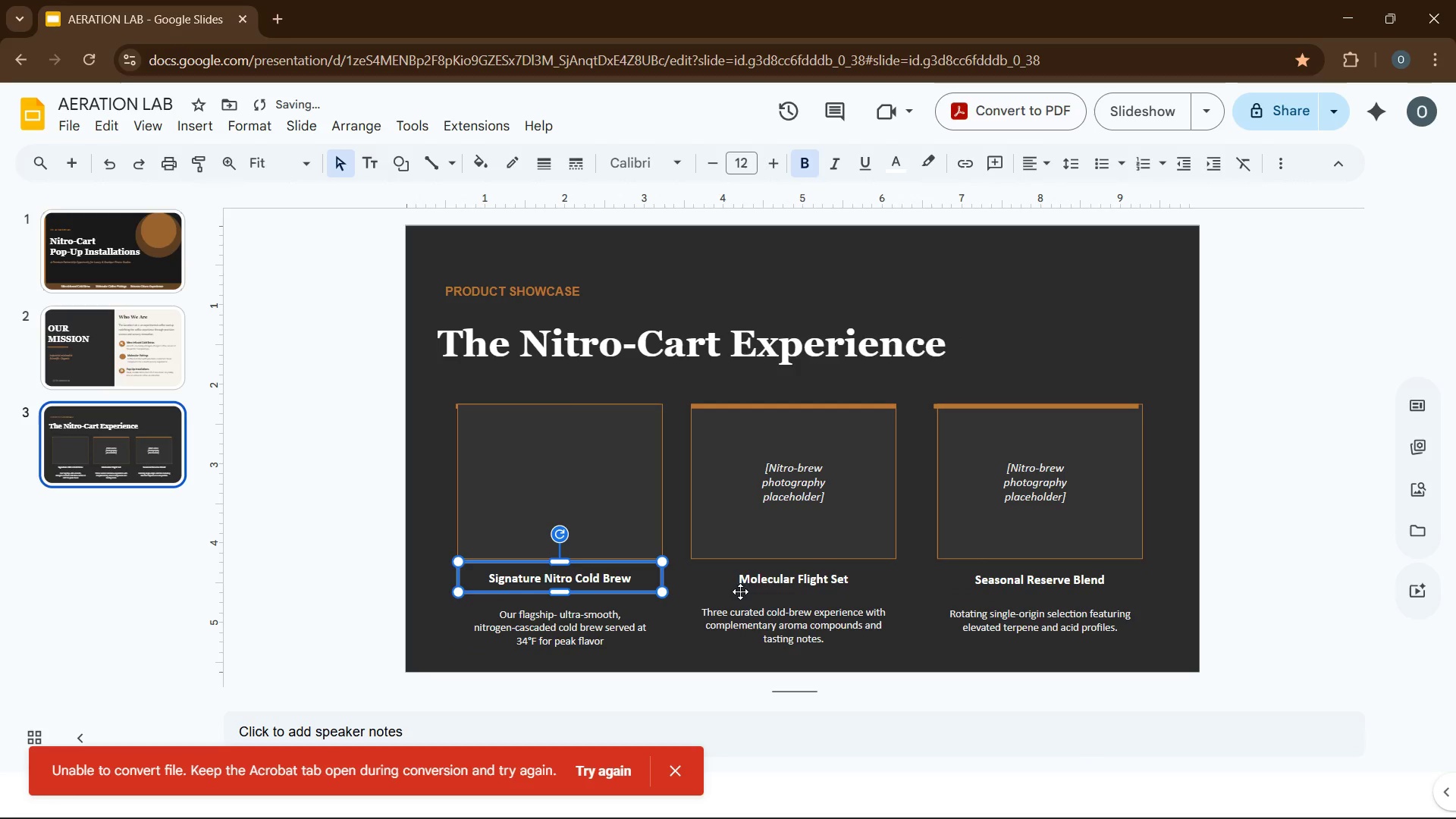 
hold_key(key=ControlLeft, duration=1.53)
left_click([774, 585])
 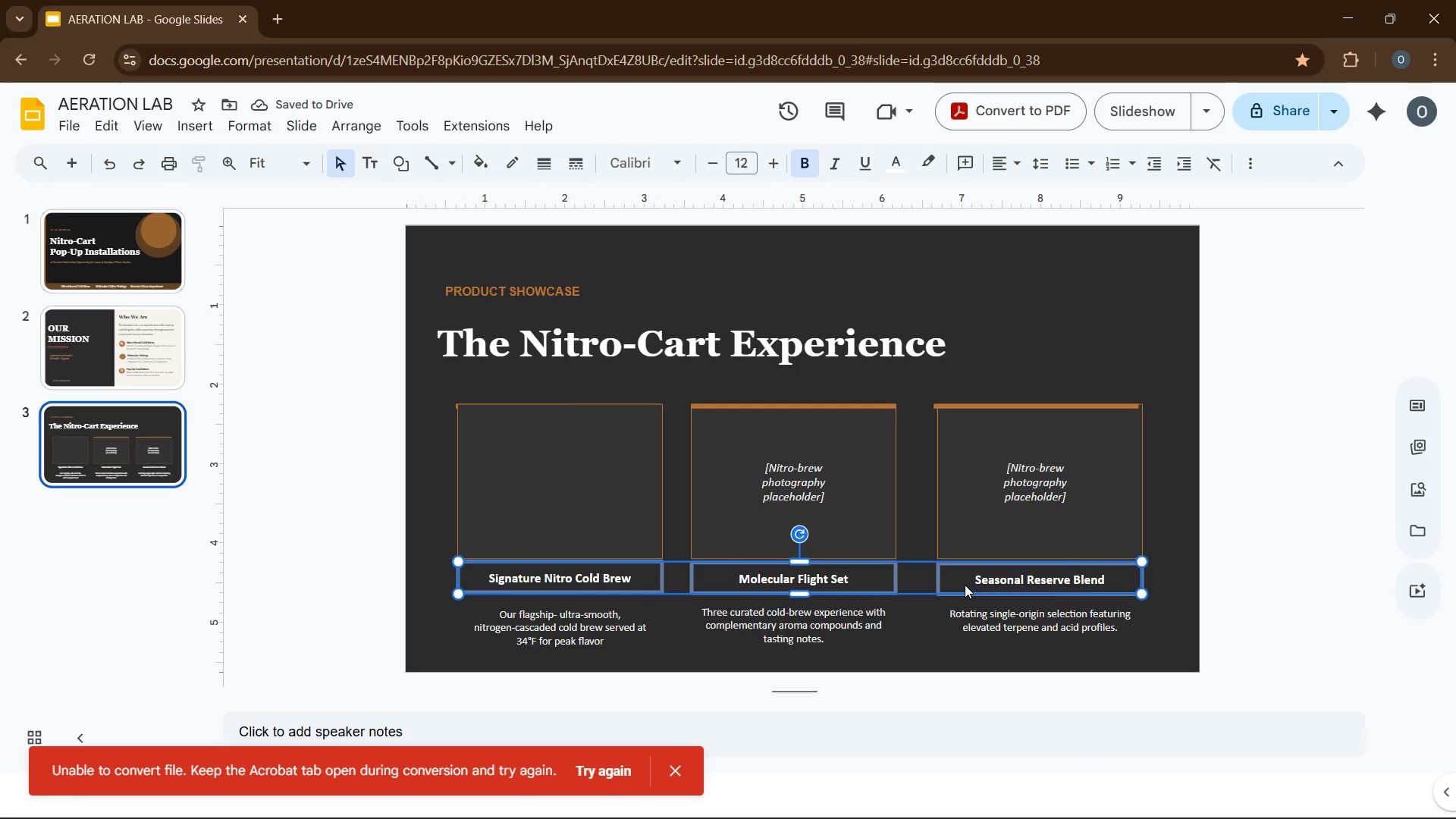 
right_click([965, 585])
 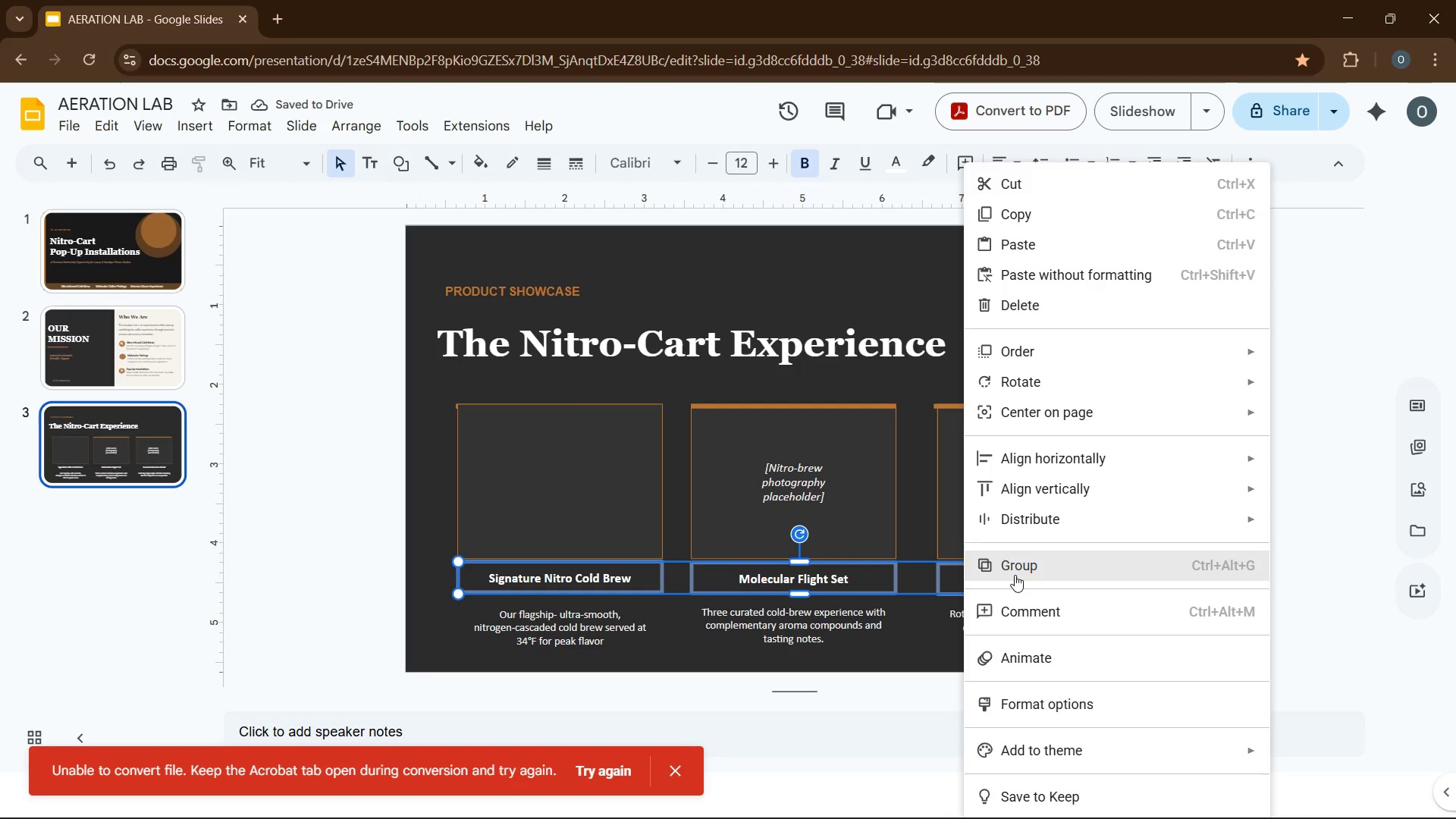 
left_click([1016, 572])
 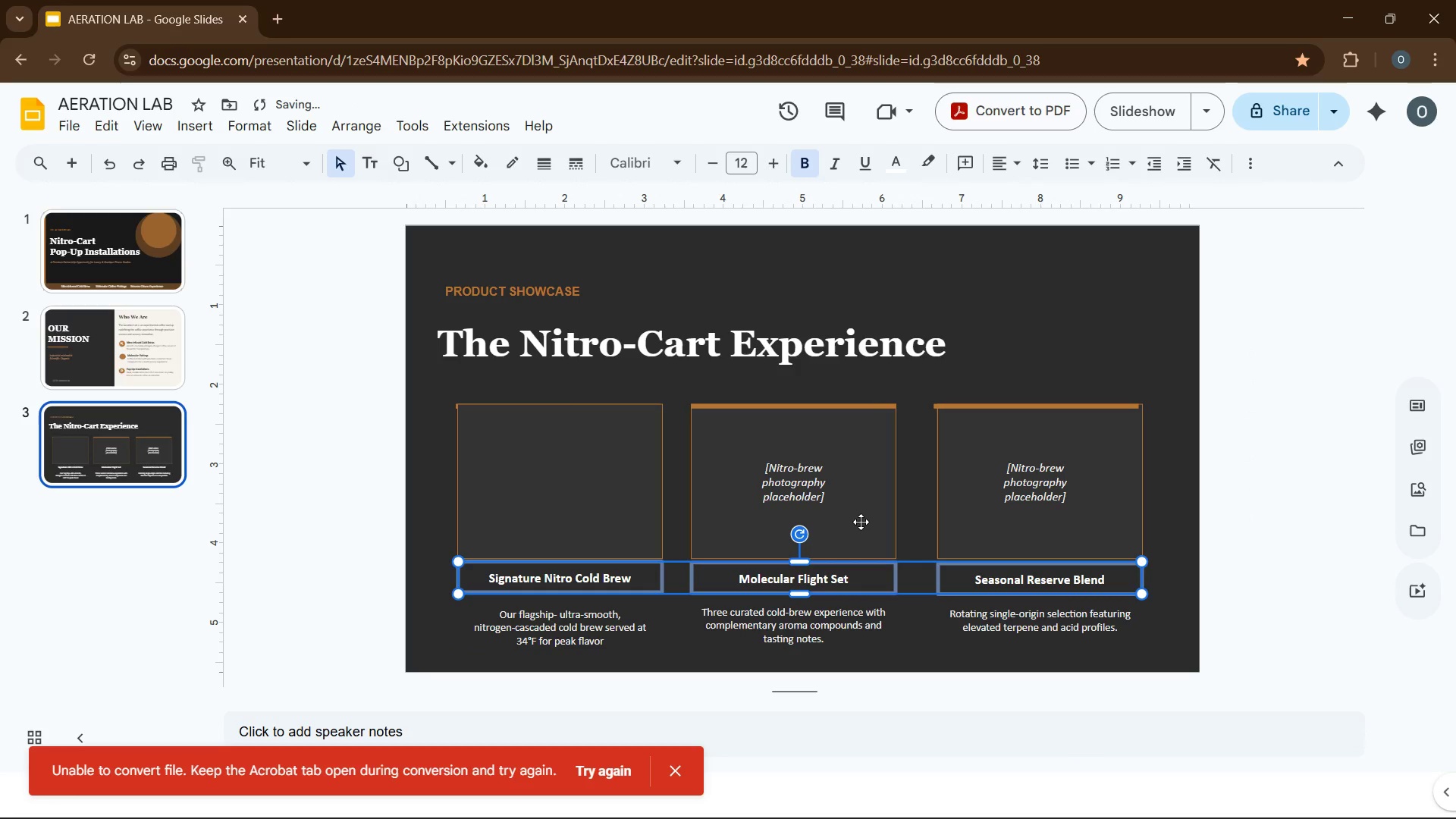 
left_click([861, 522])
 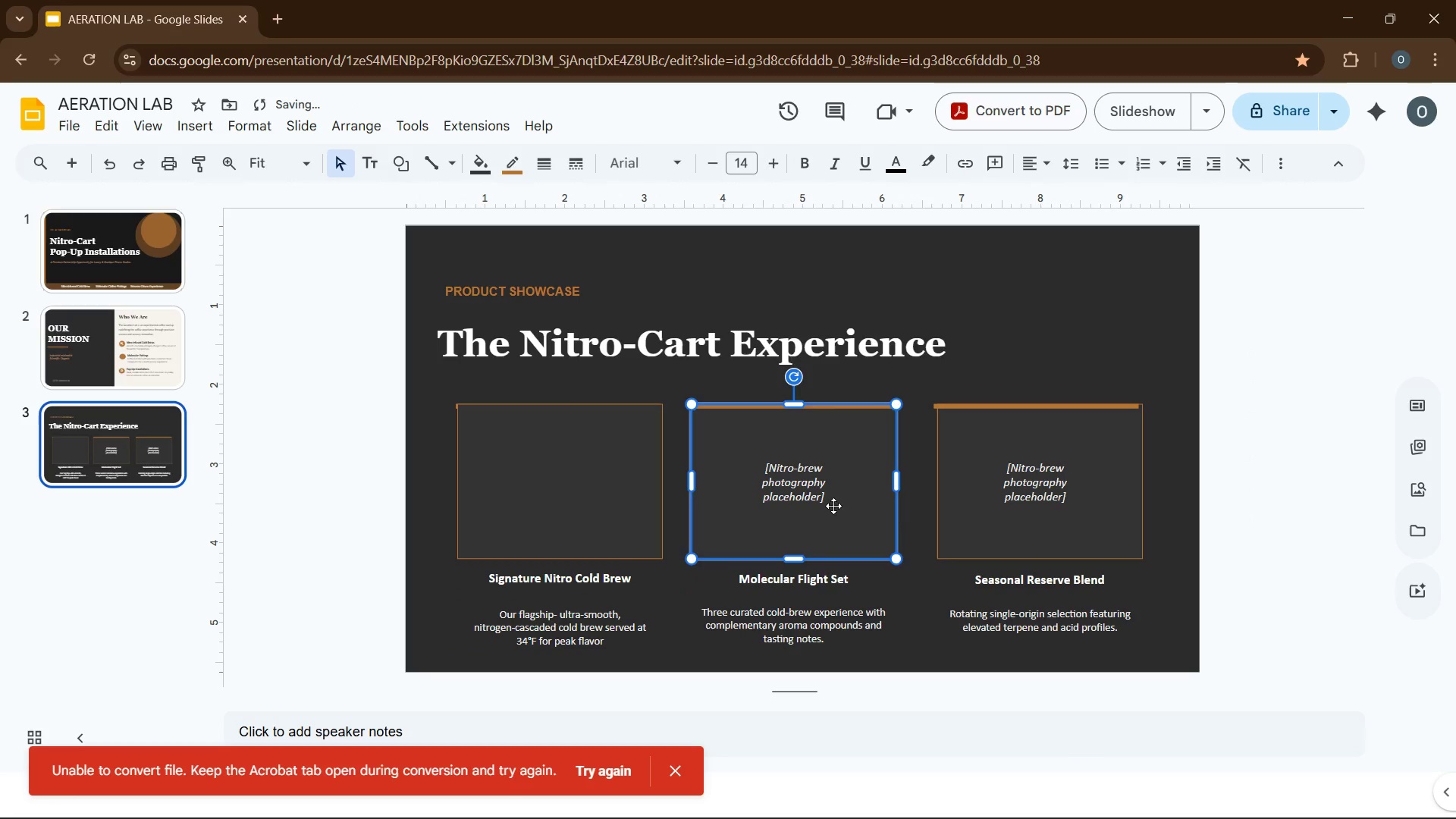 
left_click([833, 505])
 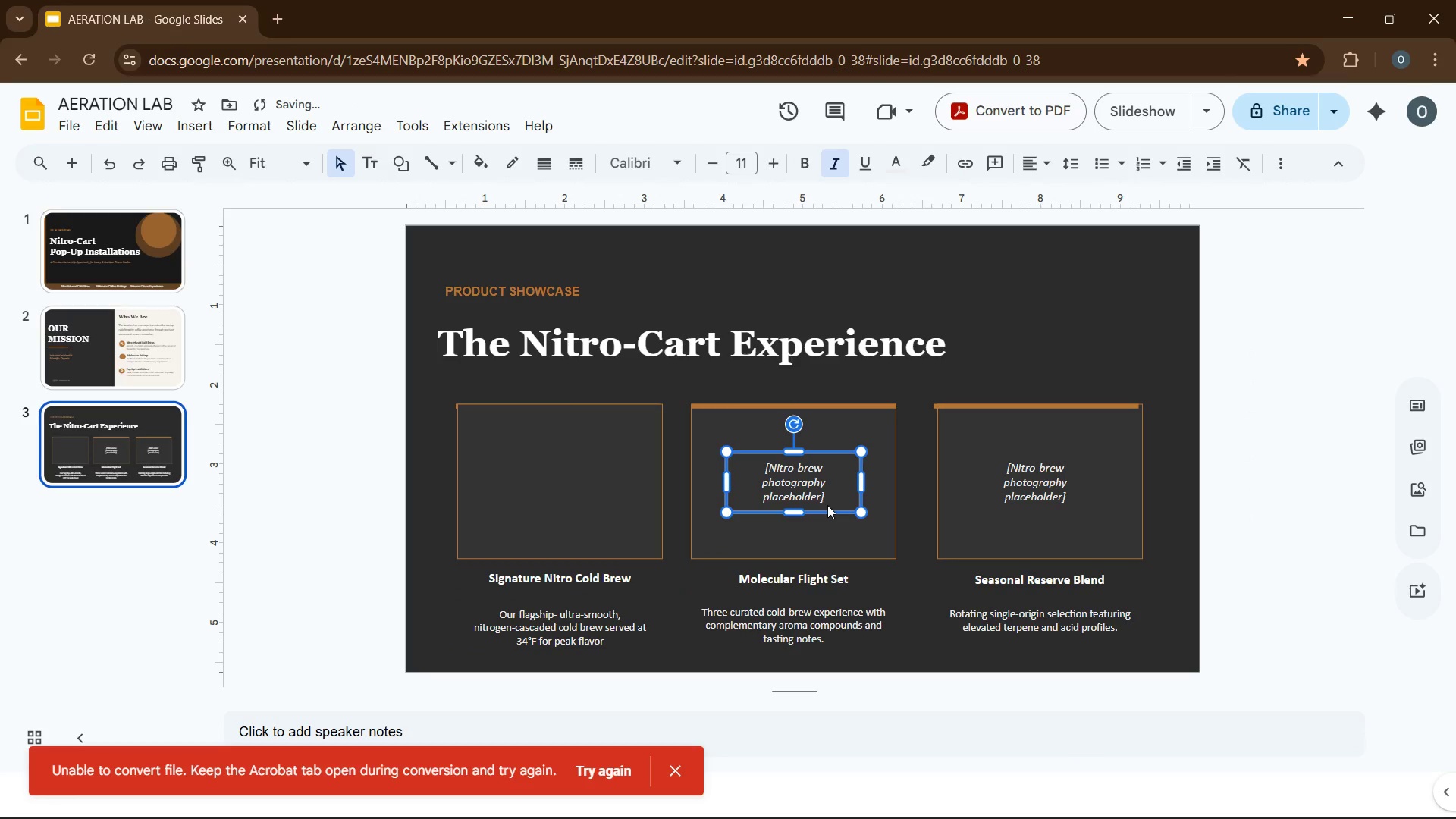 
key(Control+C)
 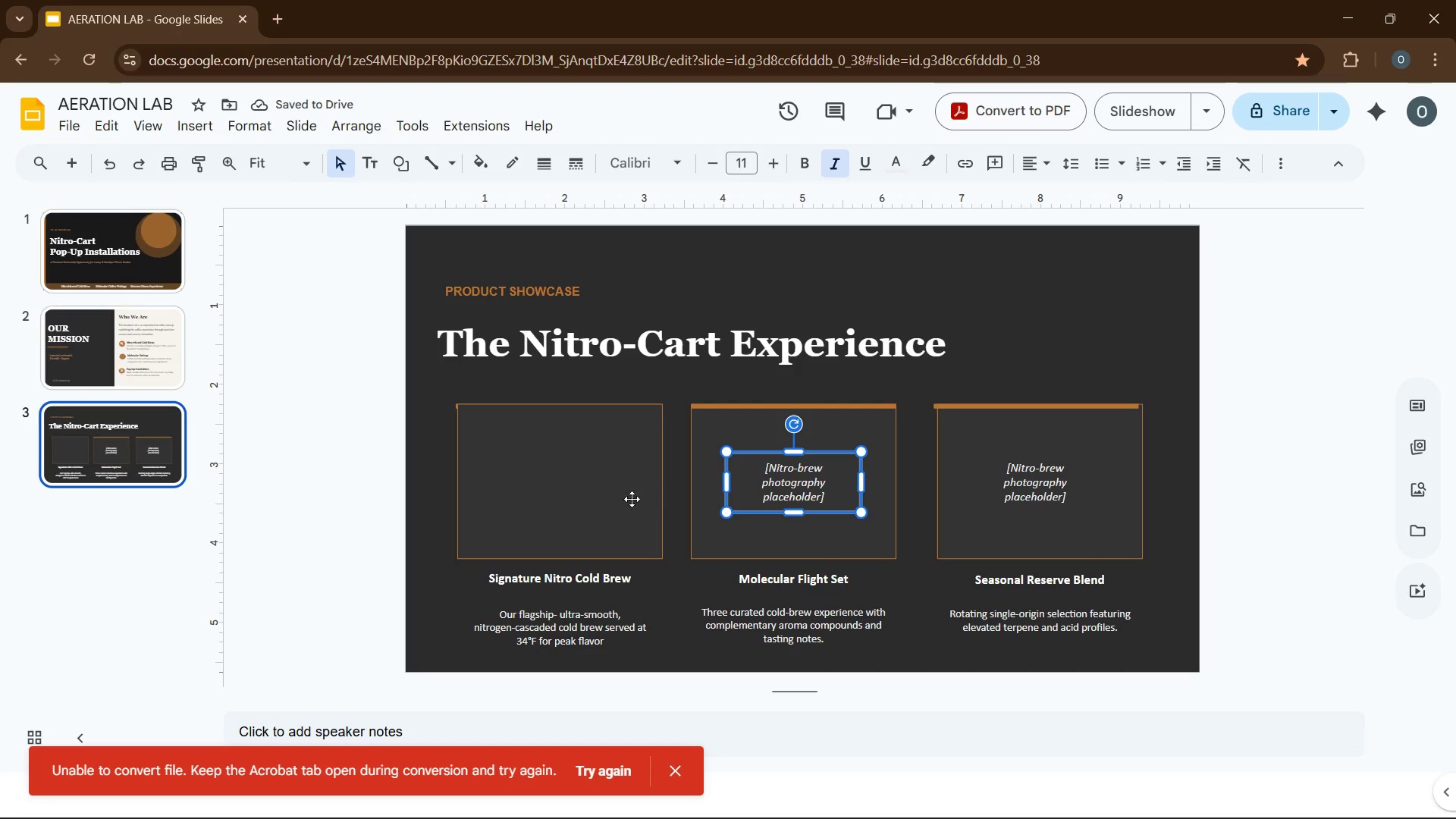 
left_click([604, 494])
 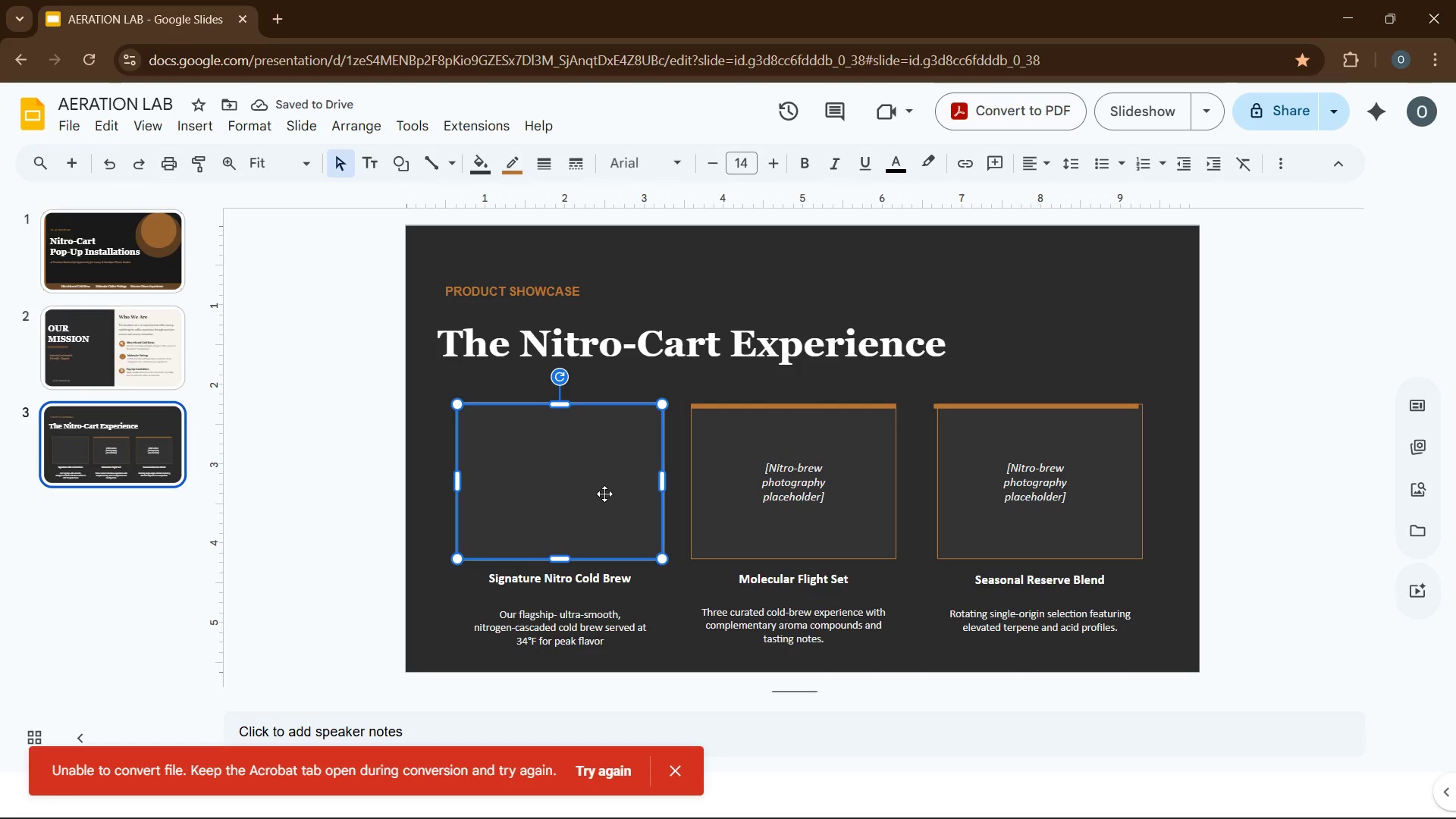 
key(Control+V)
 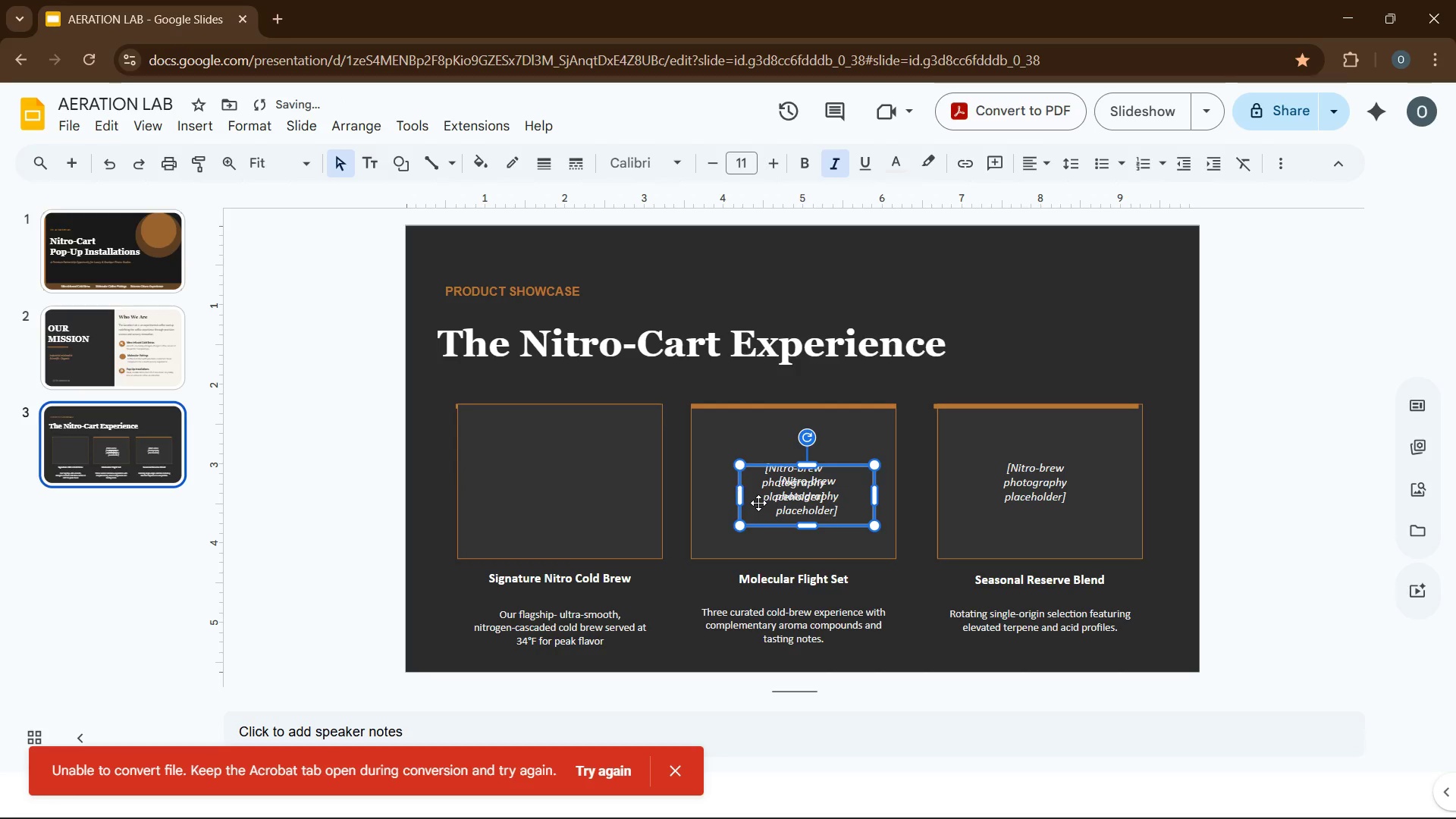 
left_click_drag(start_coordinate=[759, 503], to_coordinate=[518, 485])
 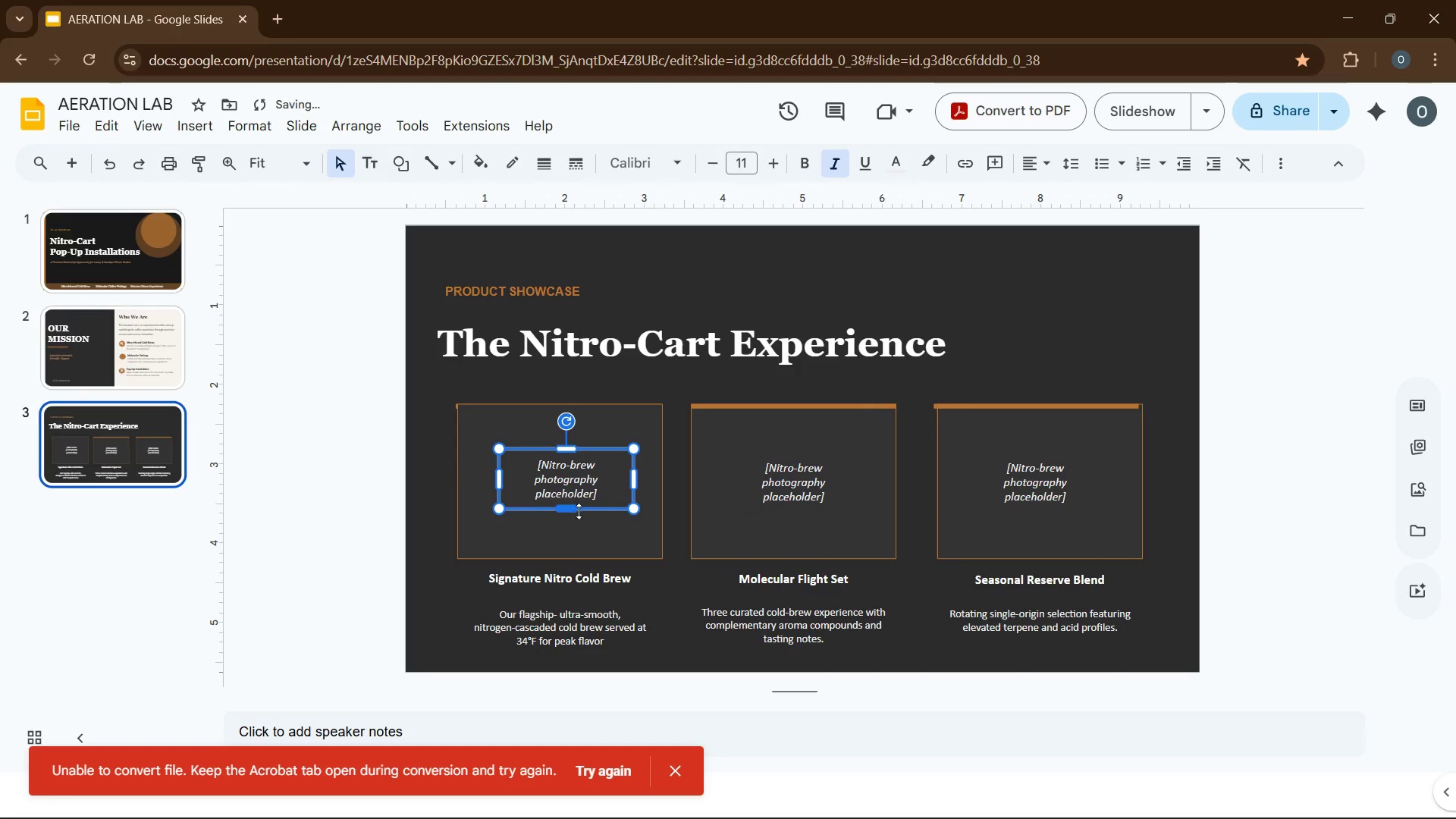 
hold_key(key=ControlLeft, duration=1.95)
left_click([771, 508])
 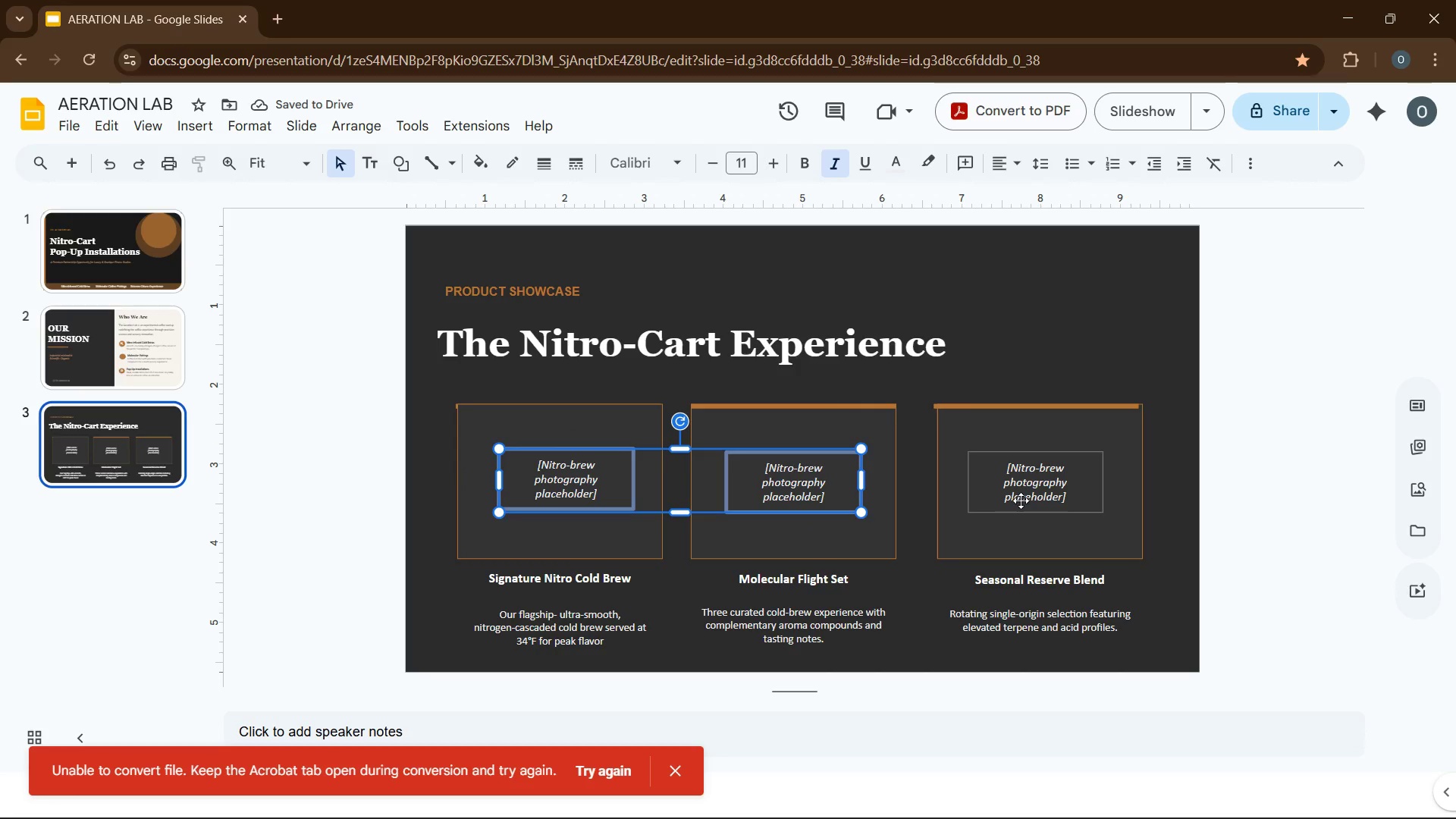 
left_click([1021, 500])
 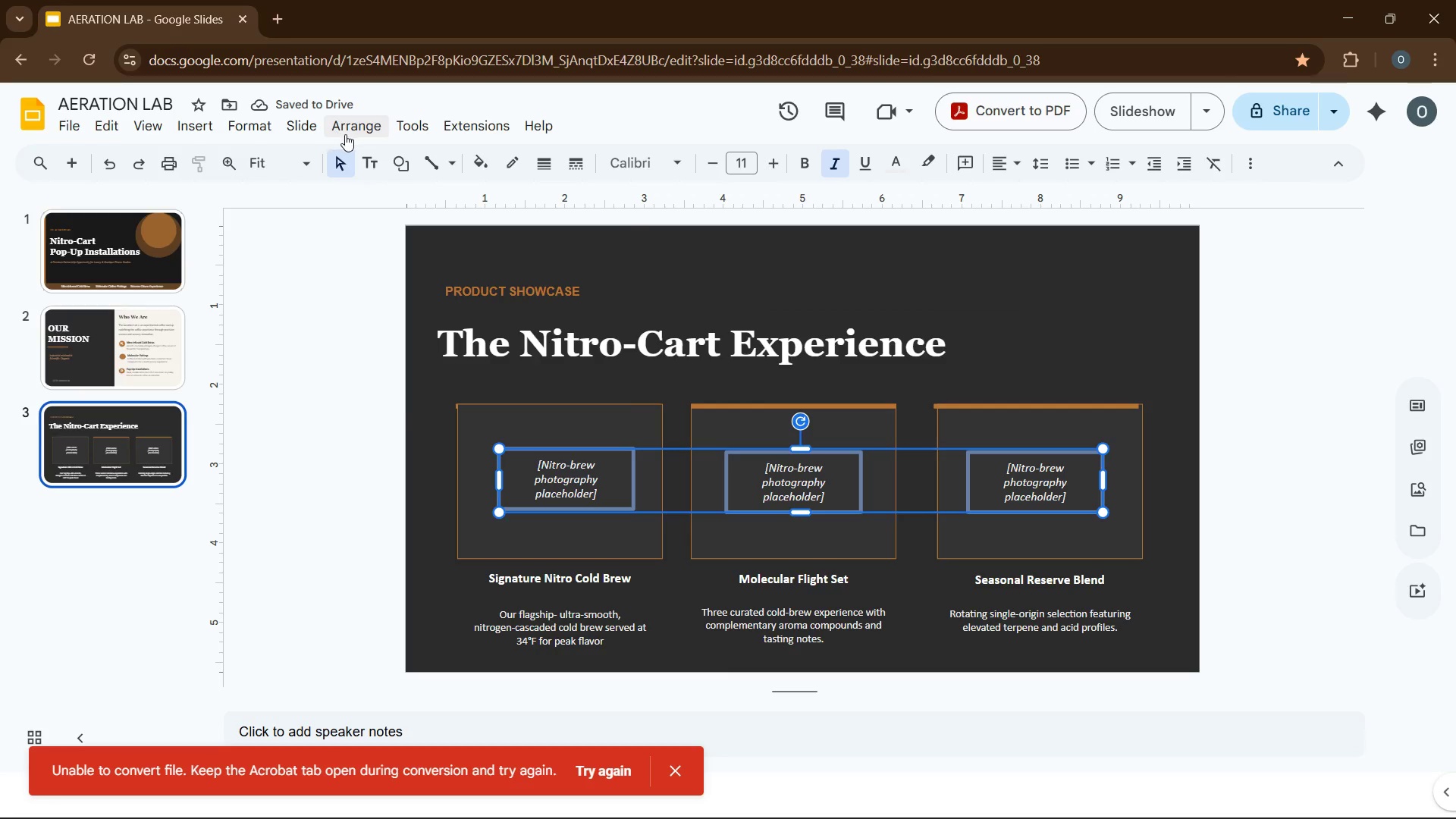 
mouse_move([542, 217])
 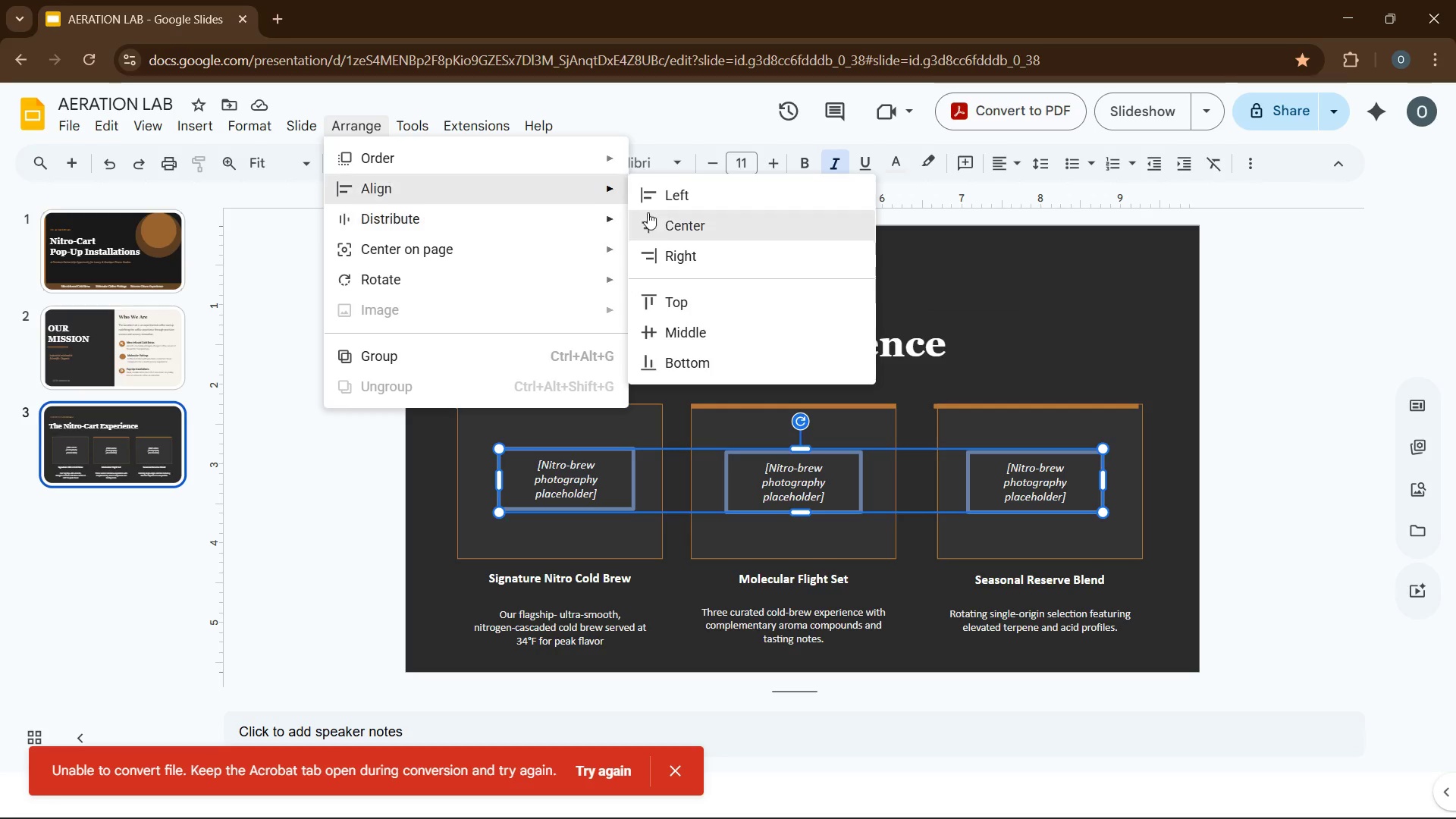 
left_click([661, 217])
 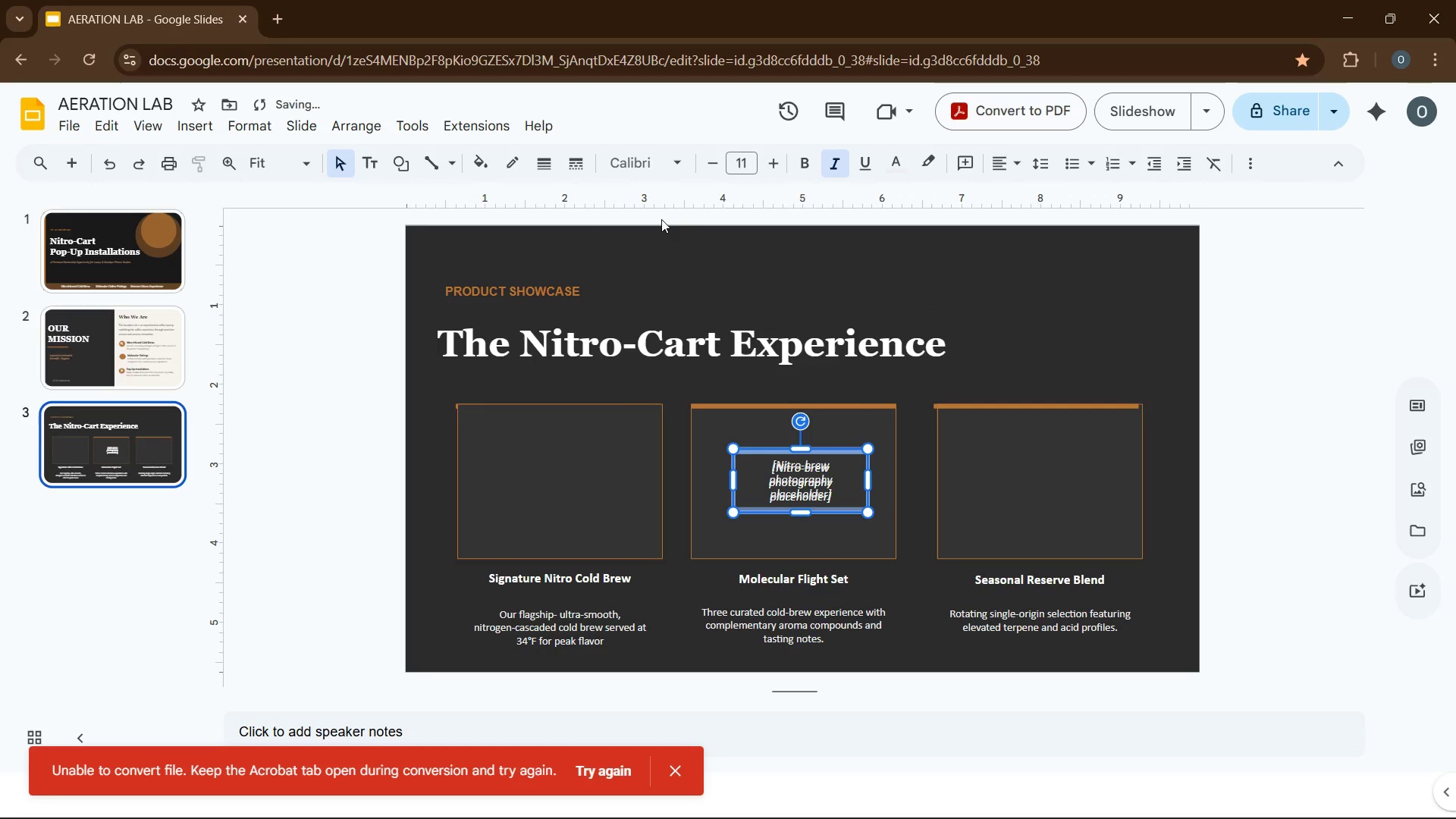 
key(Control+Z)
 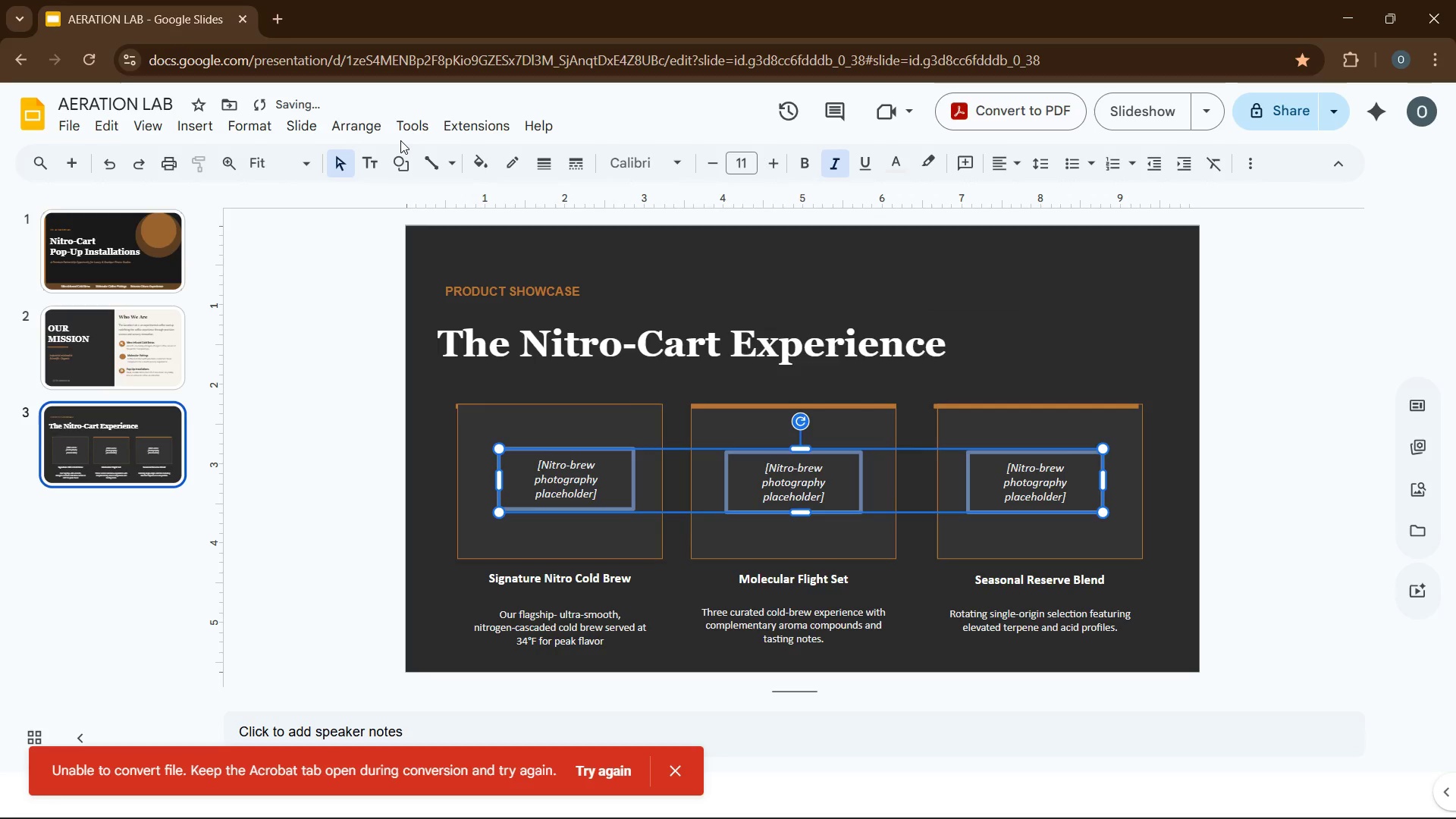 
left_click([372, 130])
 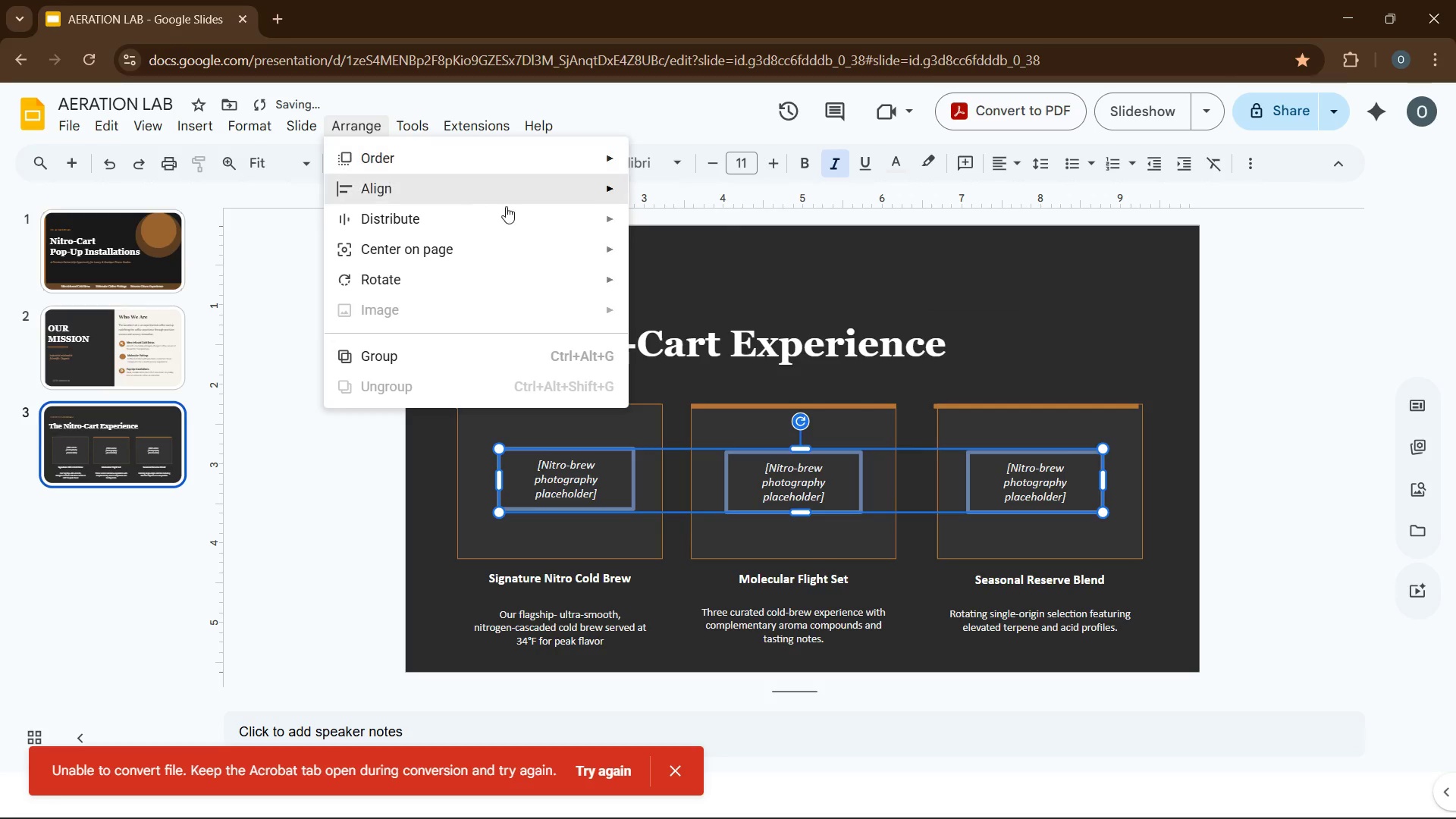 
mouse_move([554, 234])
 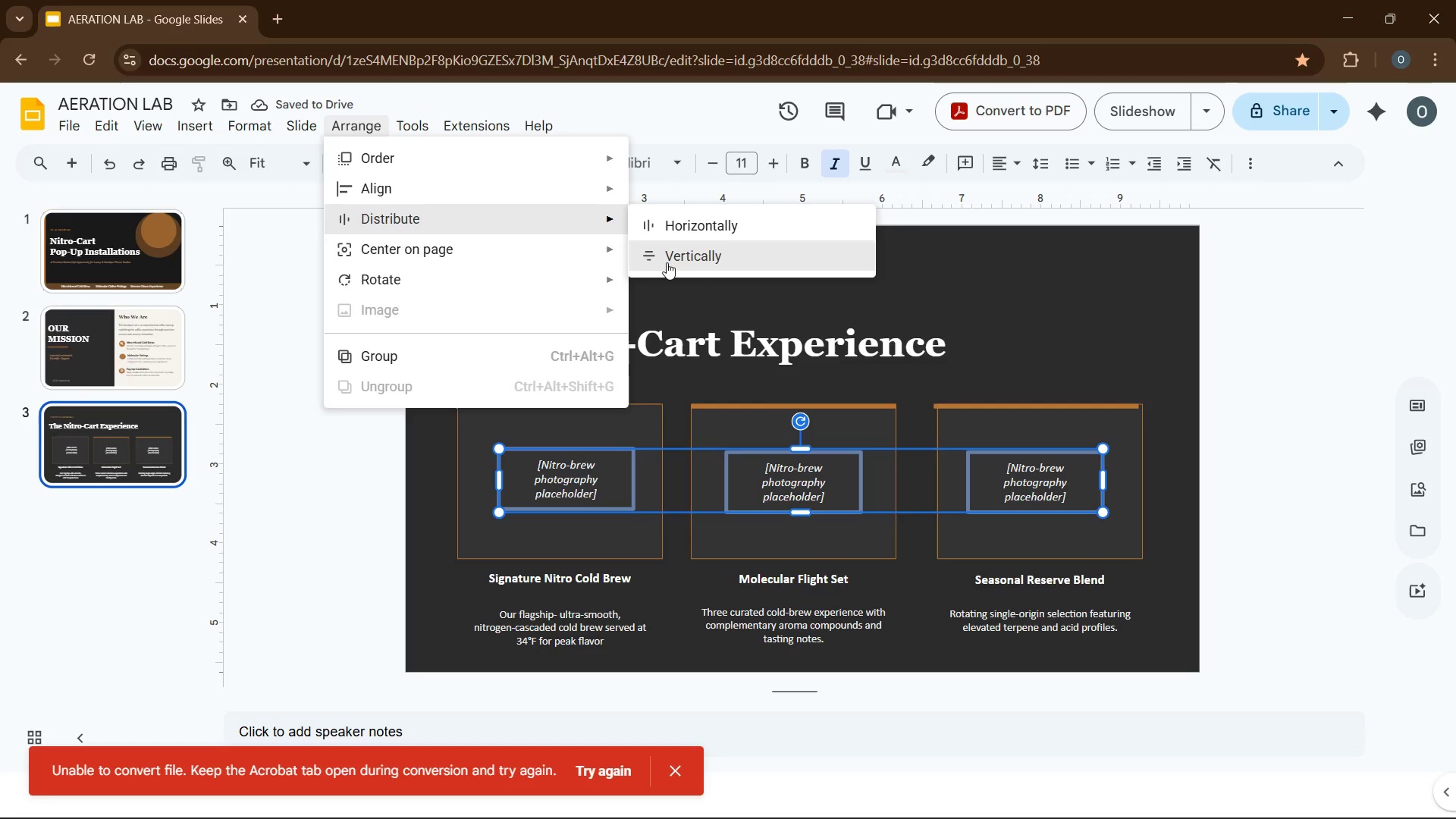 
left_click([670, 260])
 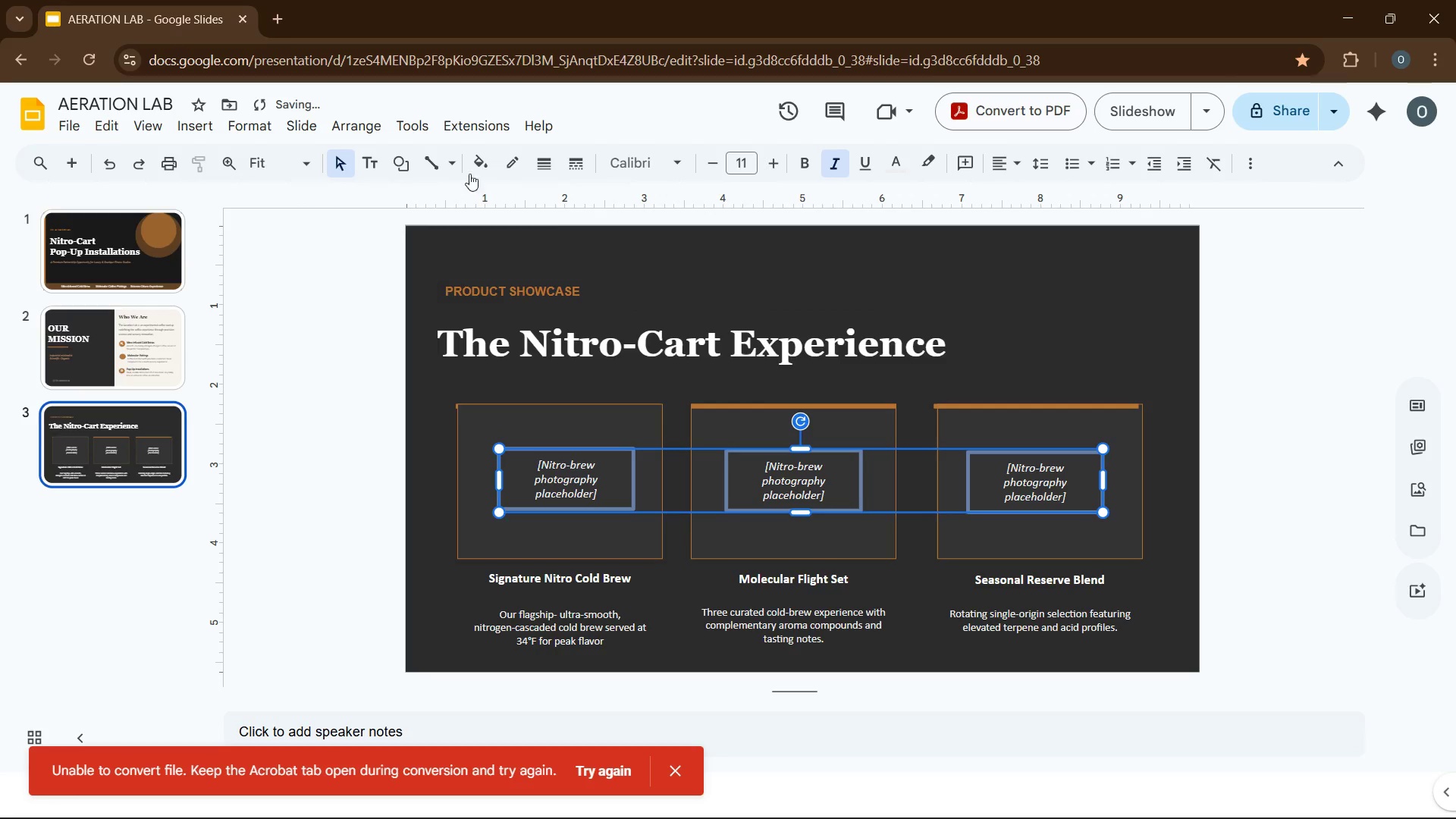 
left_click([354, 124])
 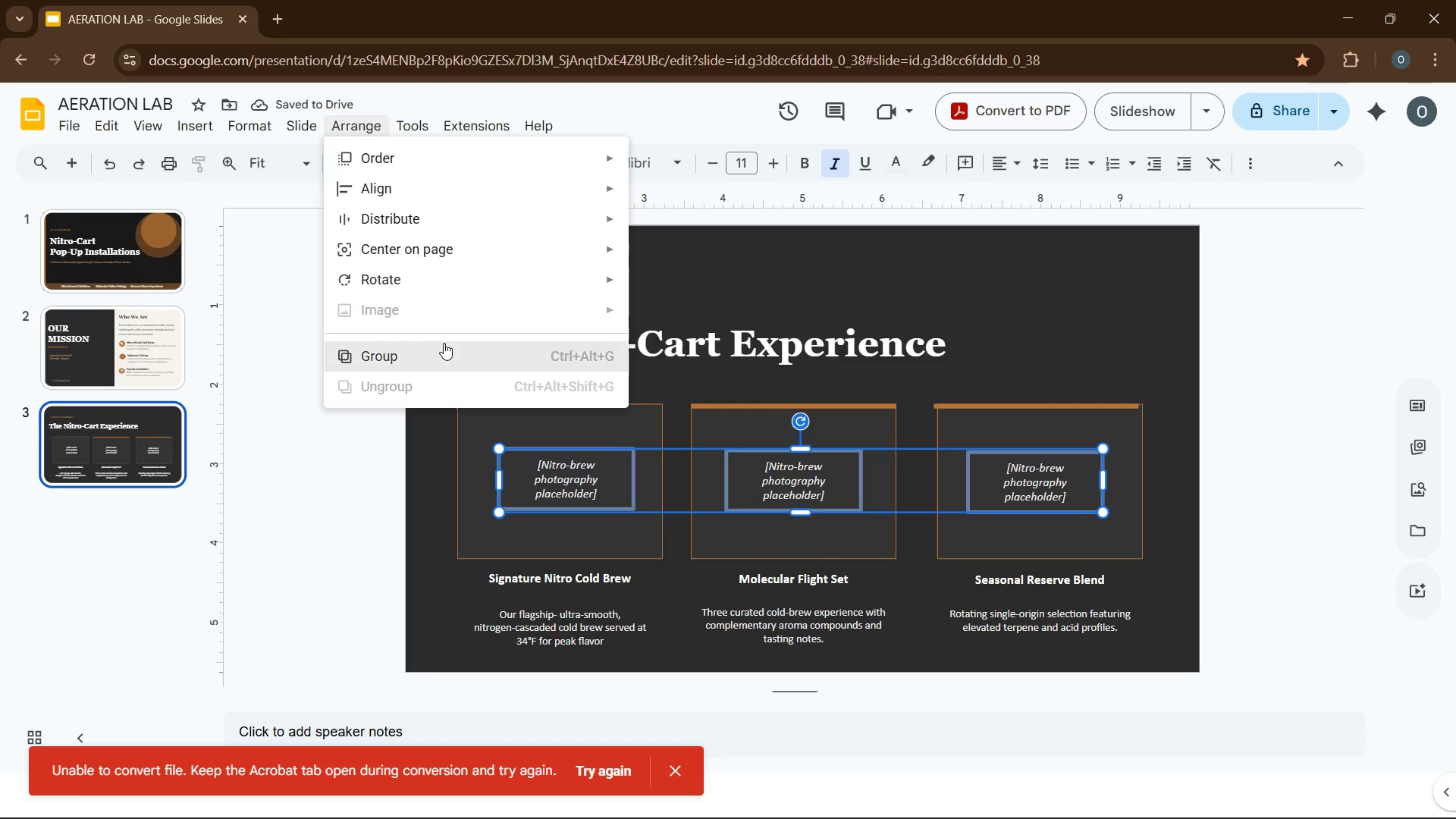 
left_click([441, 346])
 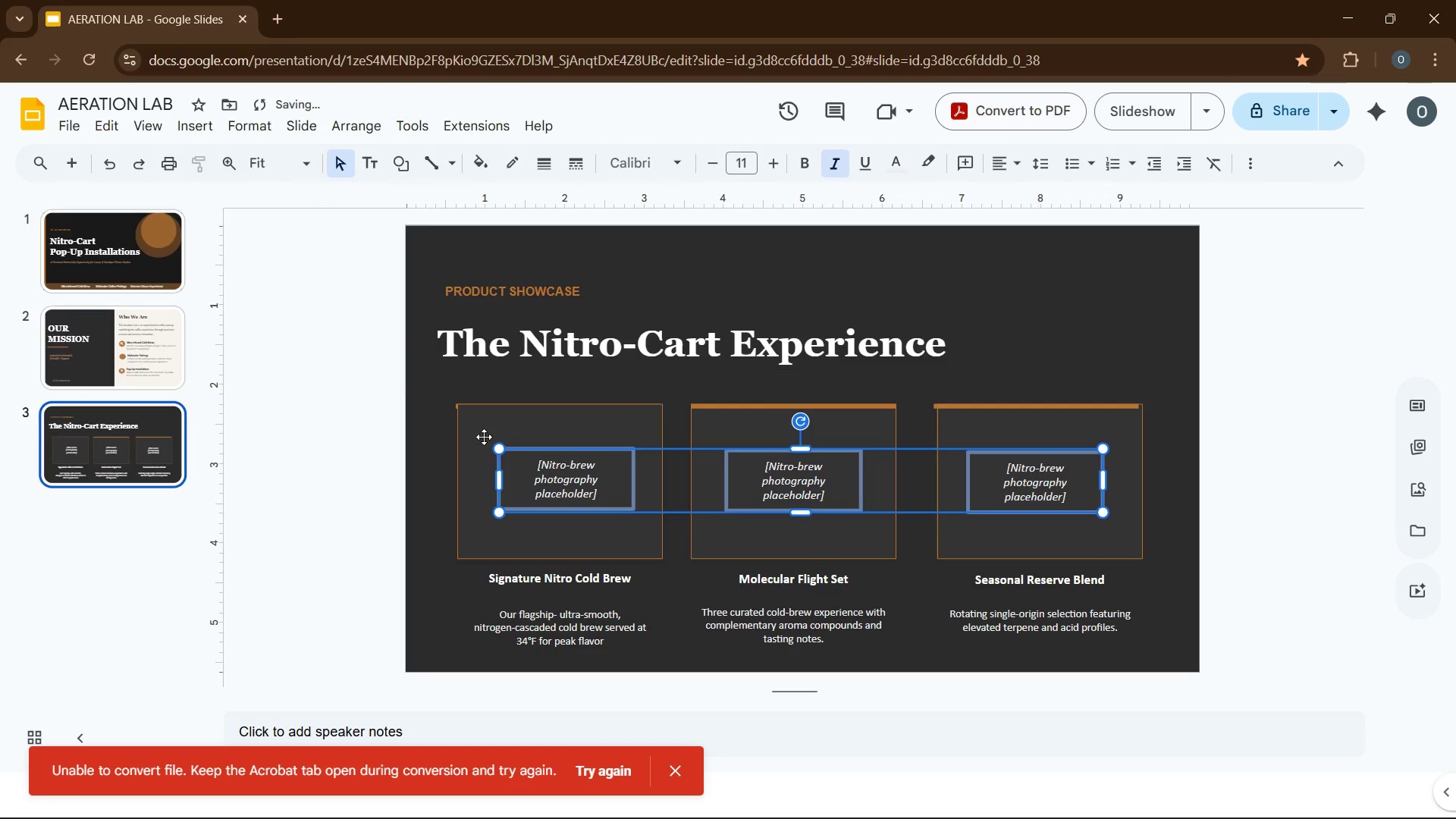 
left_click([492, 430])
 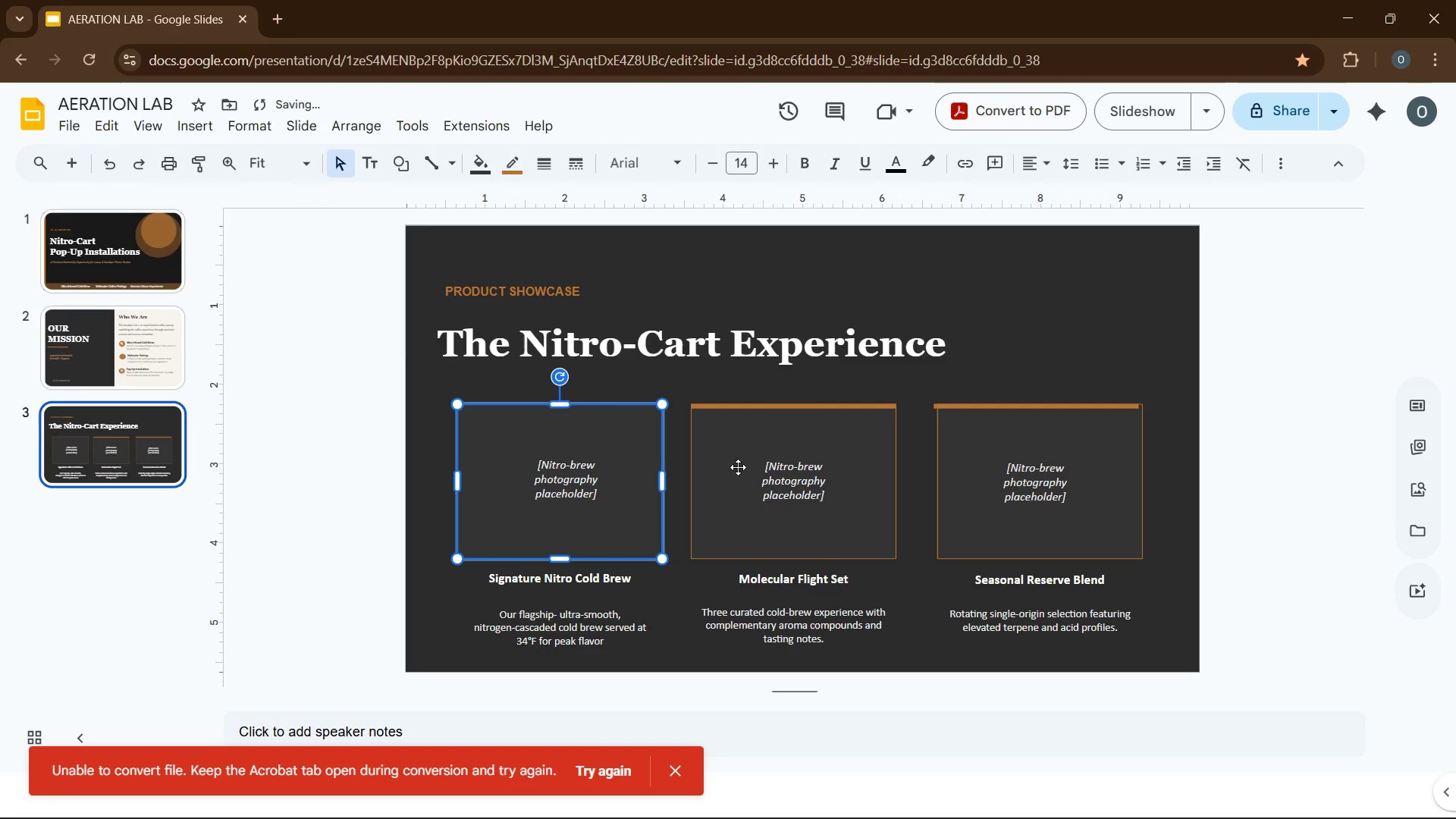 
hold_key(key=ControlLeft, duration=1.06)
left_click([746, 469])
 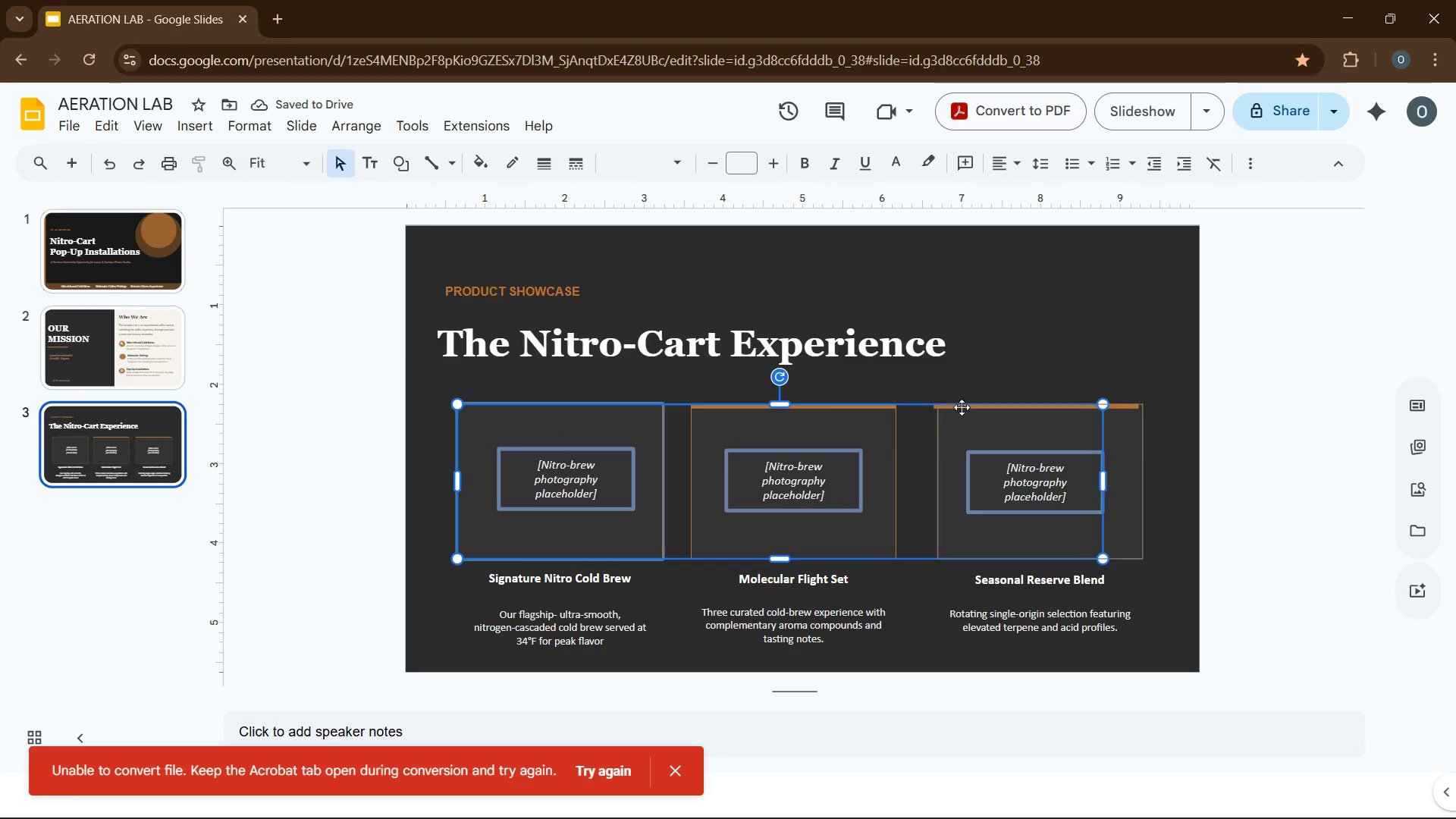 
left_click([986, 372])
 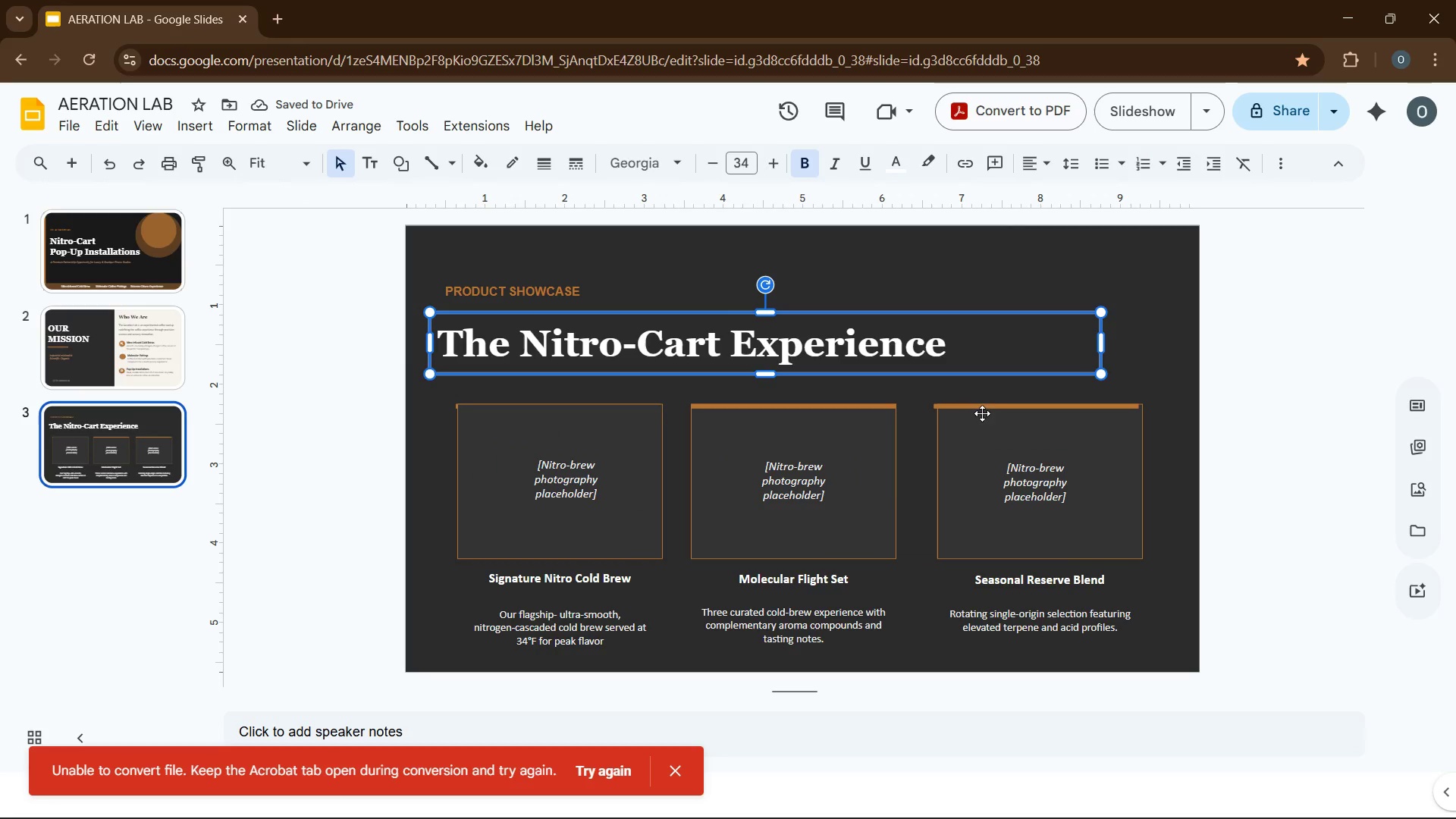 
hold_key(key=ControlLeft, duration=0.66)
 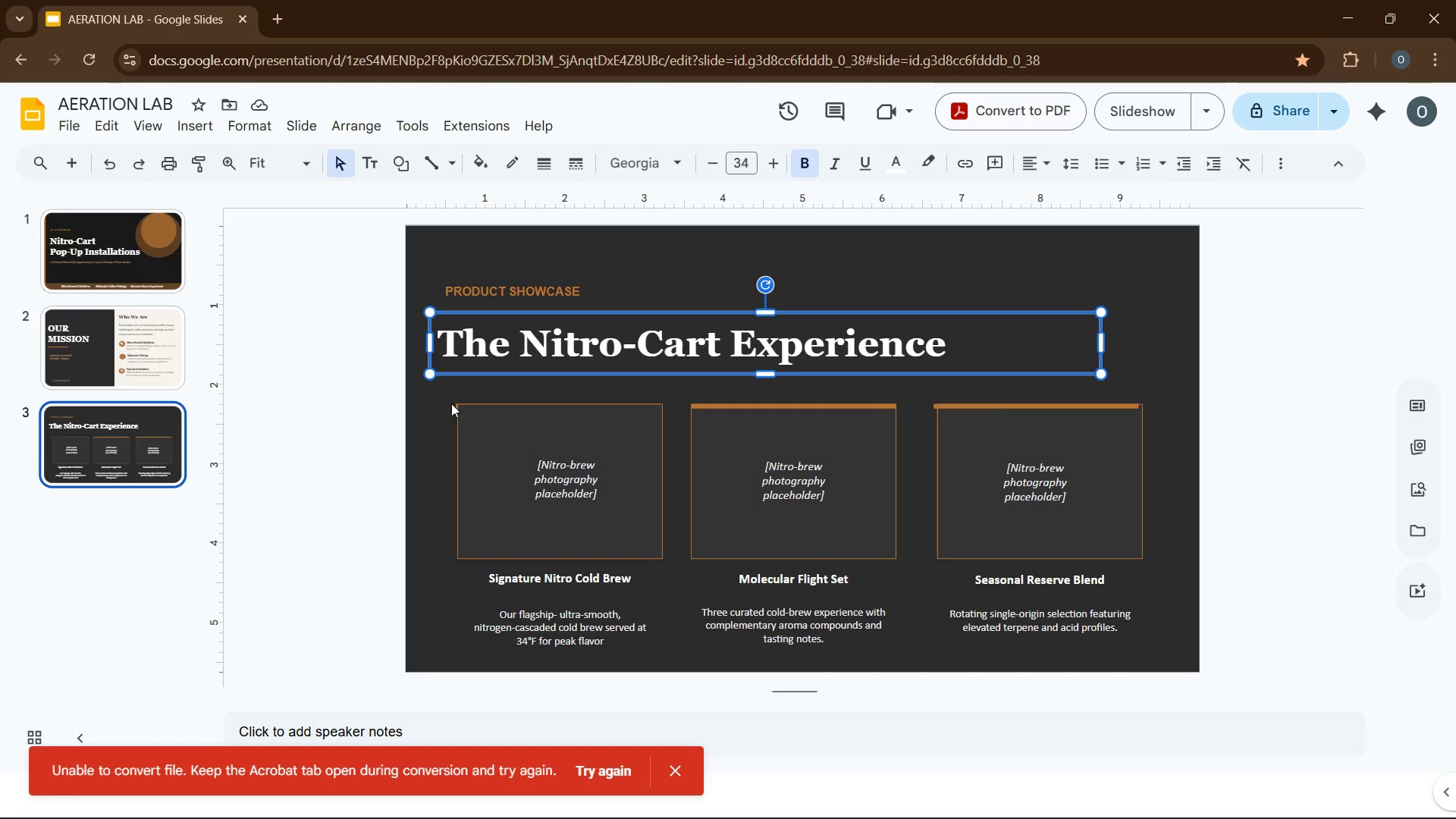 
left_click([457, 403])
 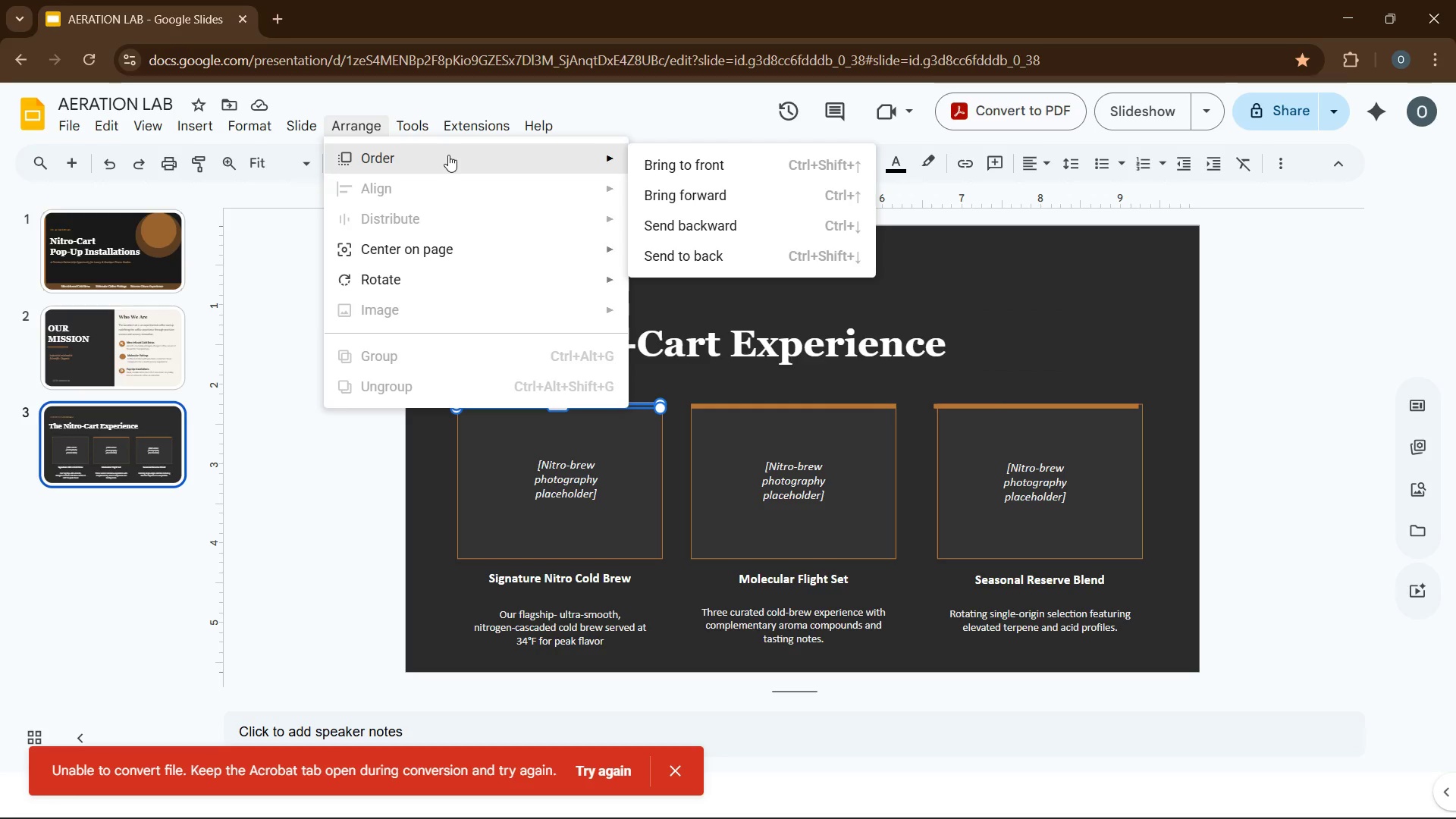 
wait(5.77)
 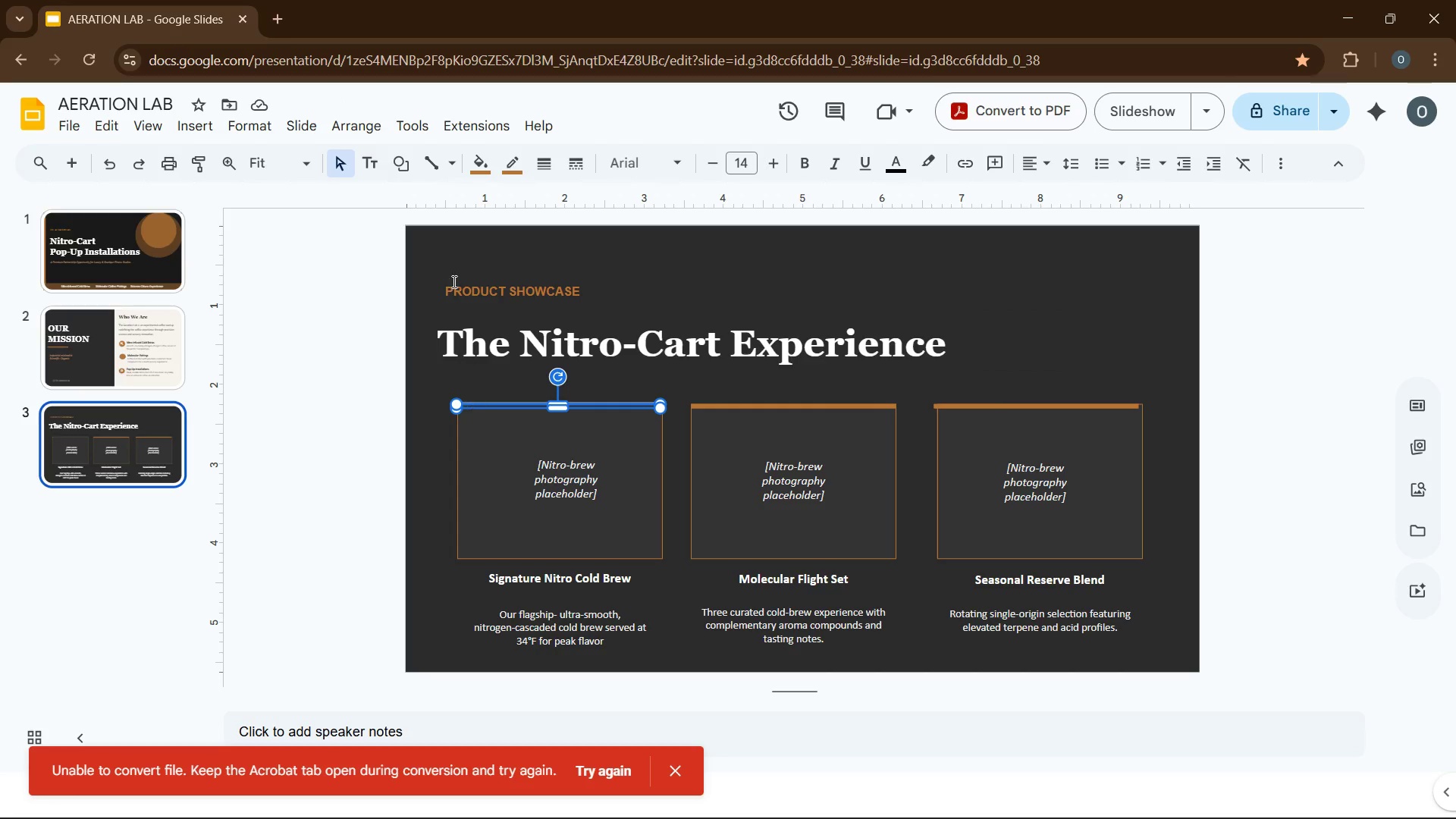 
left_click([667, 195])
 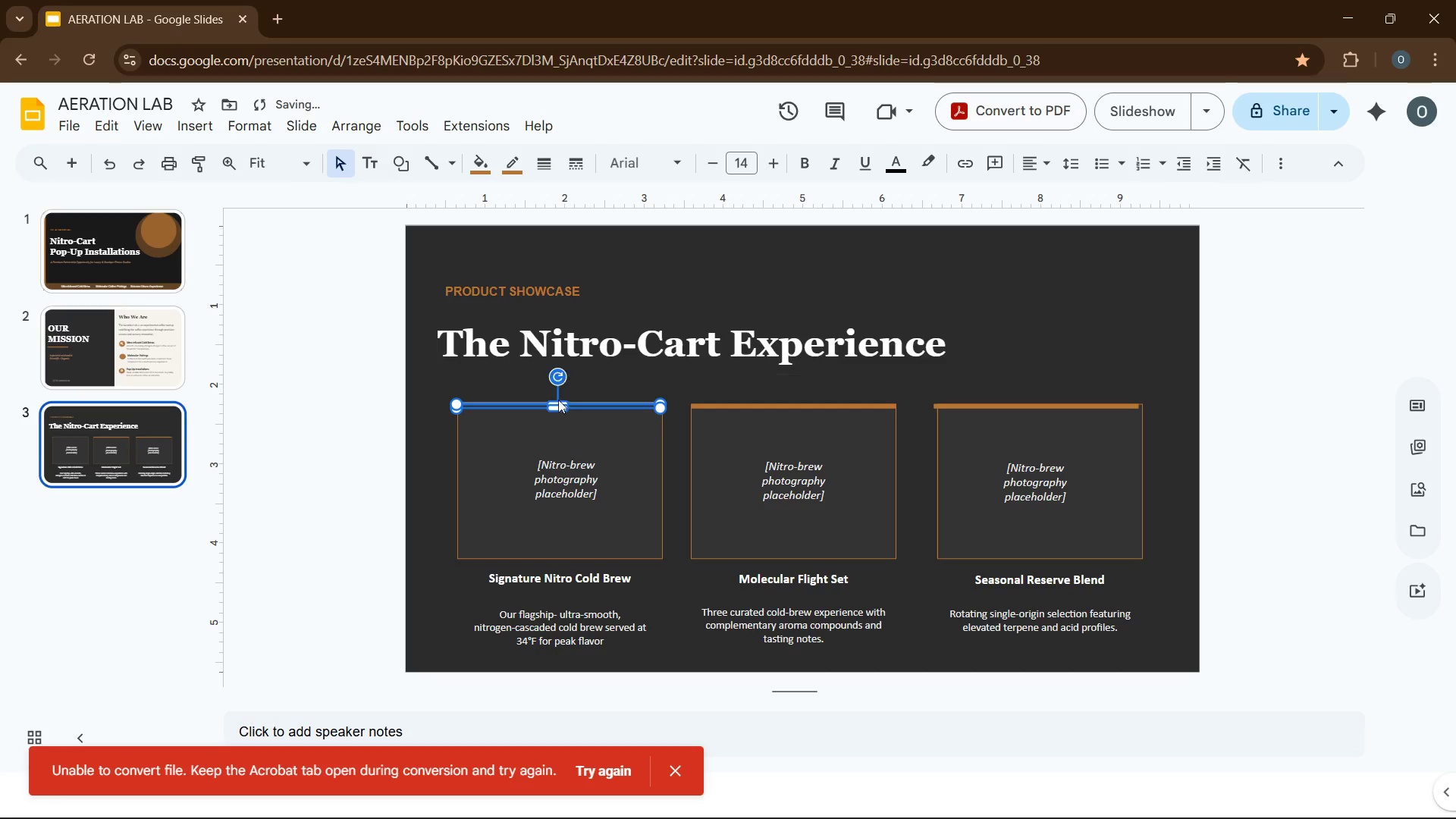 
left_click([521, 444])
 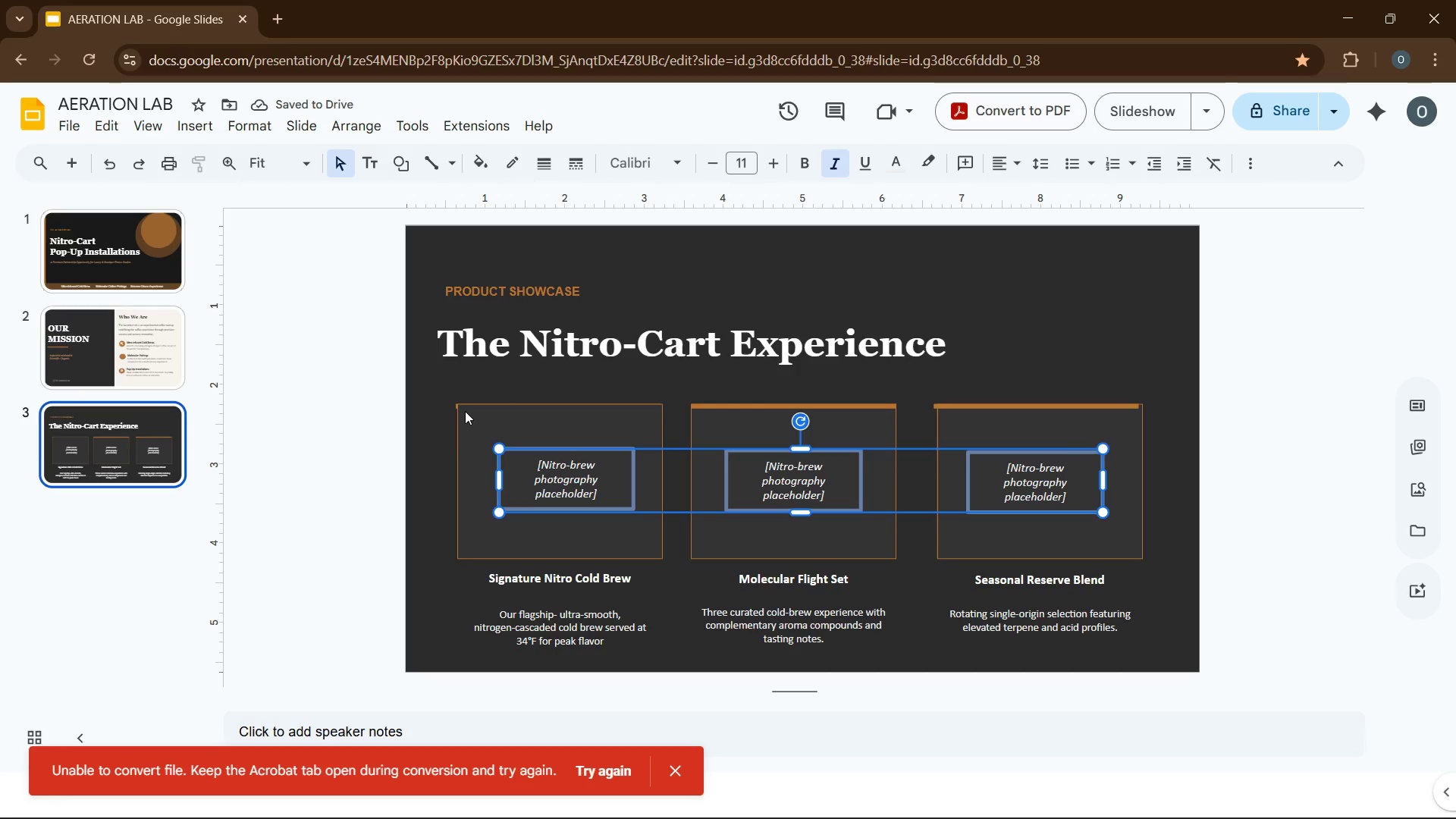 
left_click([465, 411])
 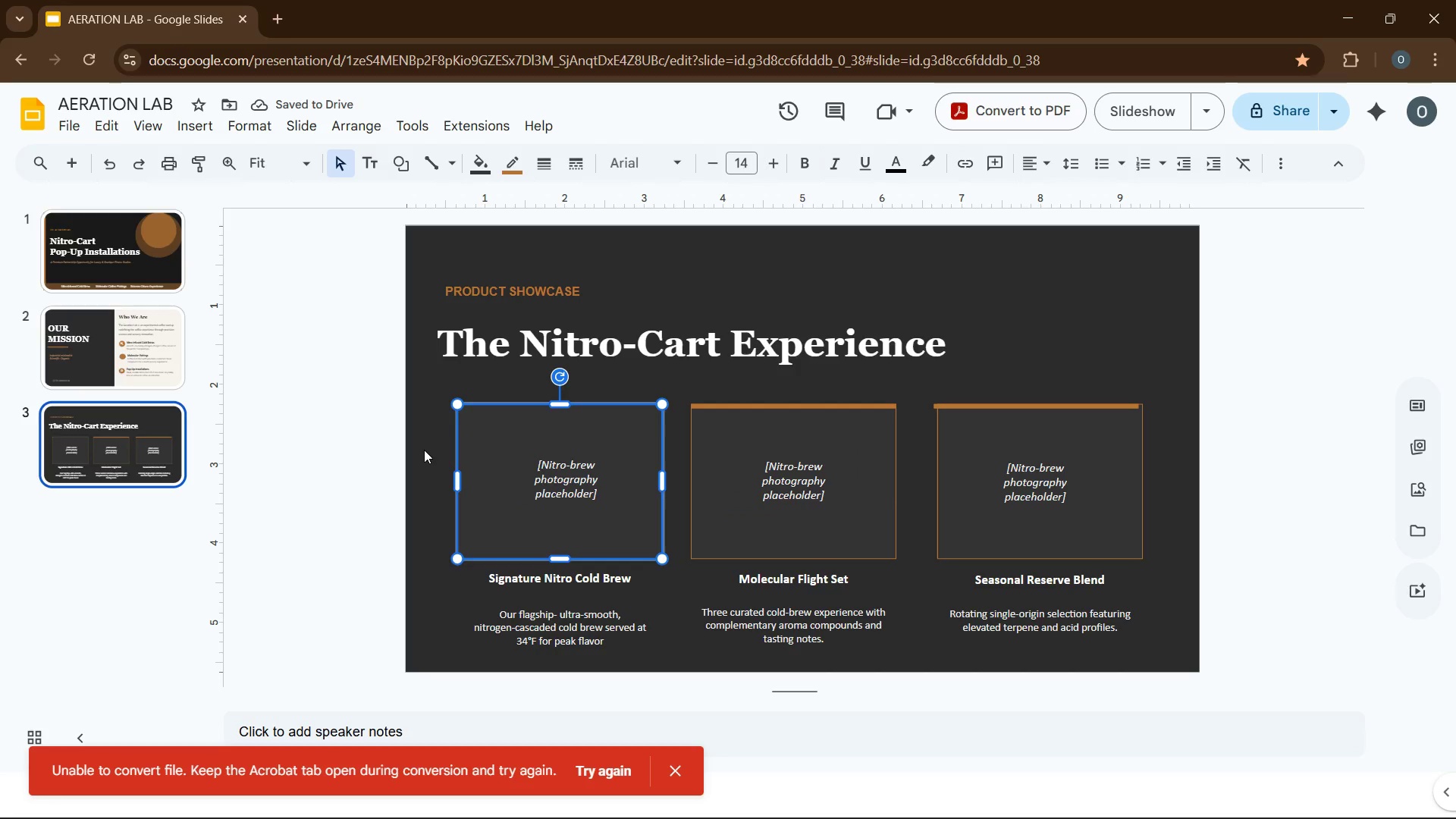 
key(ArrowDown)
 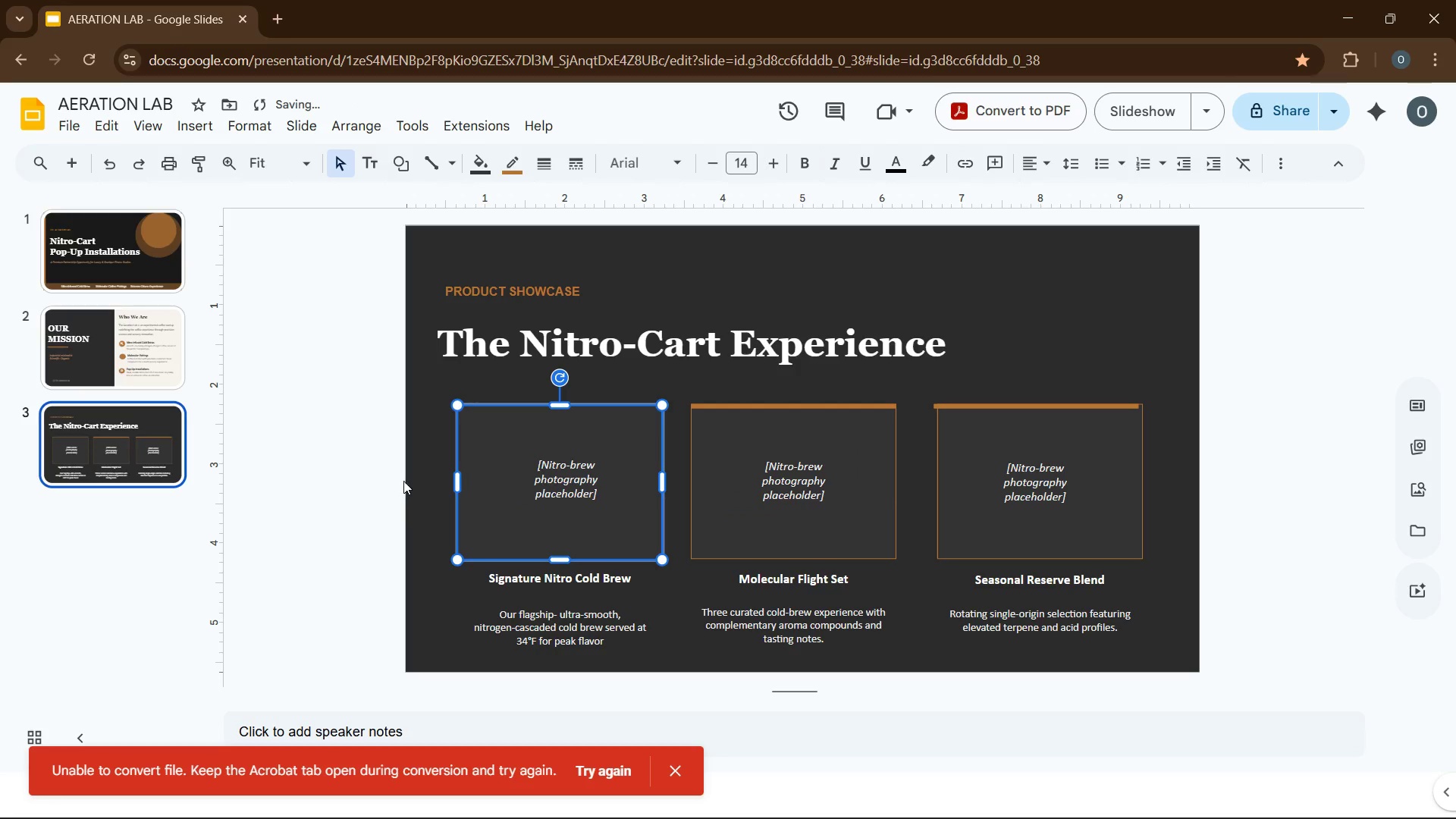 
key(ArrowDown)
 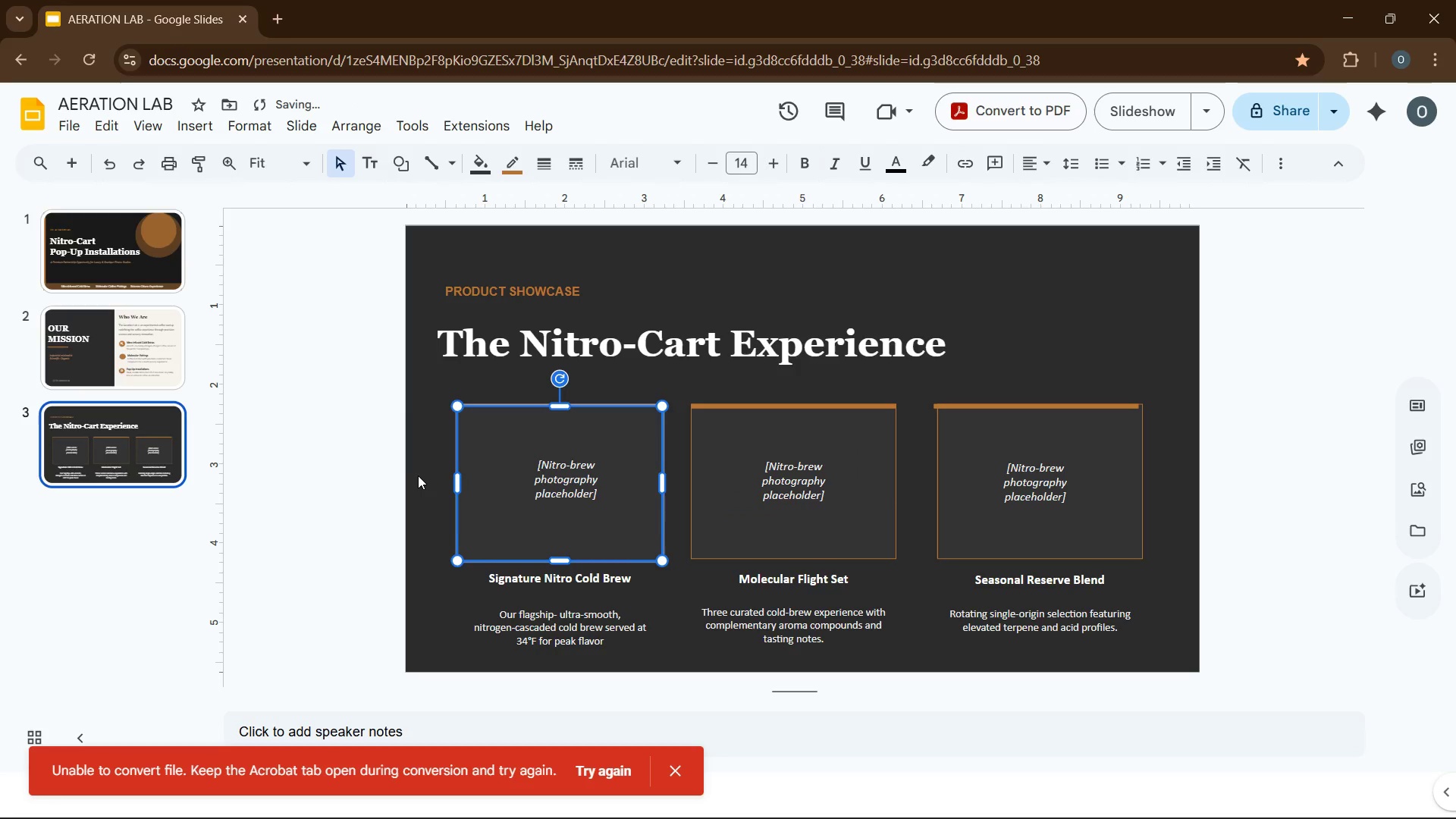 
key(ArrowDown)
 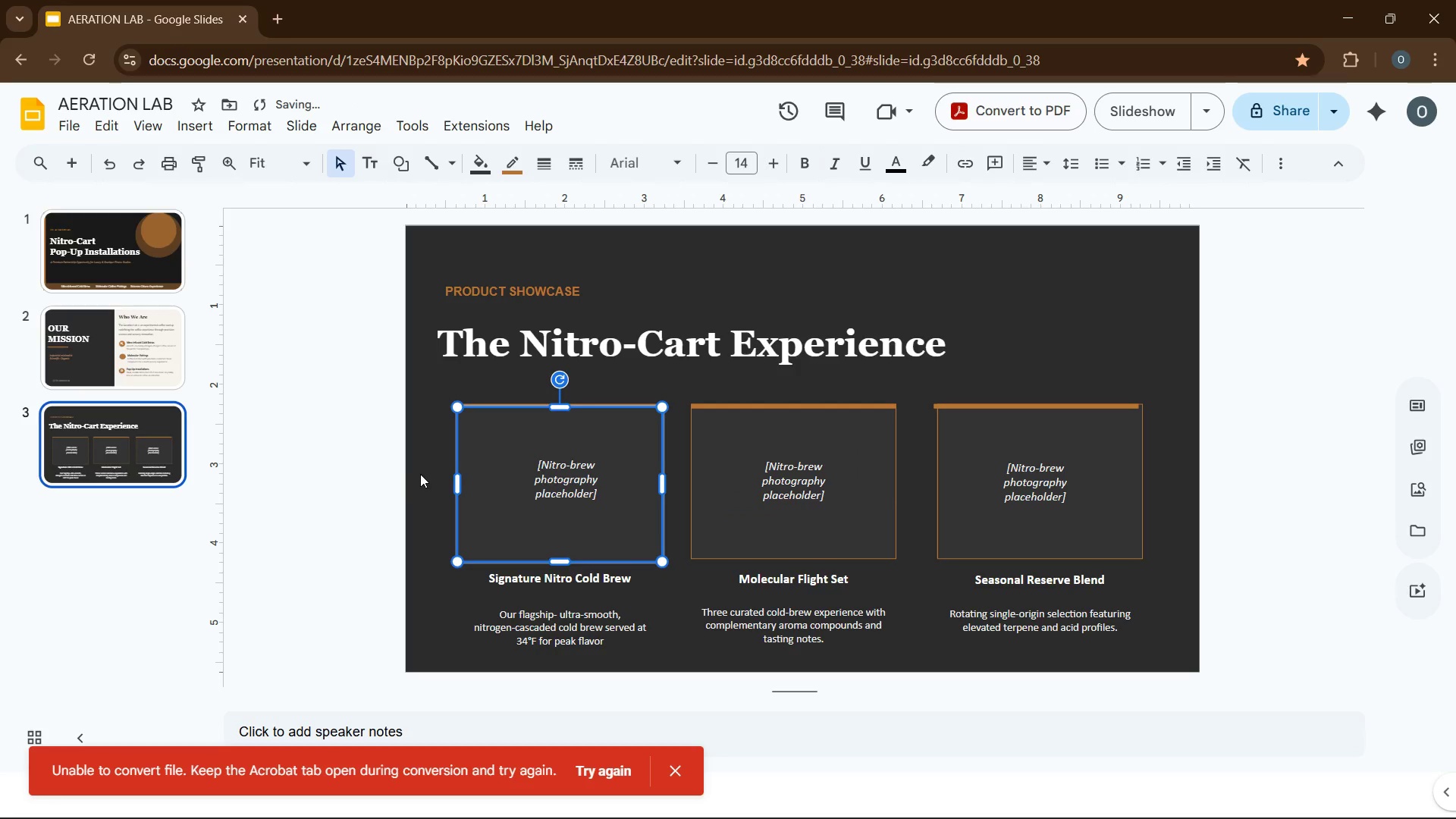 
key(ArrowDown)
 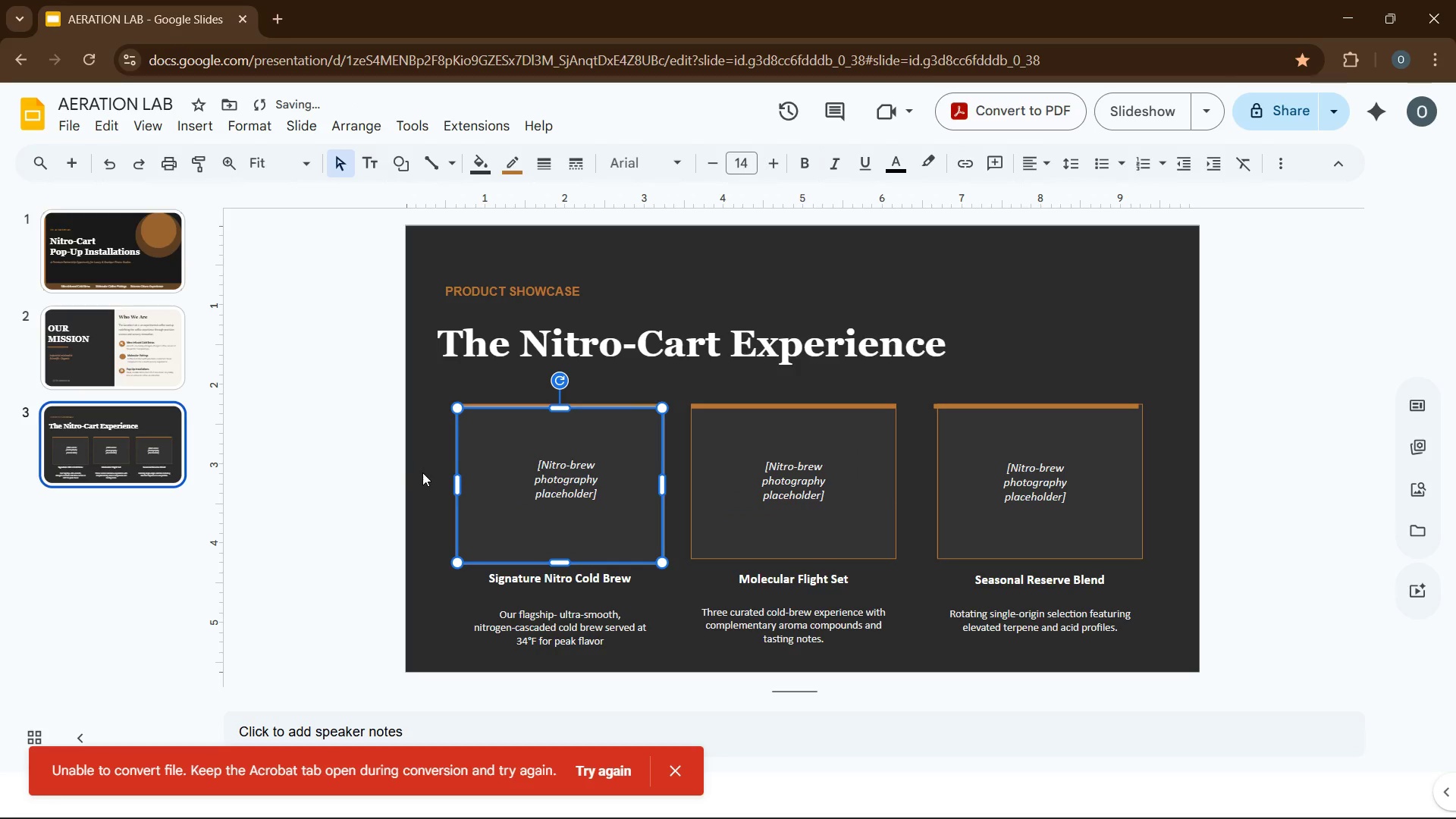 
key(ArrowDown)
 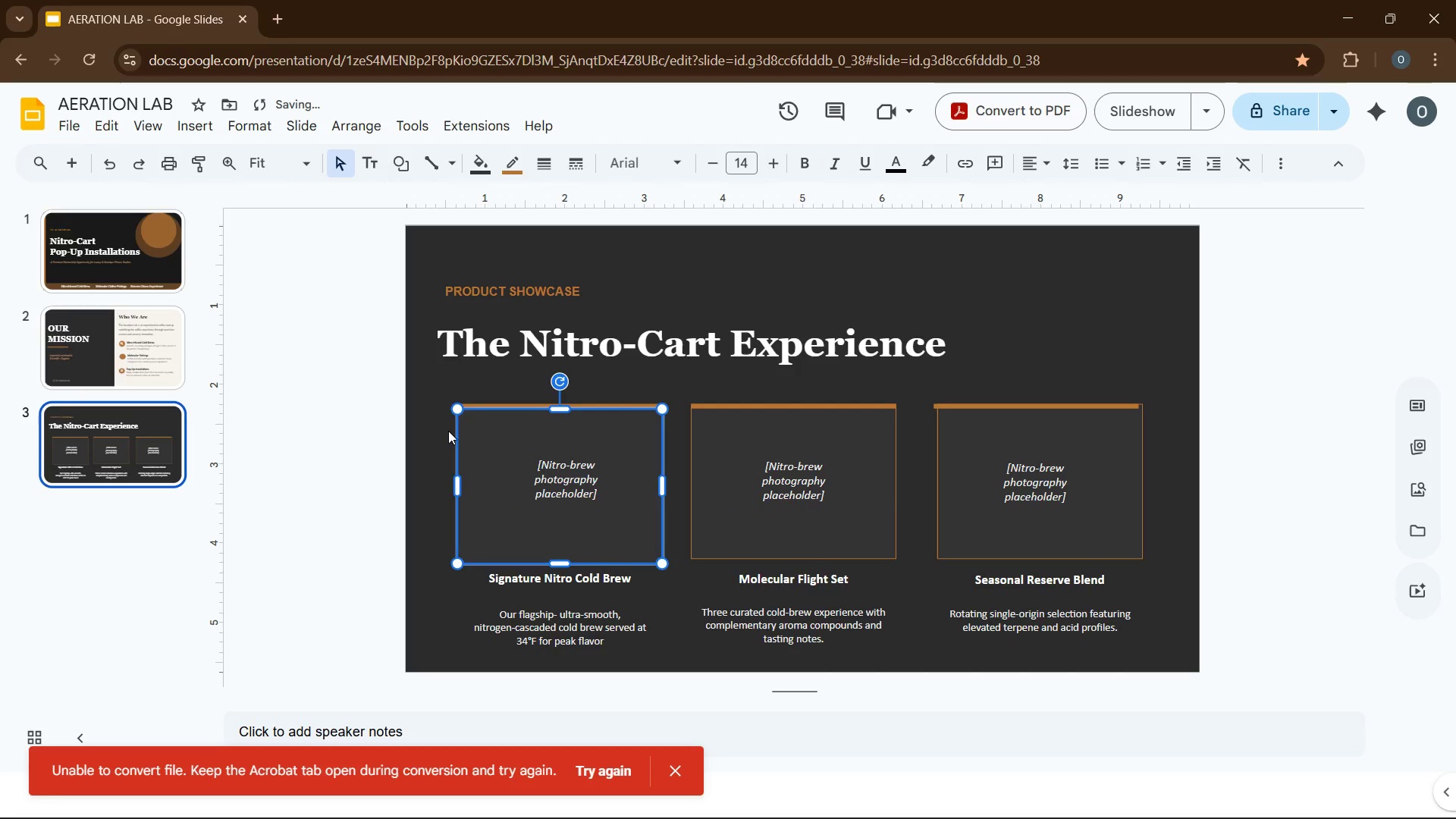 
left_click([445, 429])
 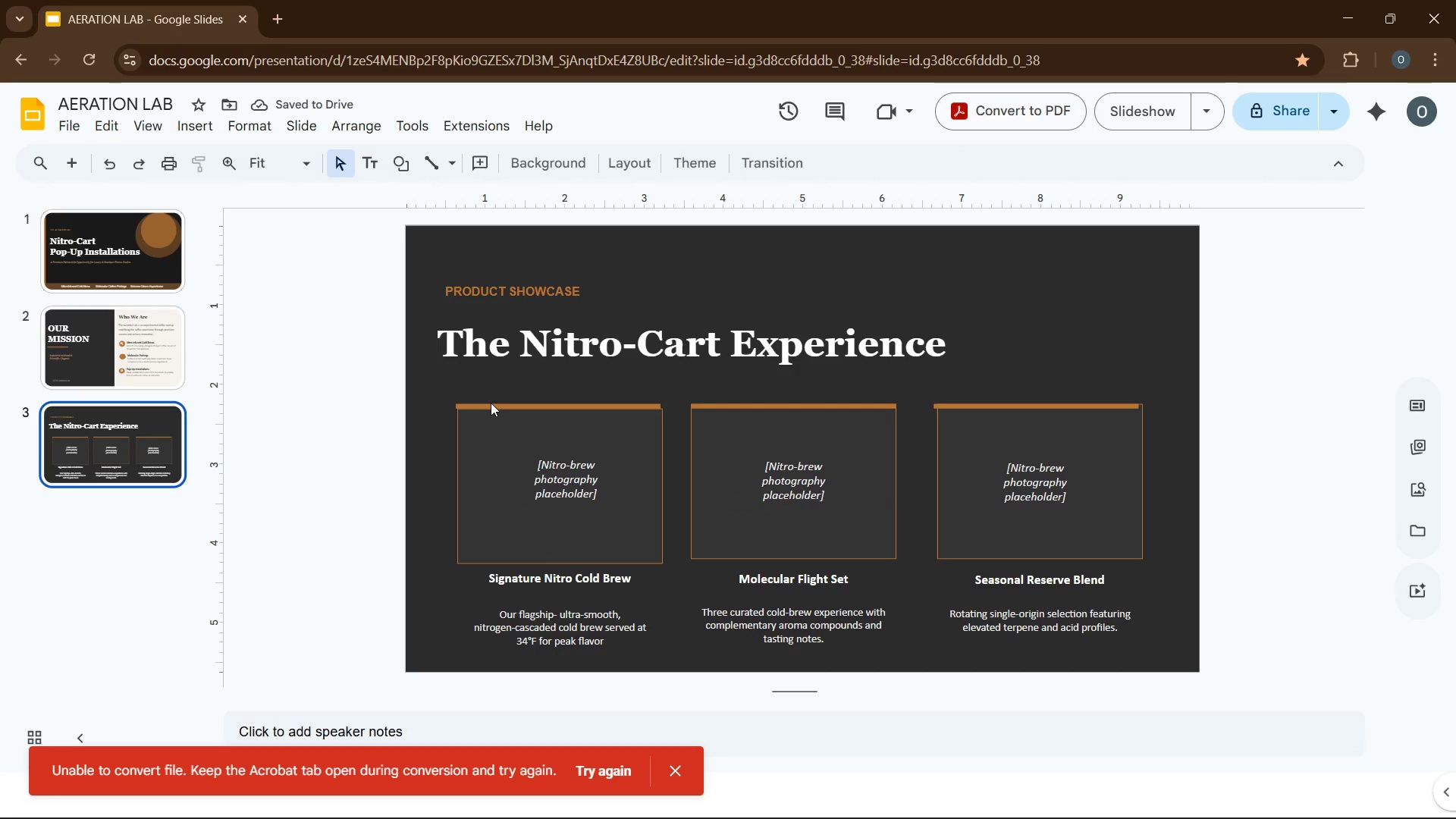 
left_click_drag(start_coordinate=[490, 406], to_coordinate=[499, 389])
 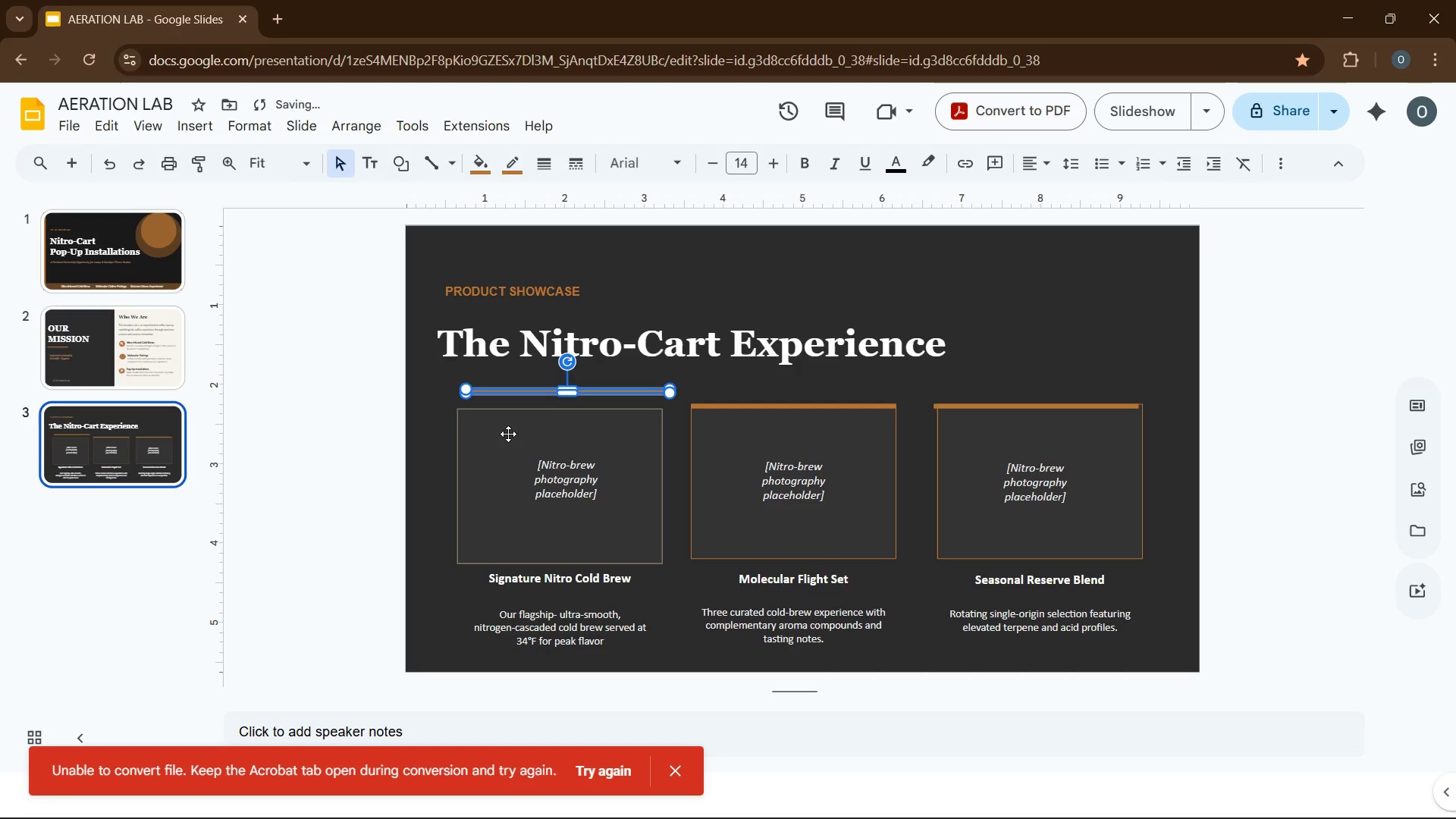 
left_click([508, 434])
 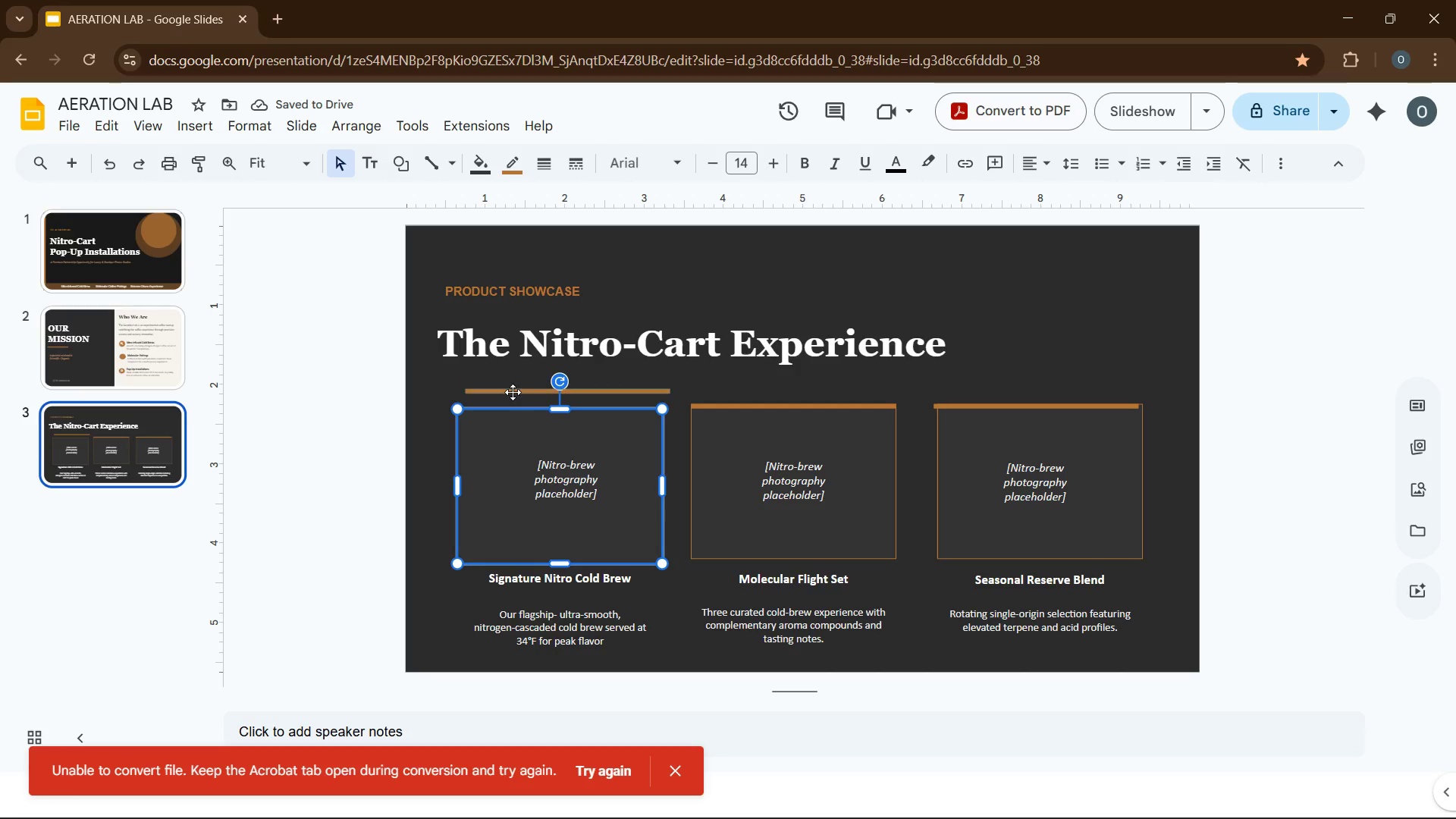 
left_click_drag(start_coordinate=[513, 391], to_coordinate=[502, 414])
 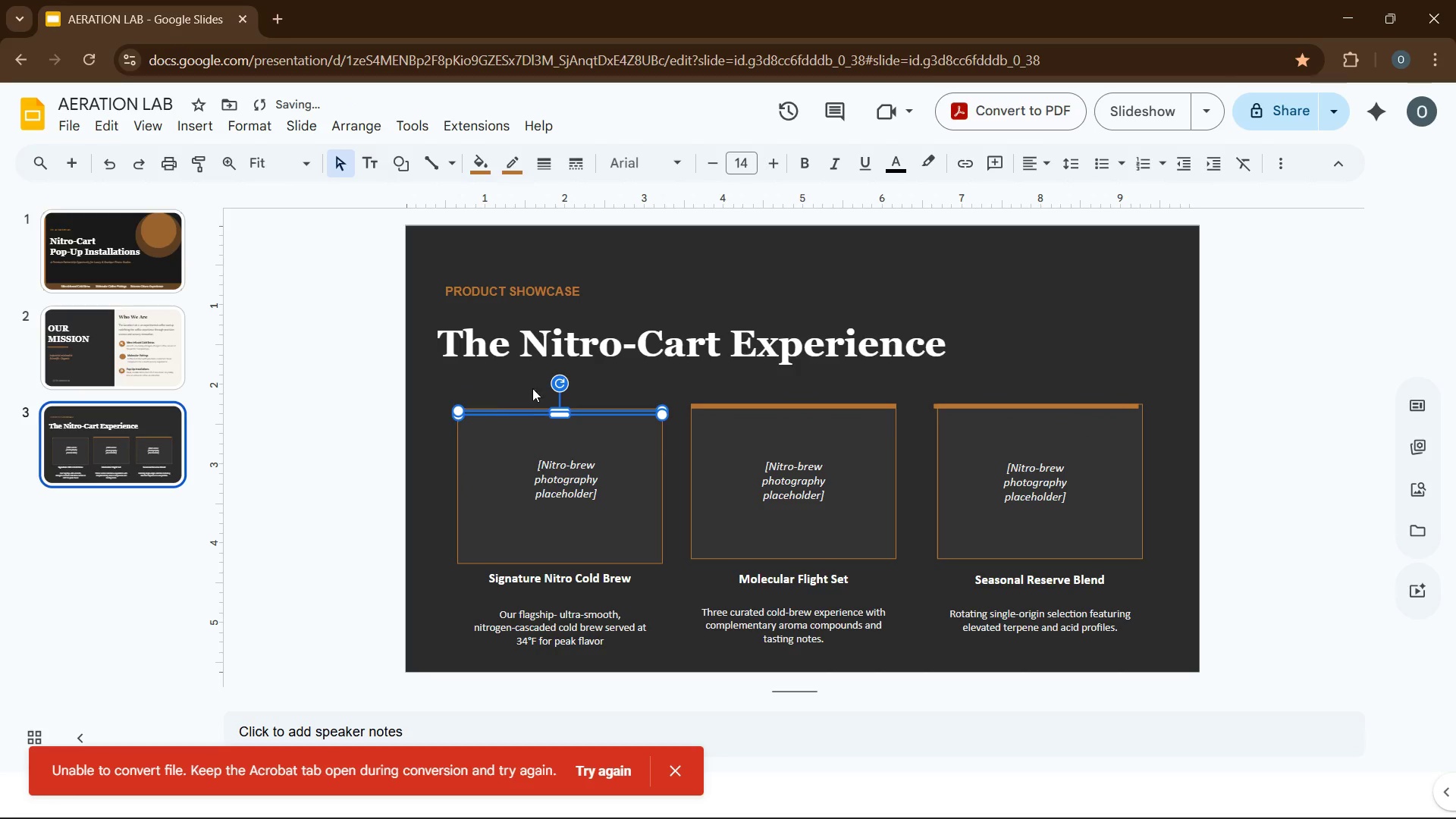 
left_click([536, 381])
 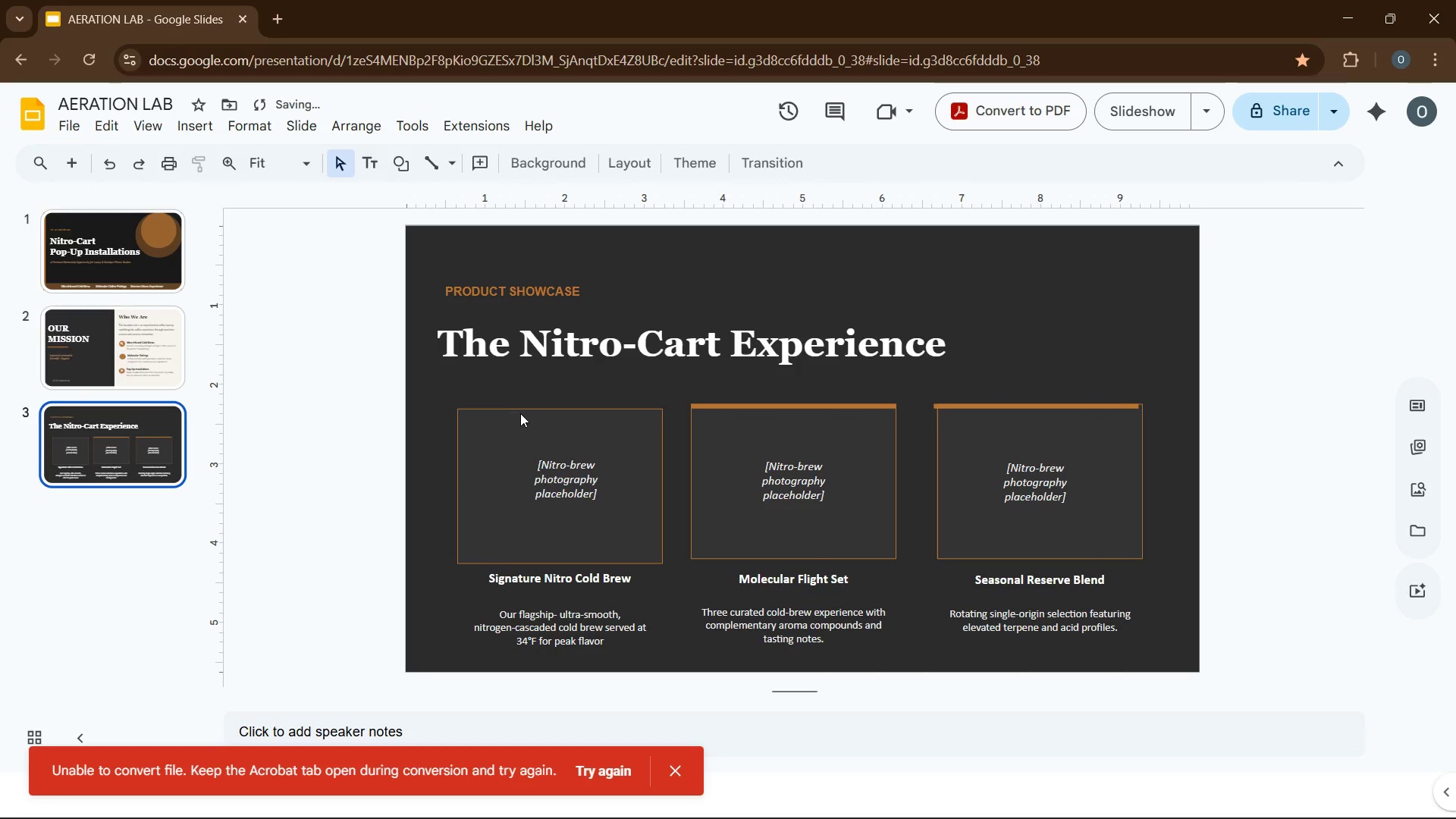 
left_click([513, 422])
 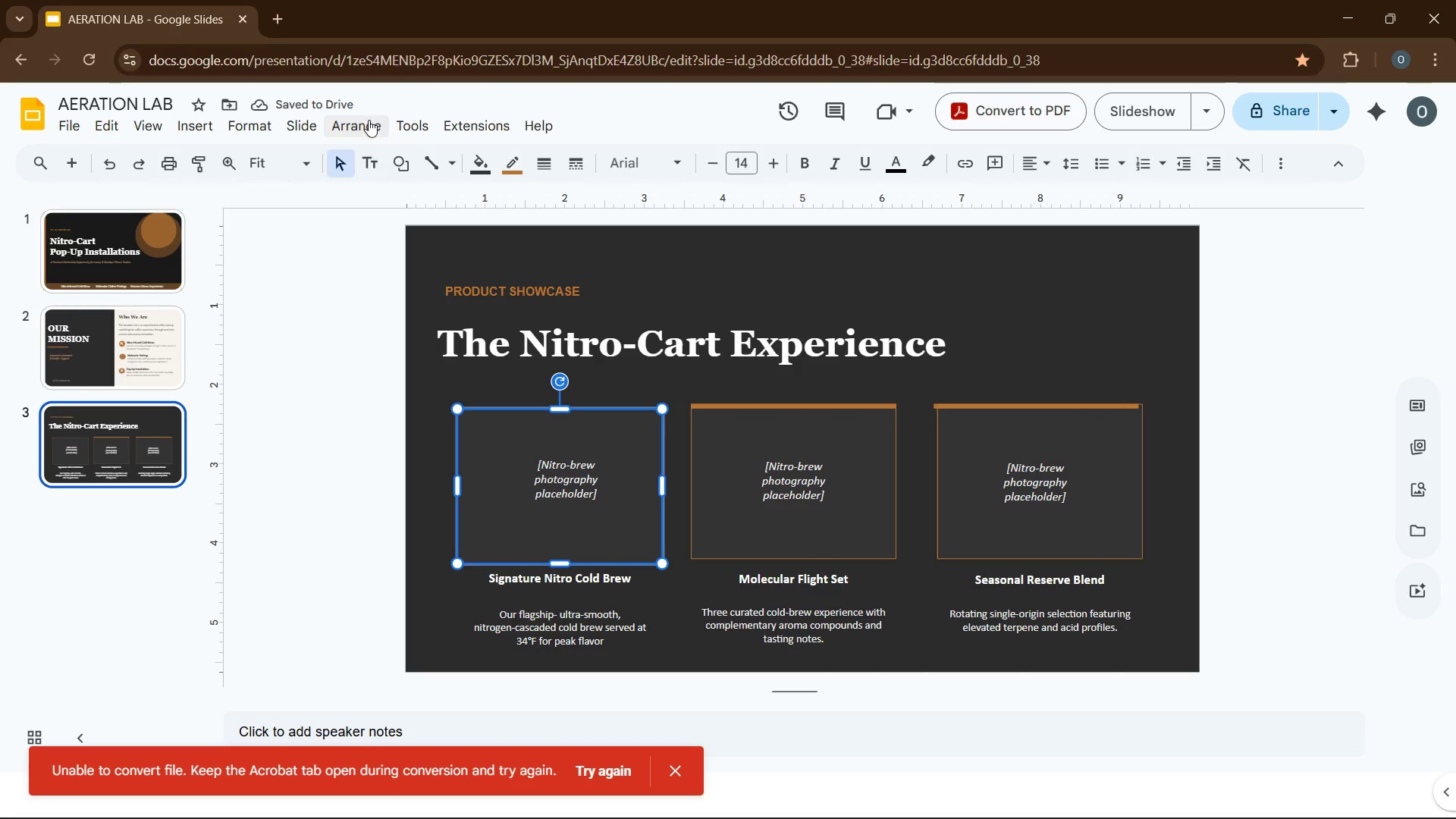 
left_click([367, 127])
 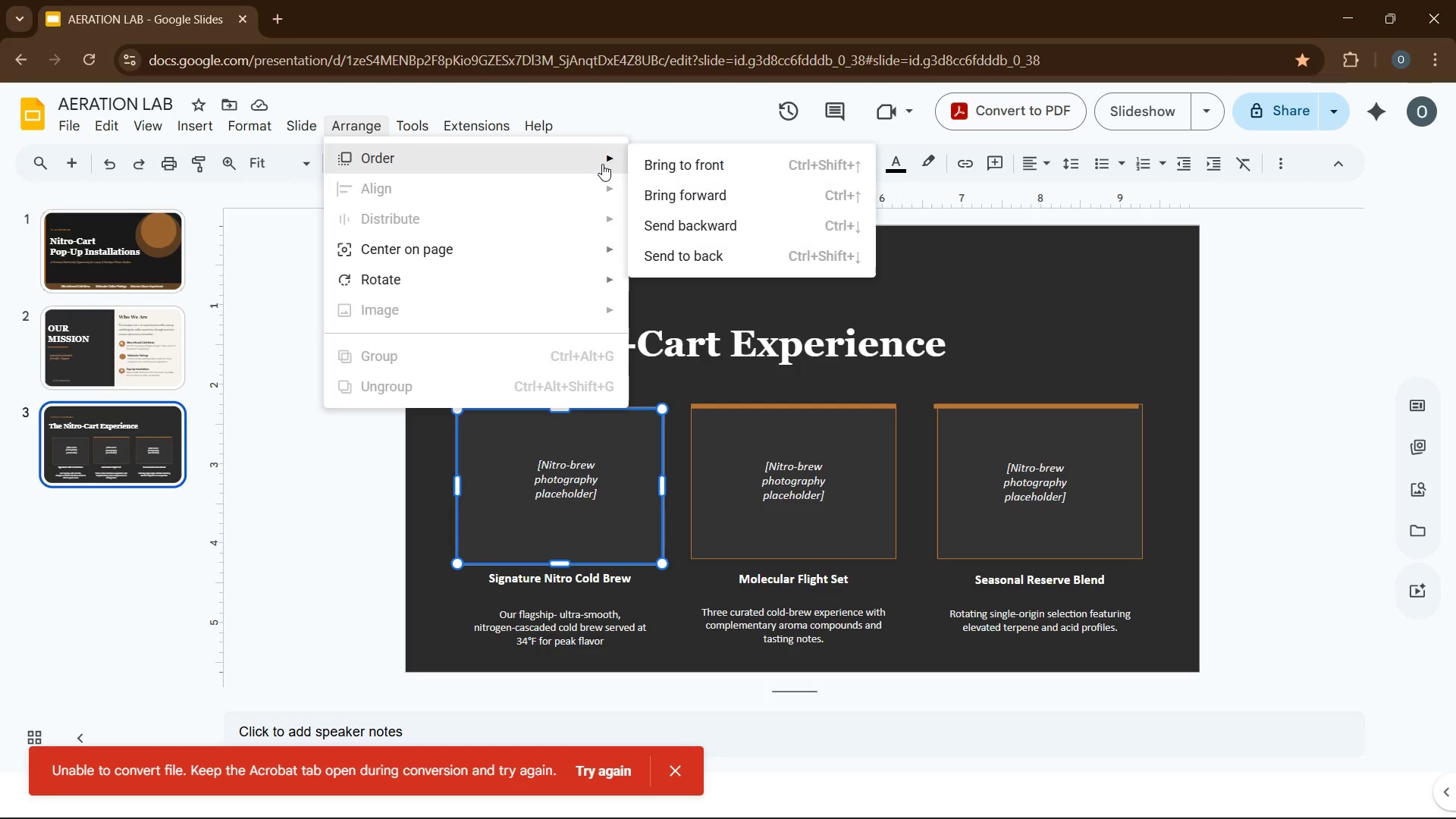 
left_click([663, 243])
 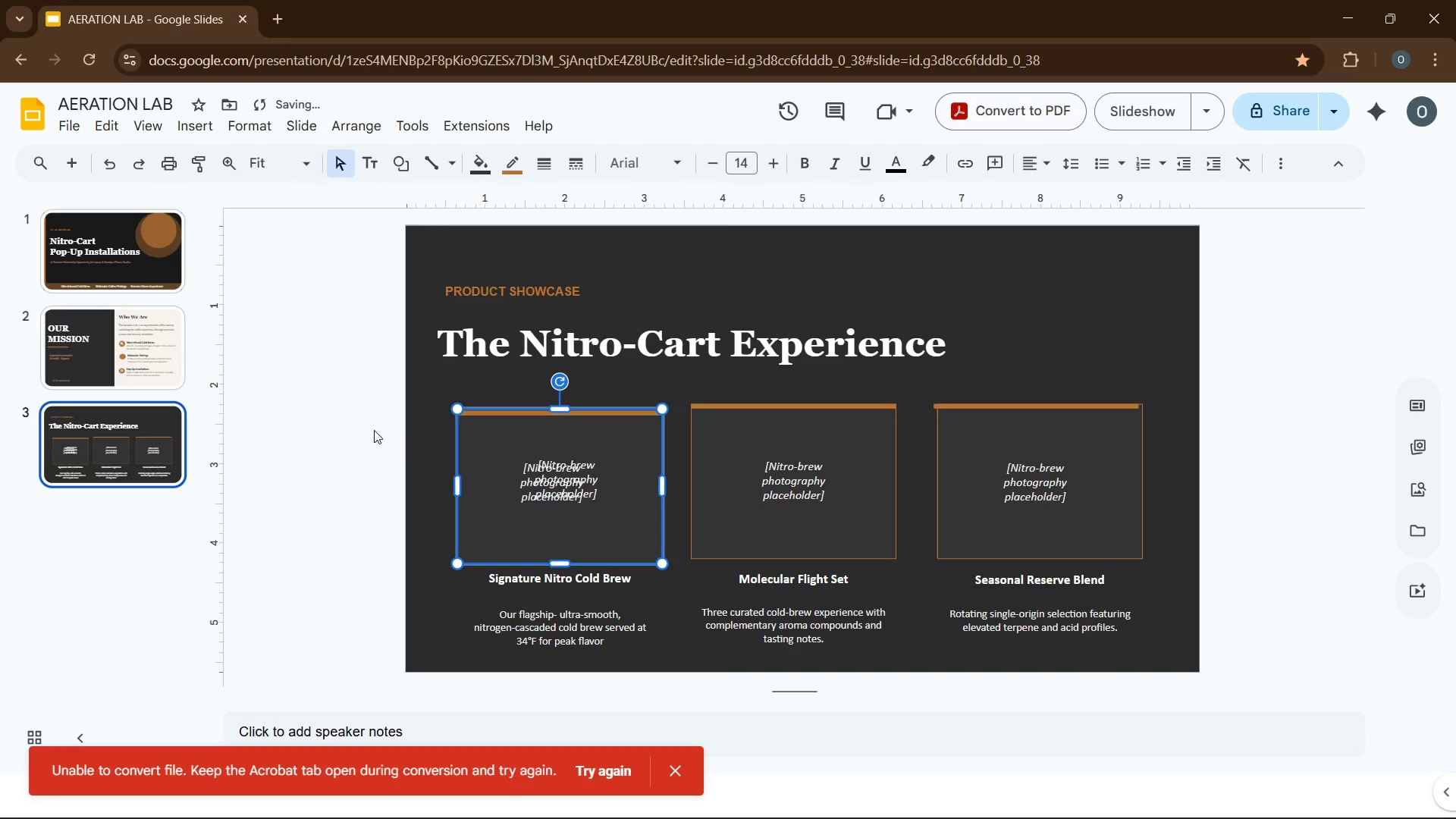 
left_click([406, 427])
 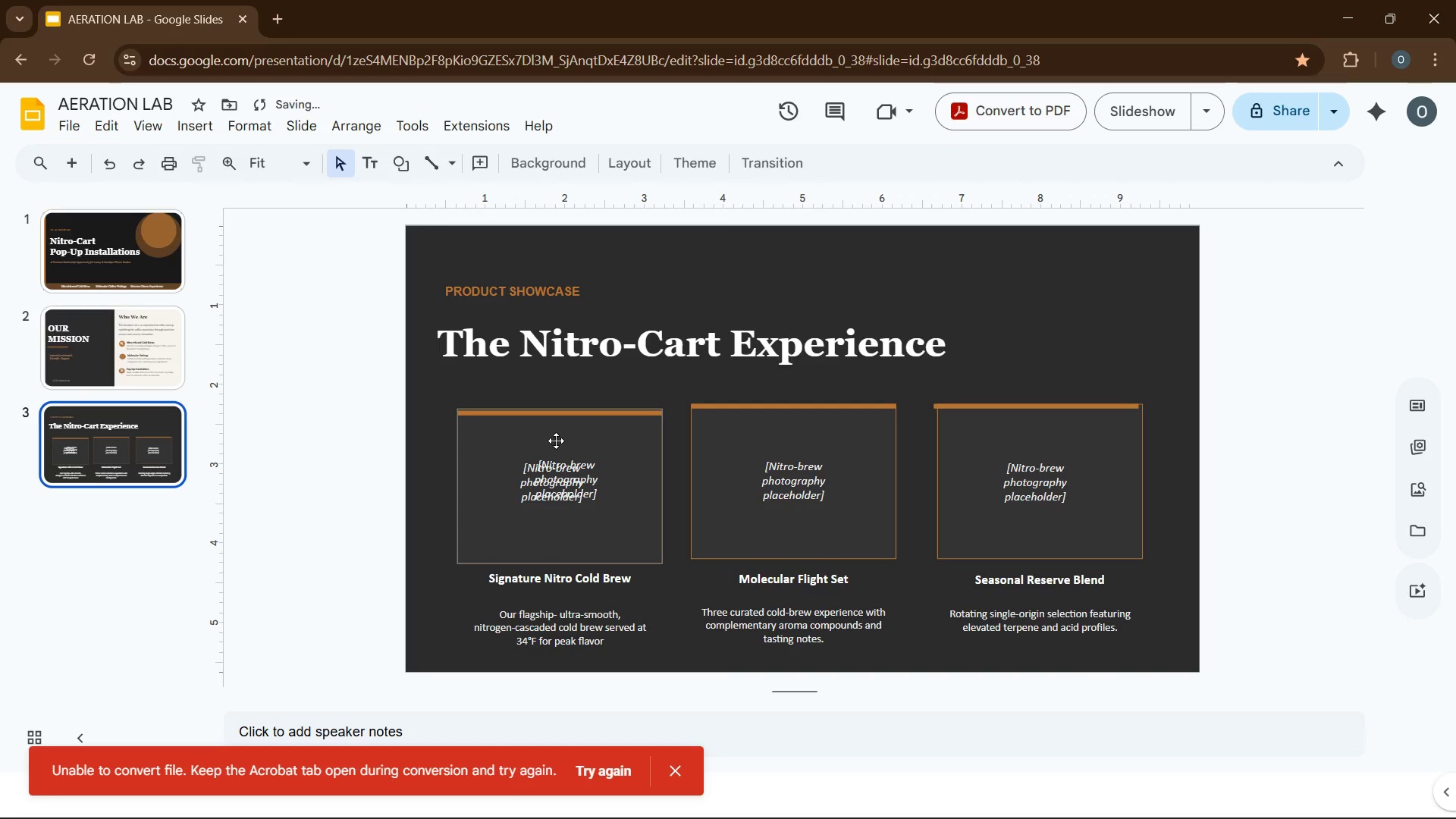 
left_click([556, 441])
 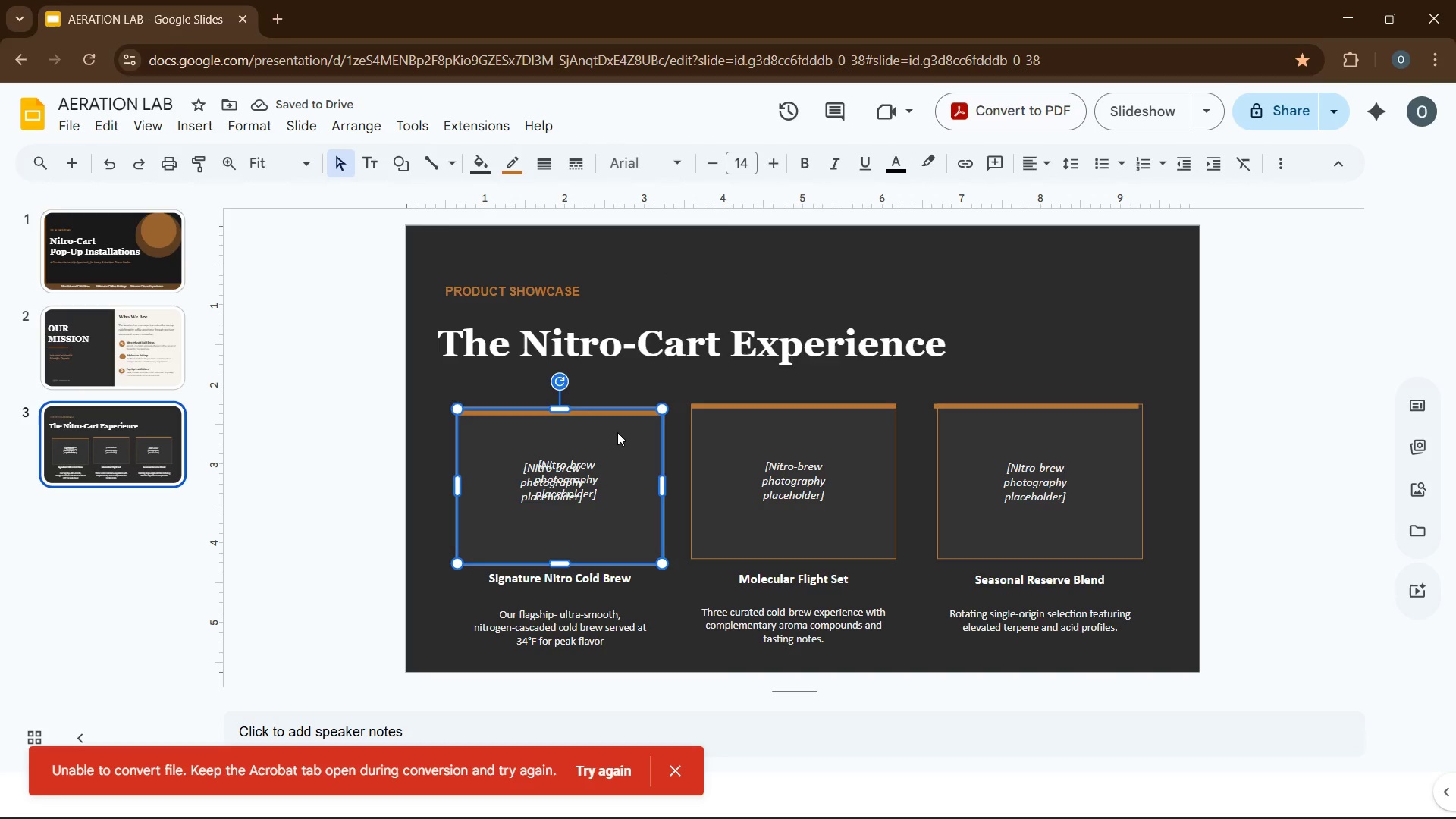 
key(ArrowUp)
 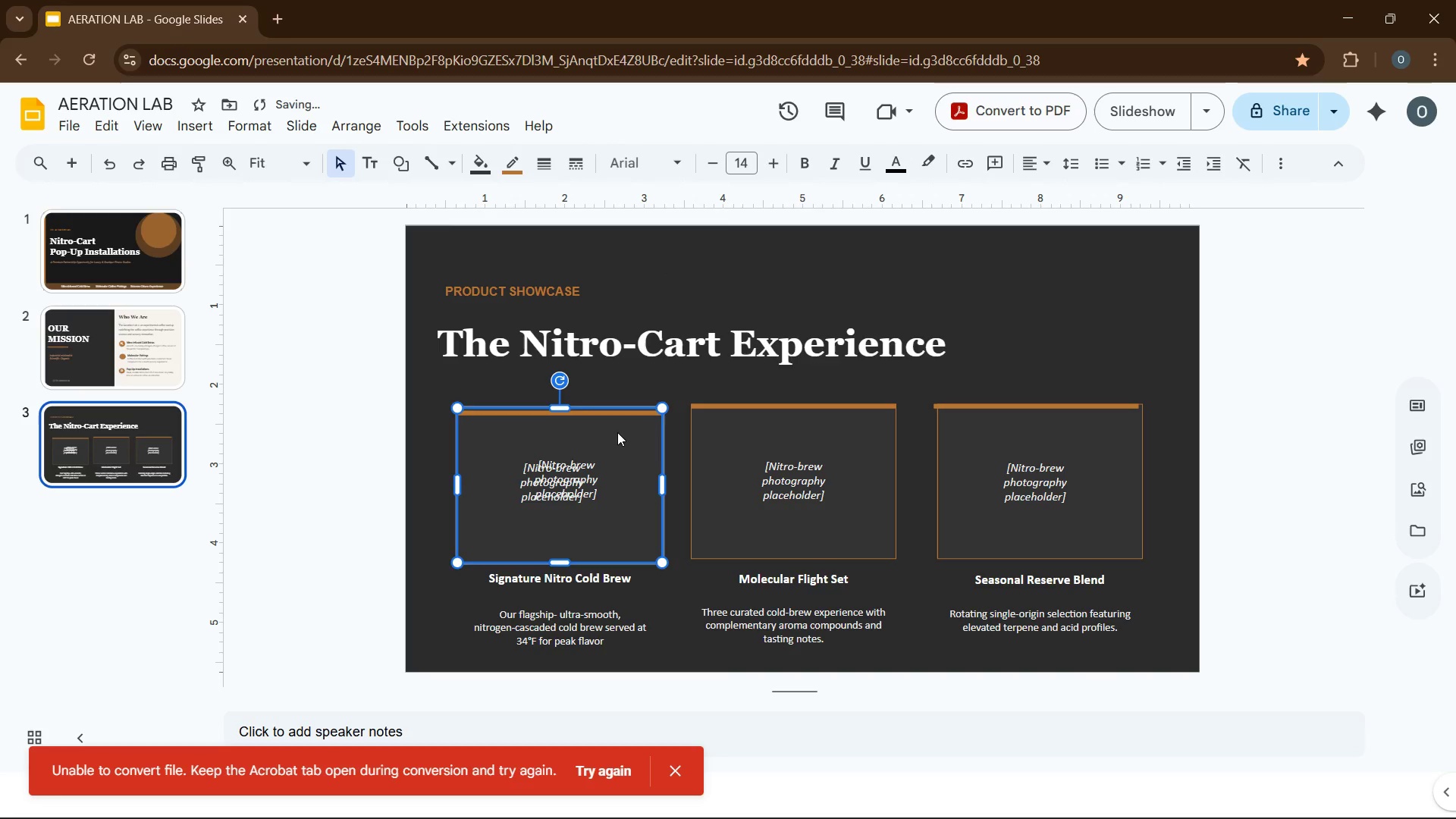 
key(ArrowUp)
 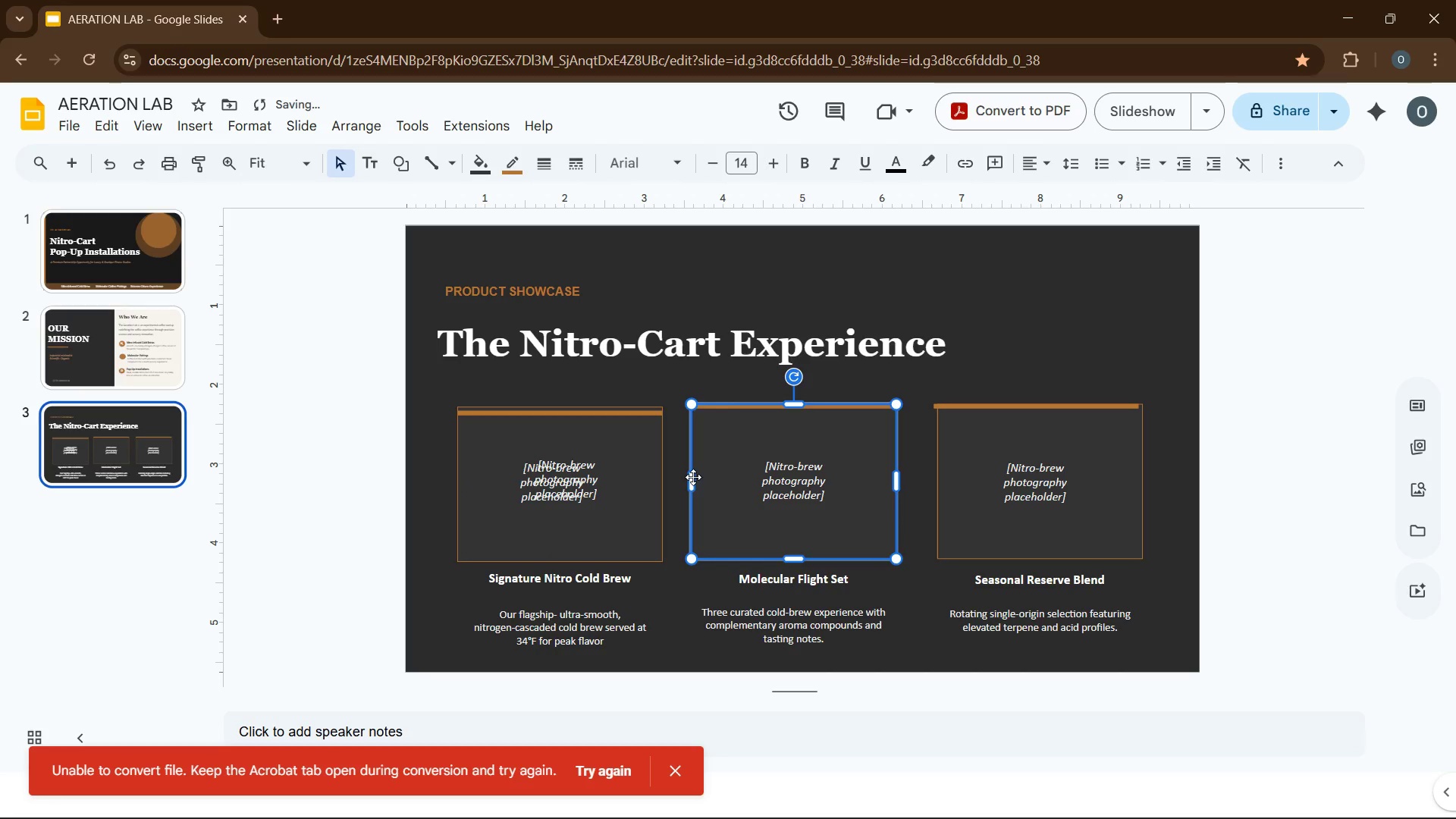 
left_click([642, 477])
 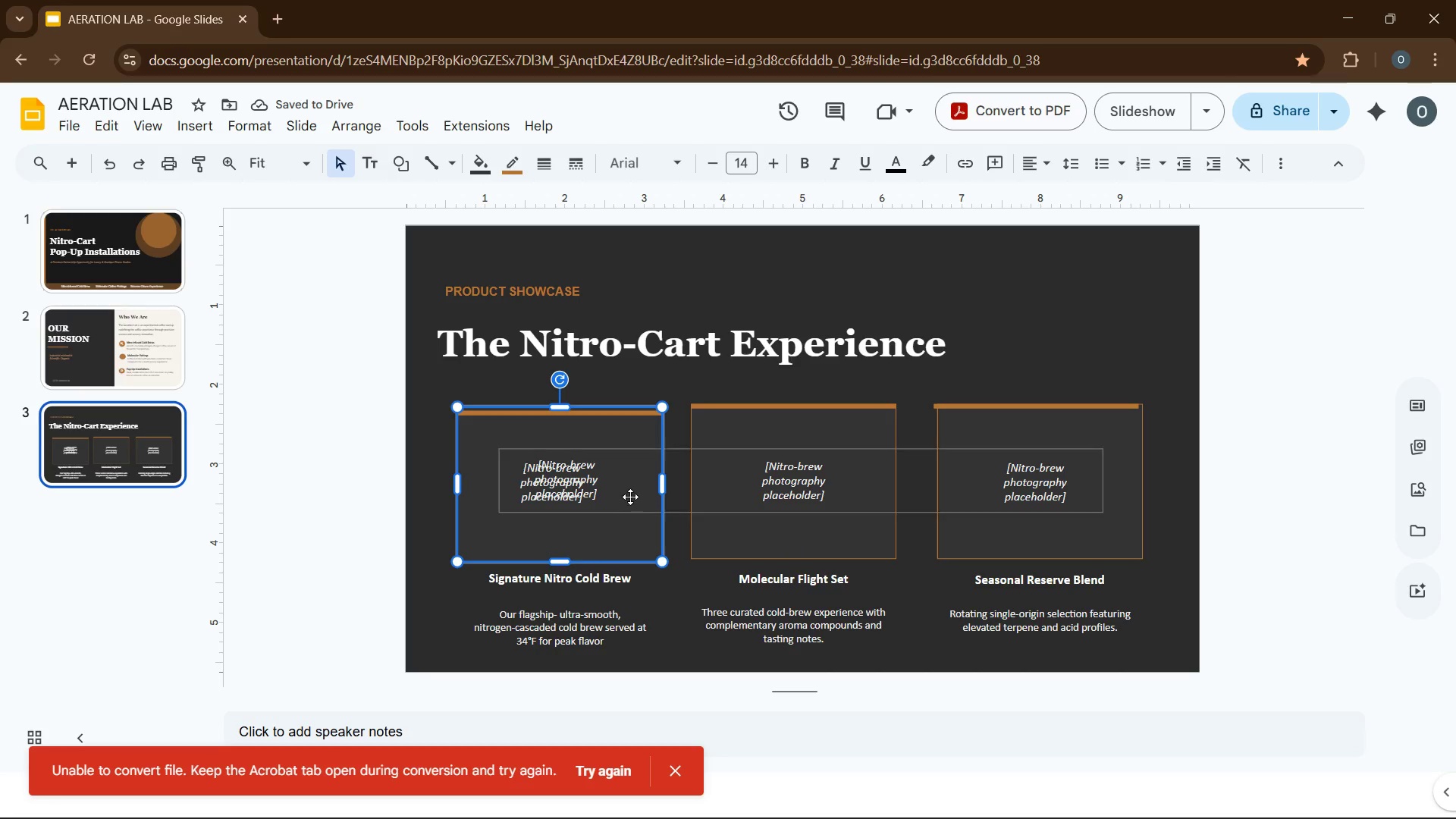 
left_click([609, 494])
 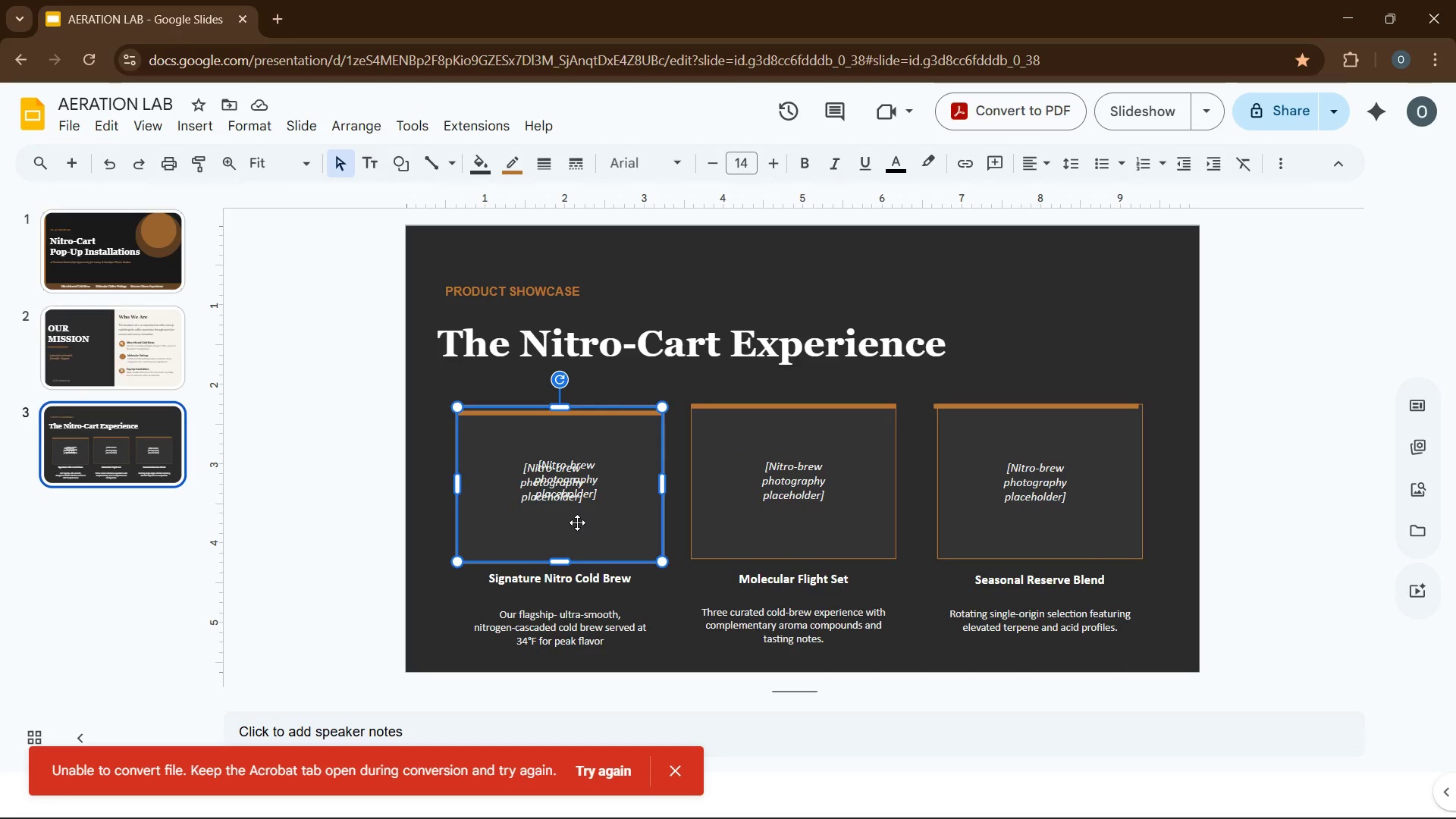 
left_click([568, 505])
 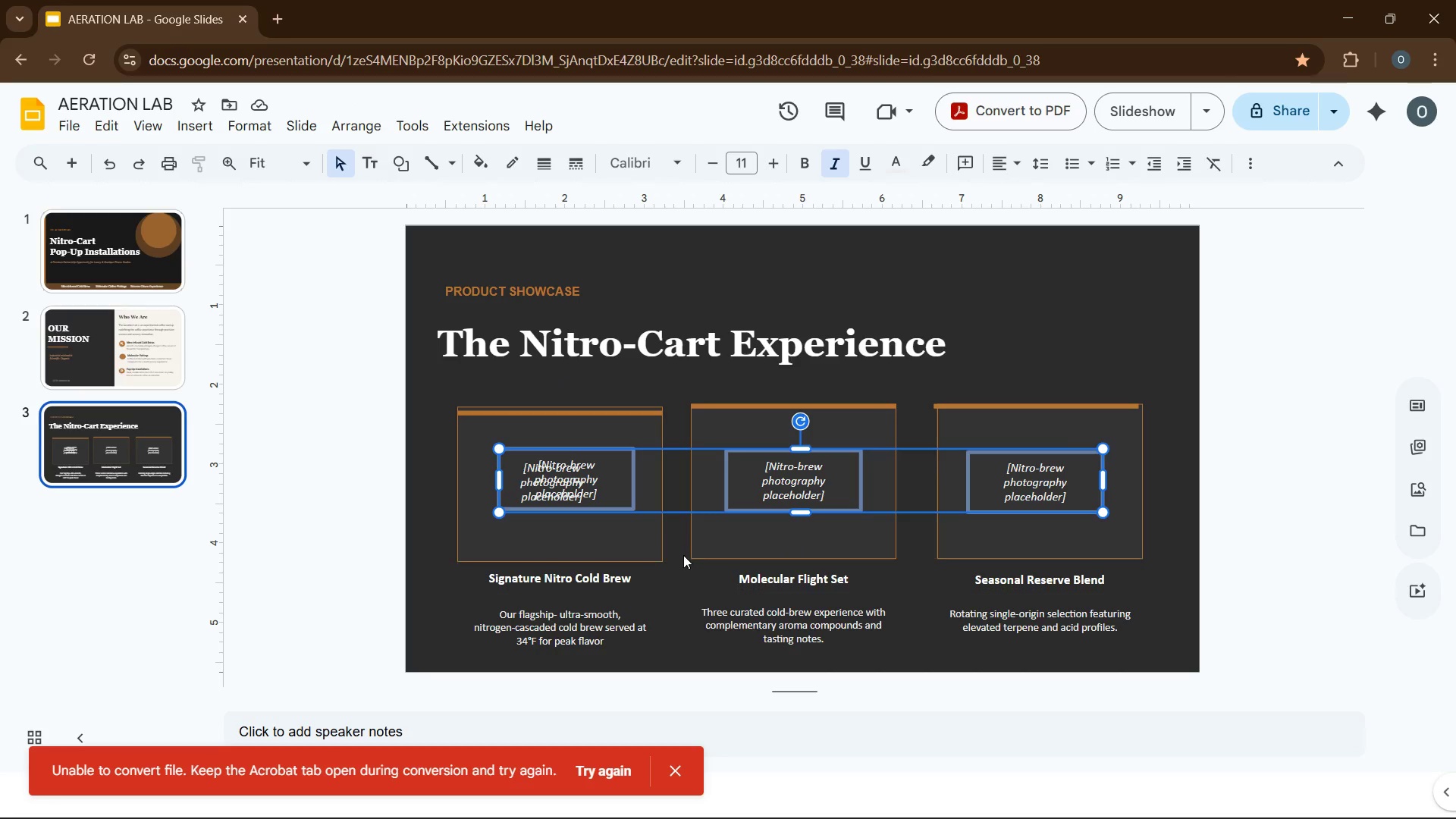 
left_click([679, 546])
 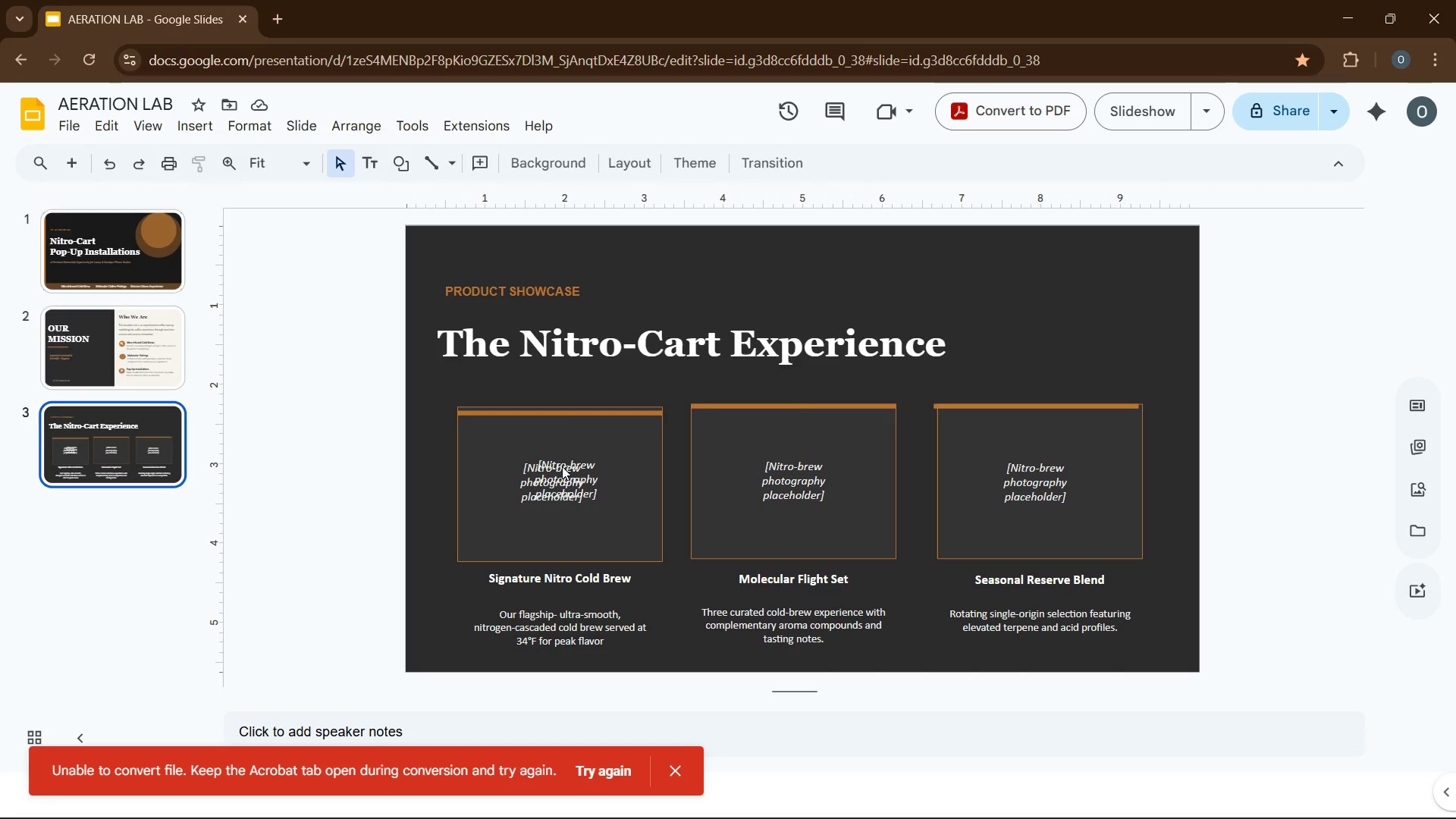 
left_click([562, 466])
 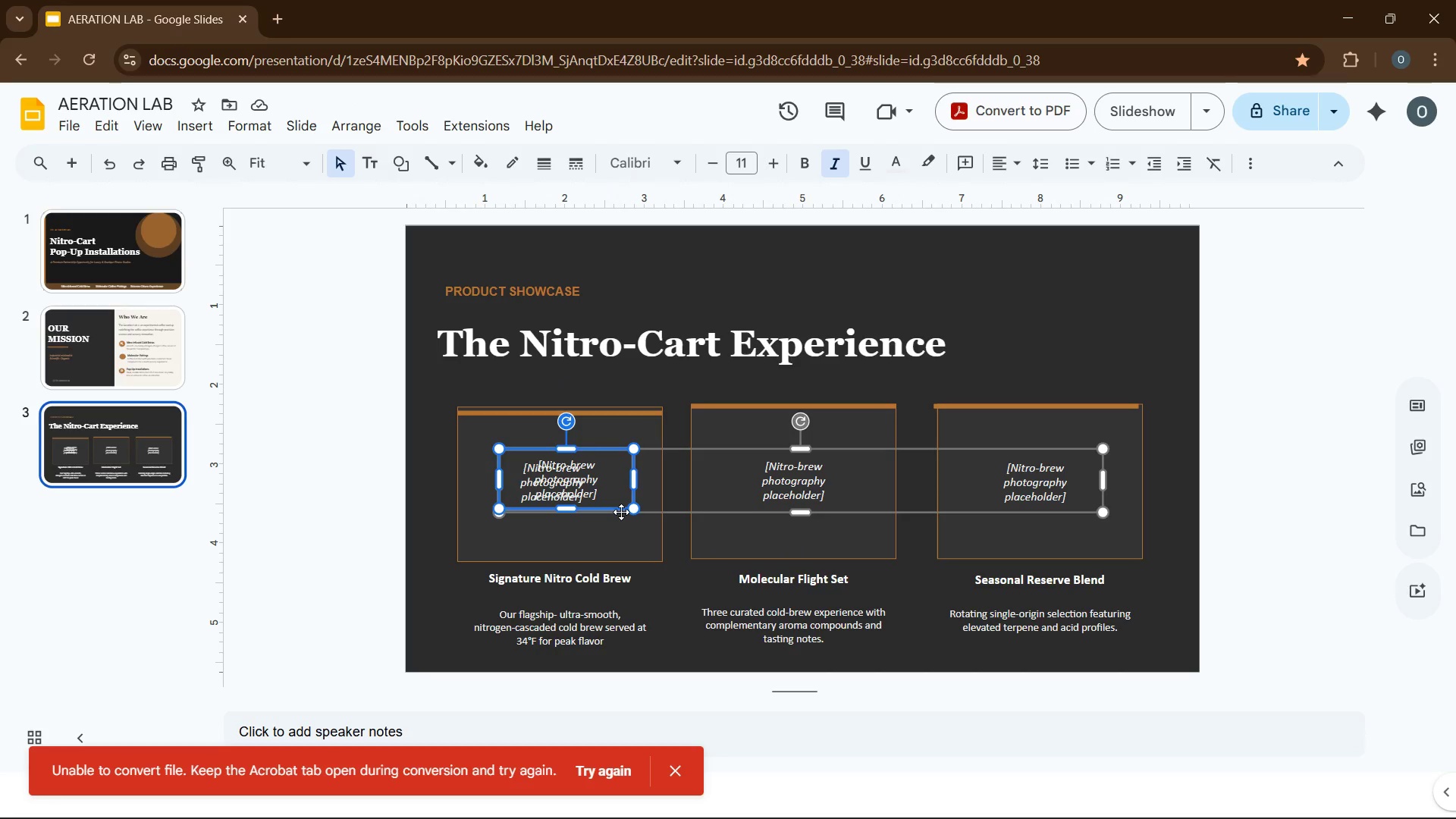 
key(Delete)
 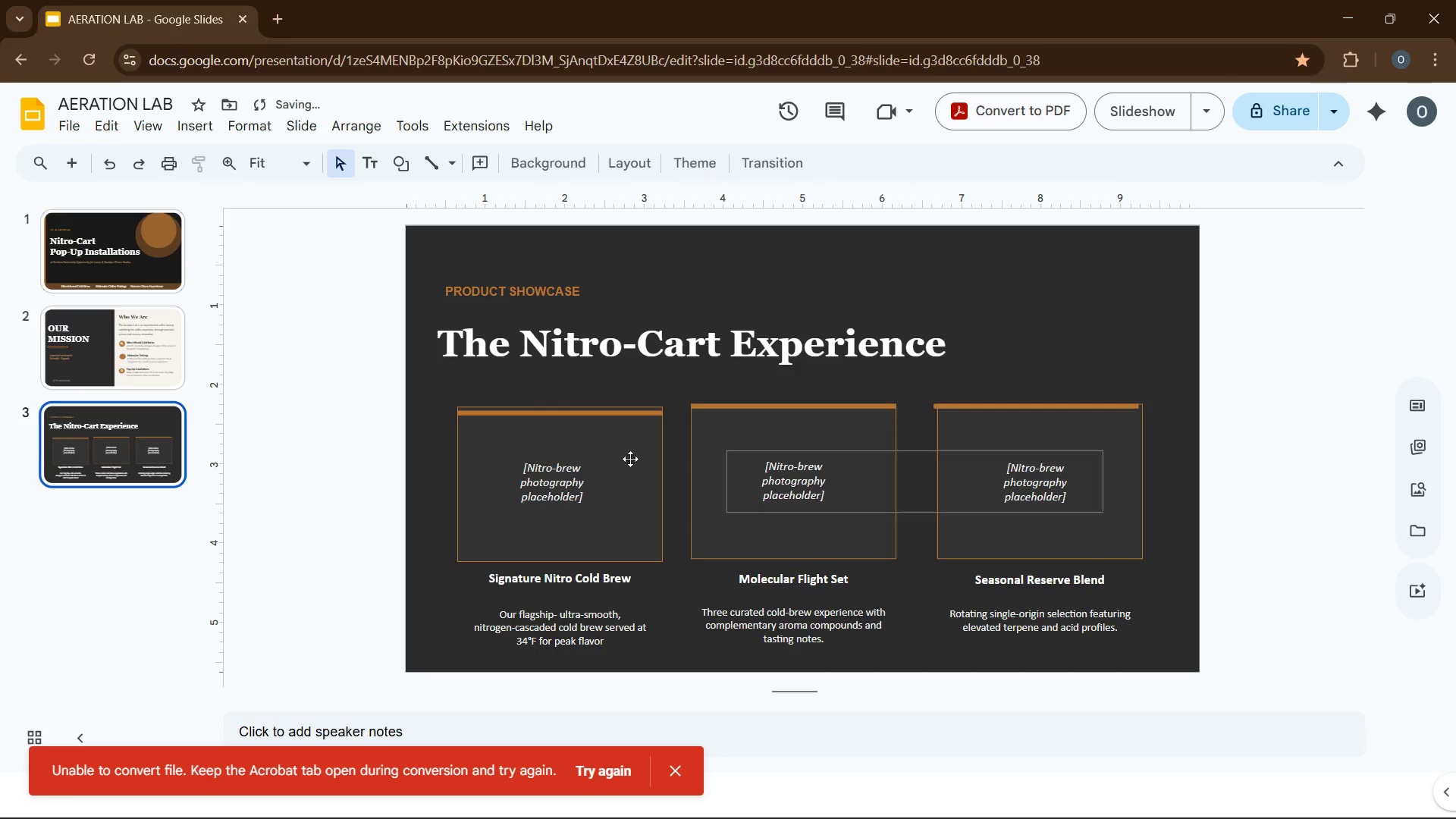 
left_click([582, 492])
 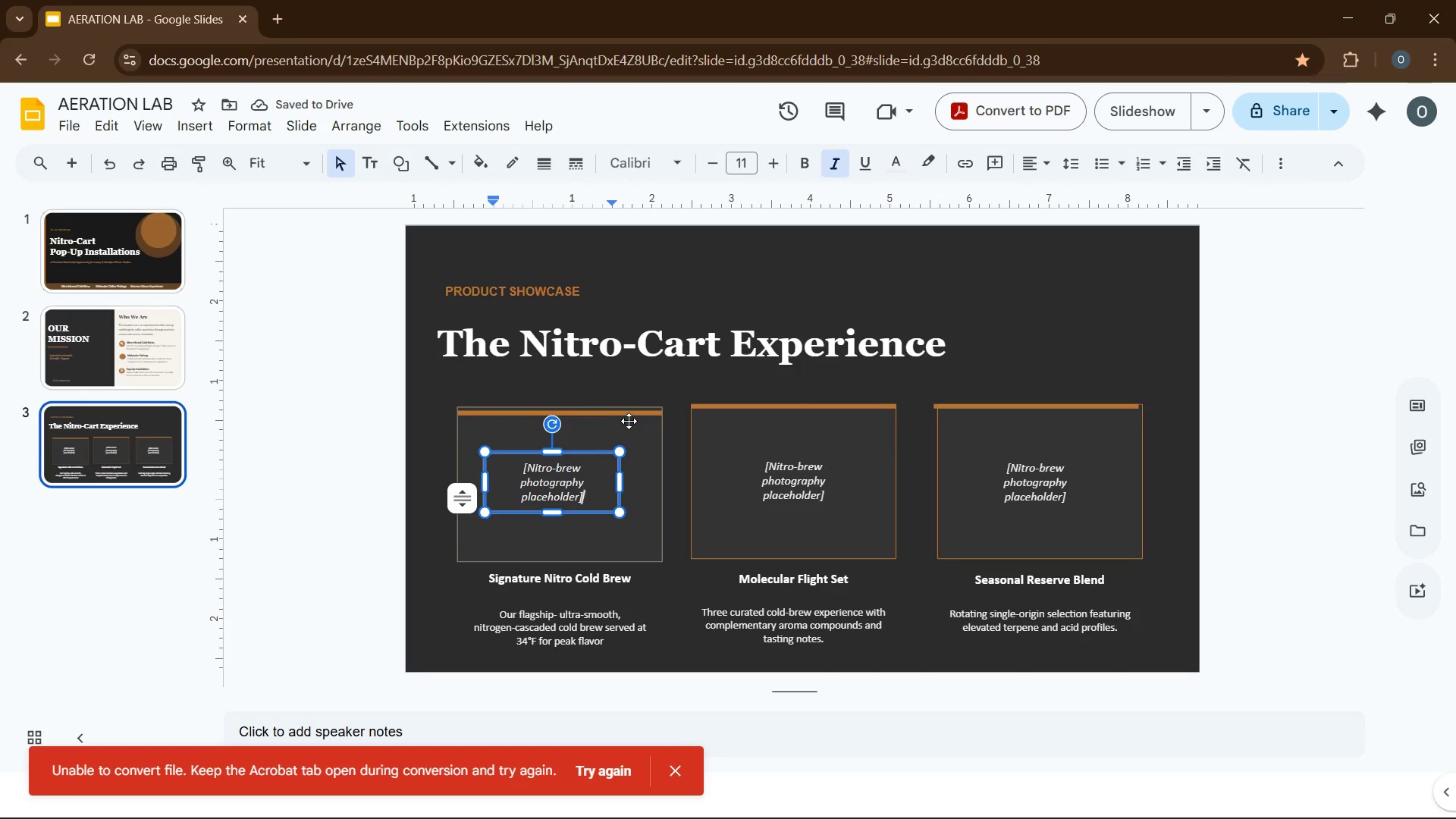 
left_click([630, 435])
 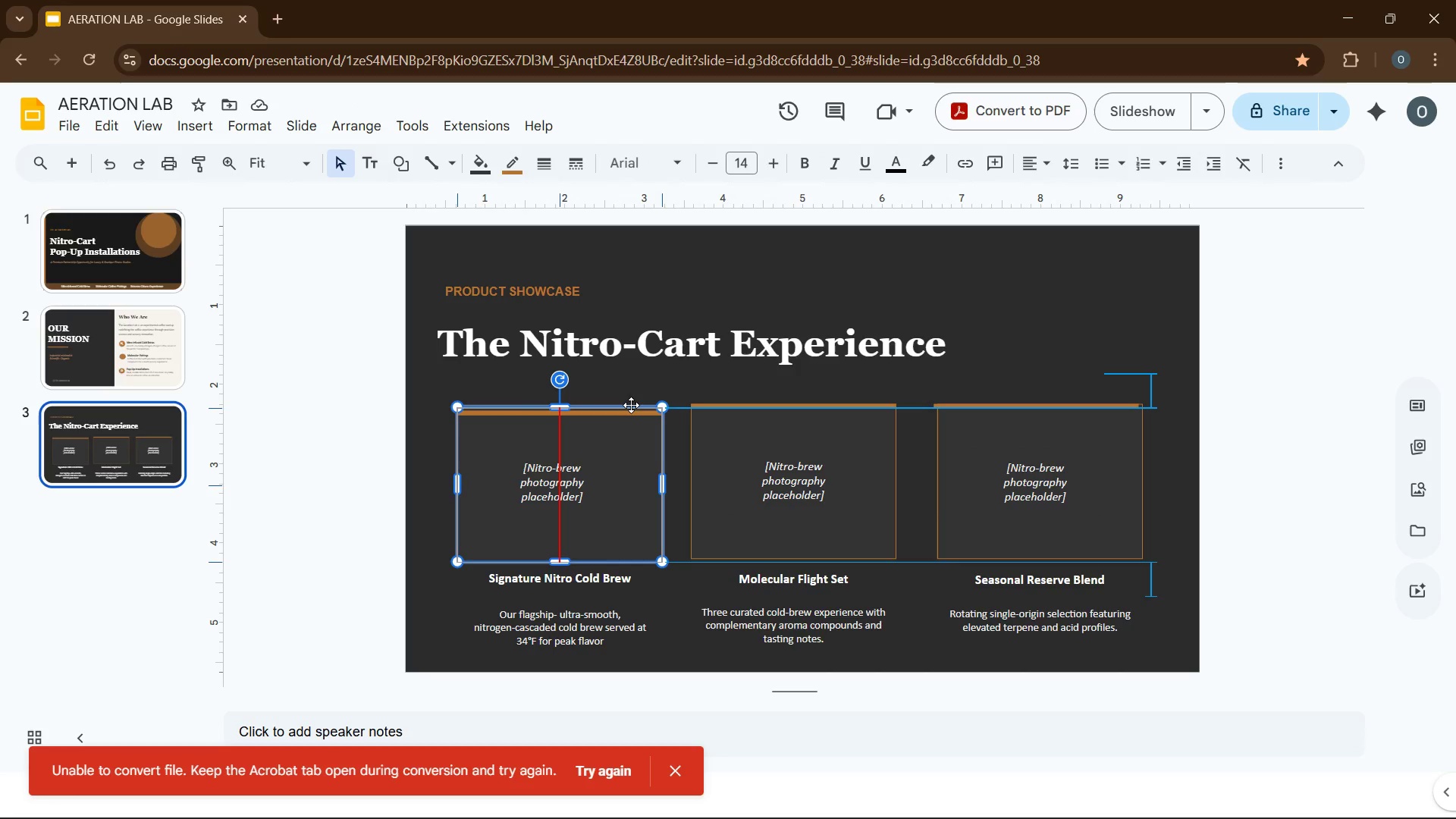 
wait(7.88)
 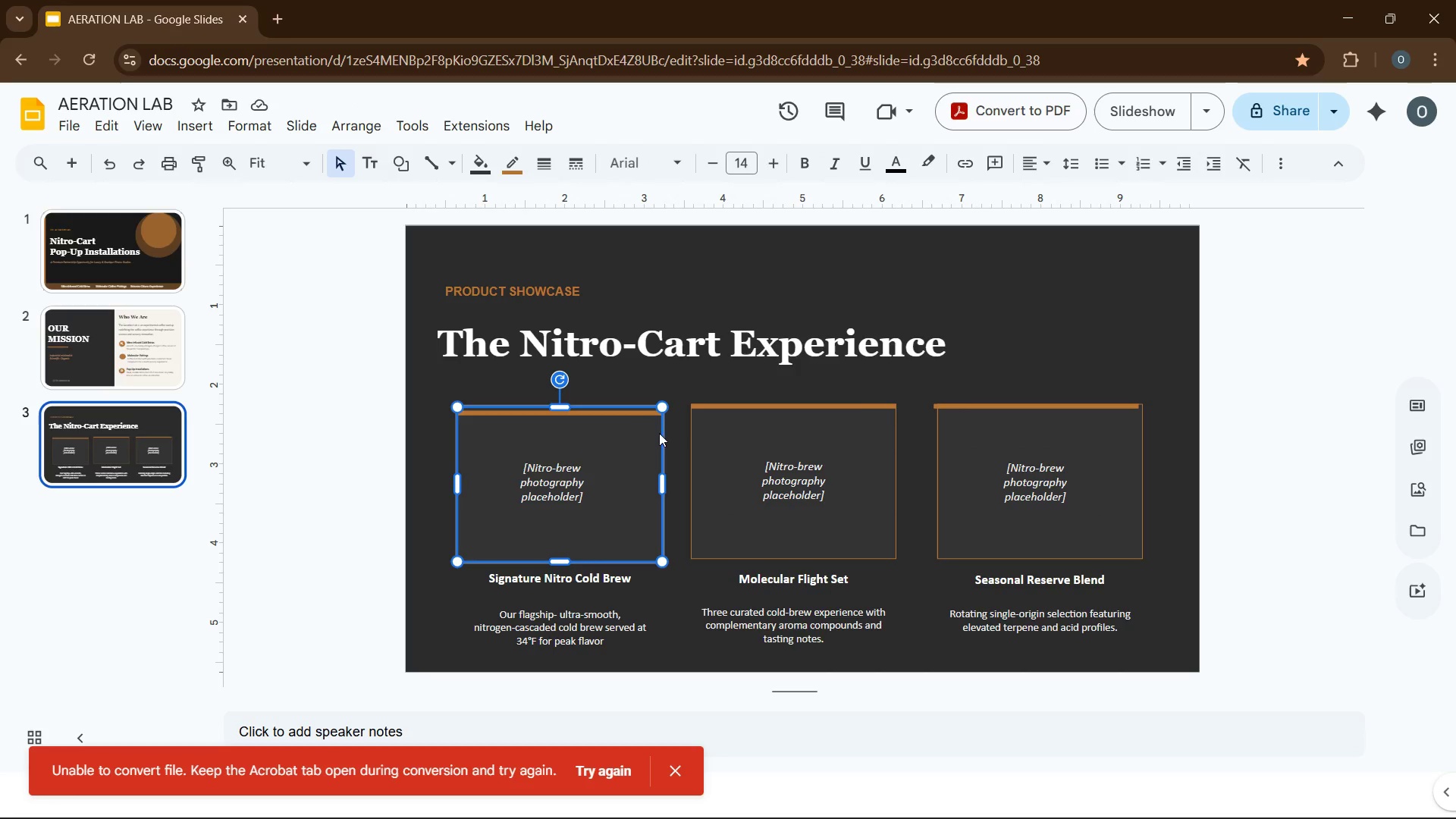 
left_click([659, 391])
 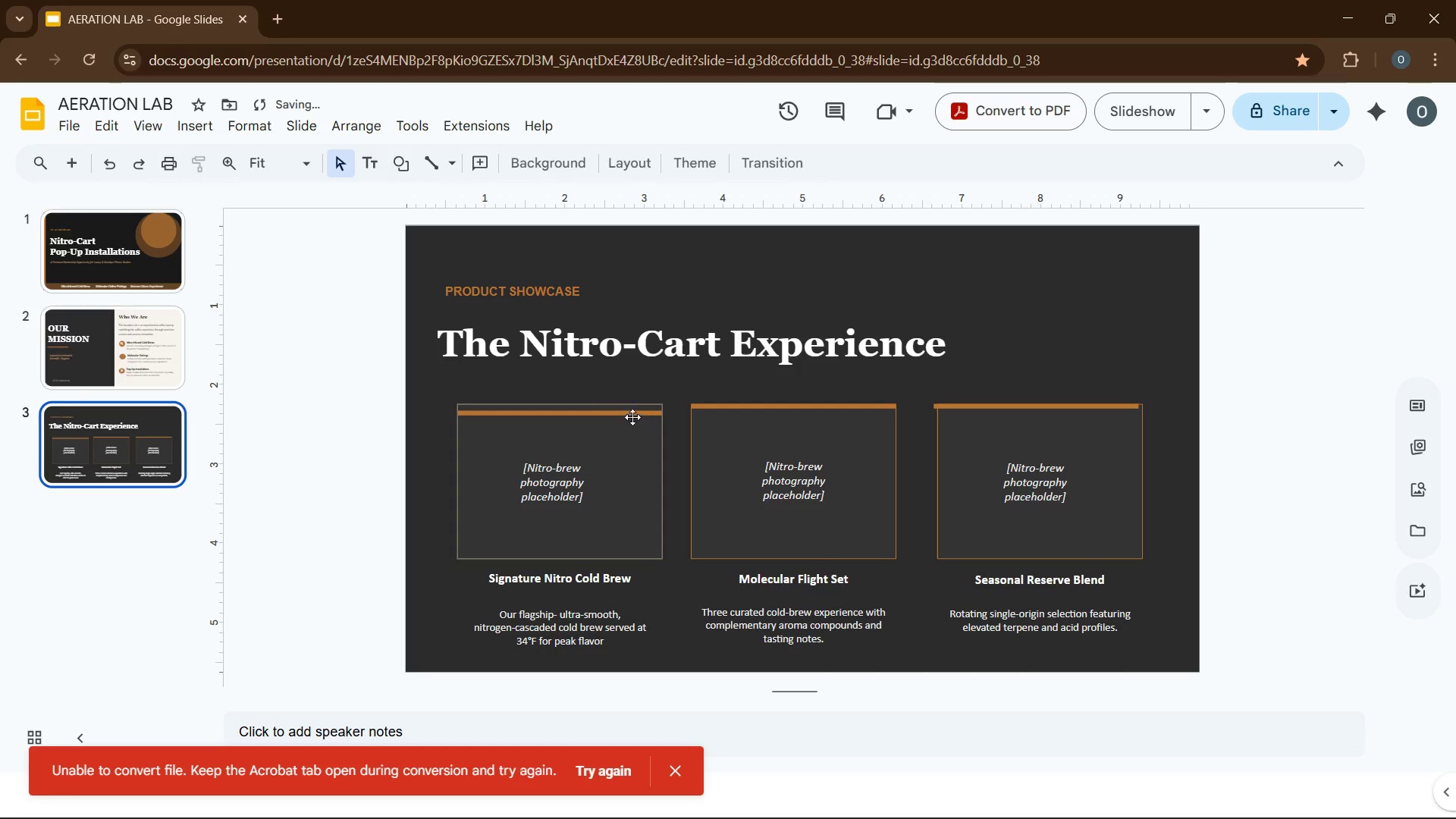 
left_click_drag(start_coordinate=[632, 415], to_coordinate=[634, 410])
 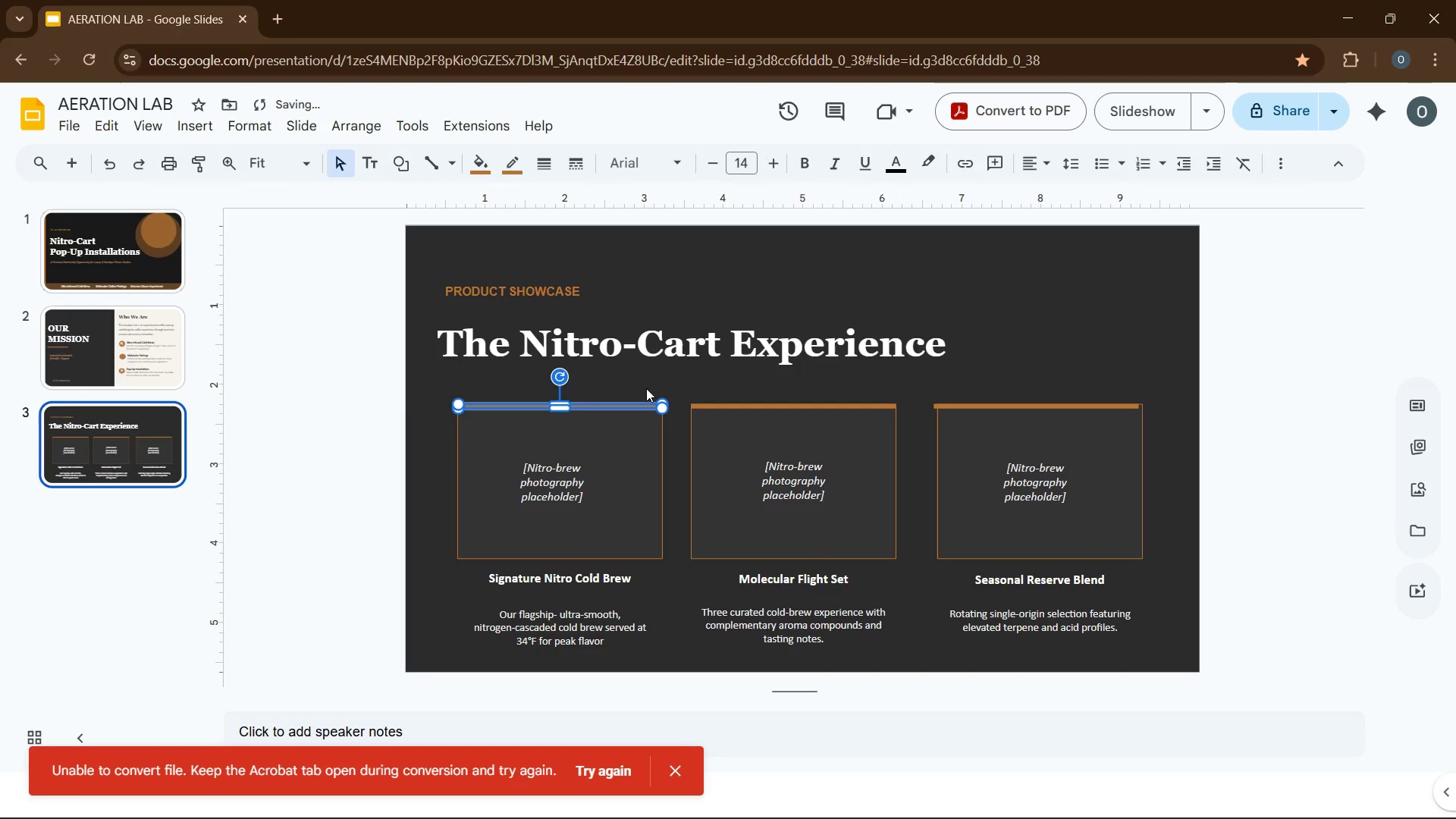 
left_click([648, 386])
 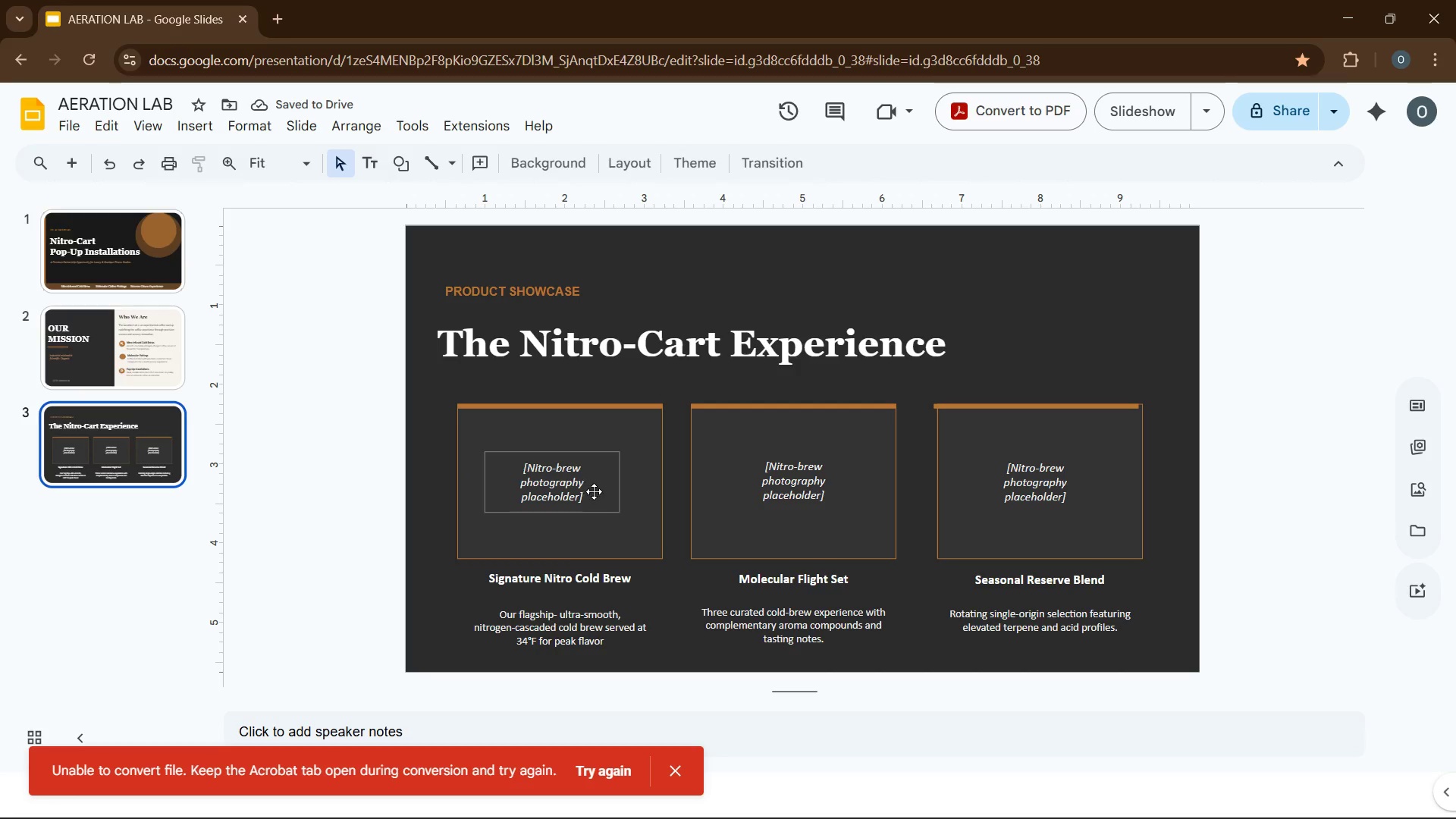 
left_click([649, 553])
 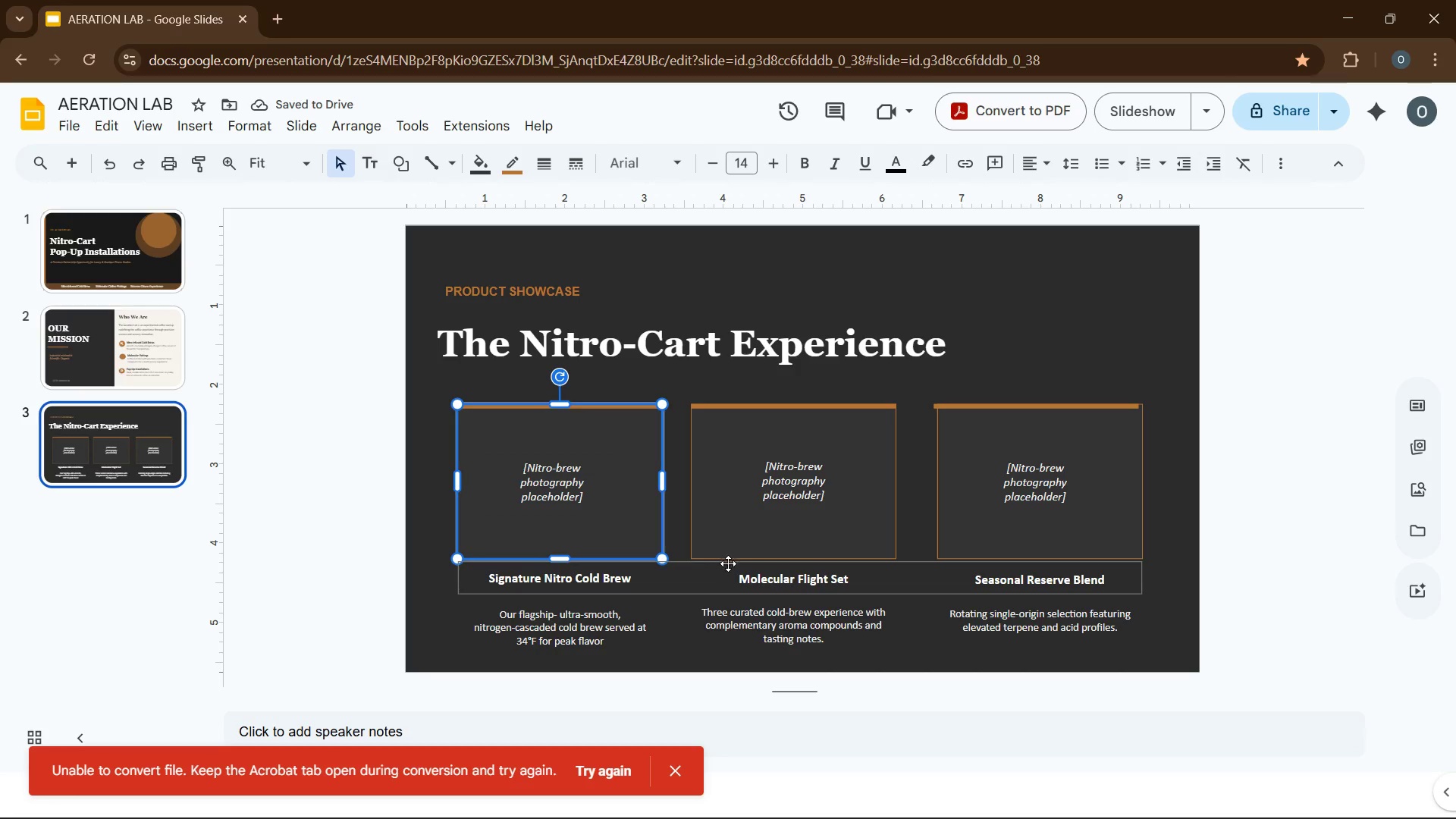 
hold_key(key=ControlLeft, duration=1.36)
left_click([730, 544])
 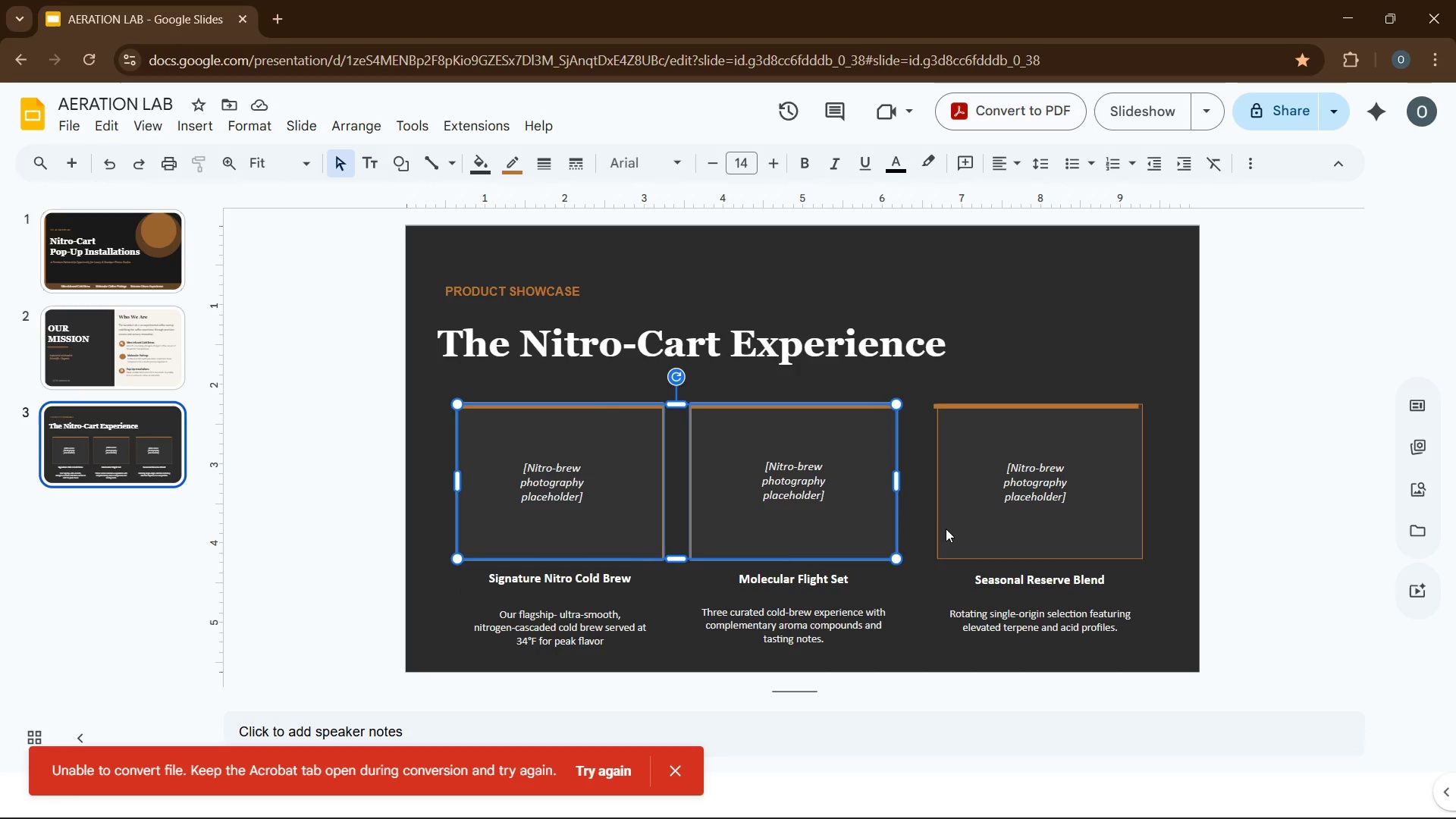 
left_click([946, 529])
 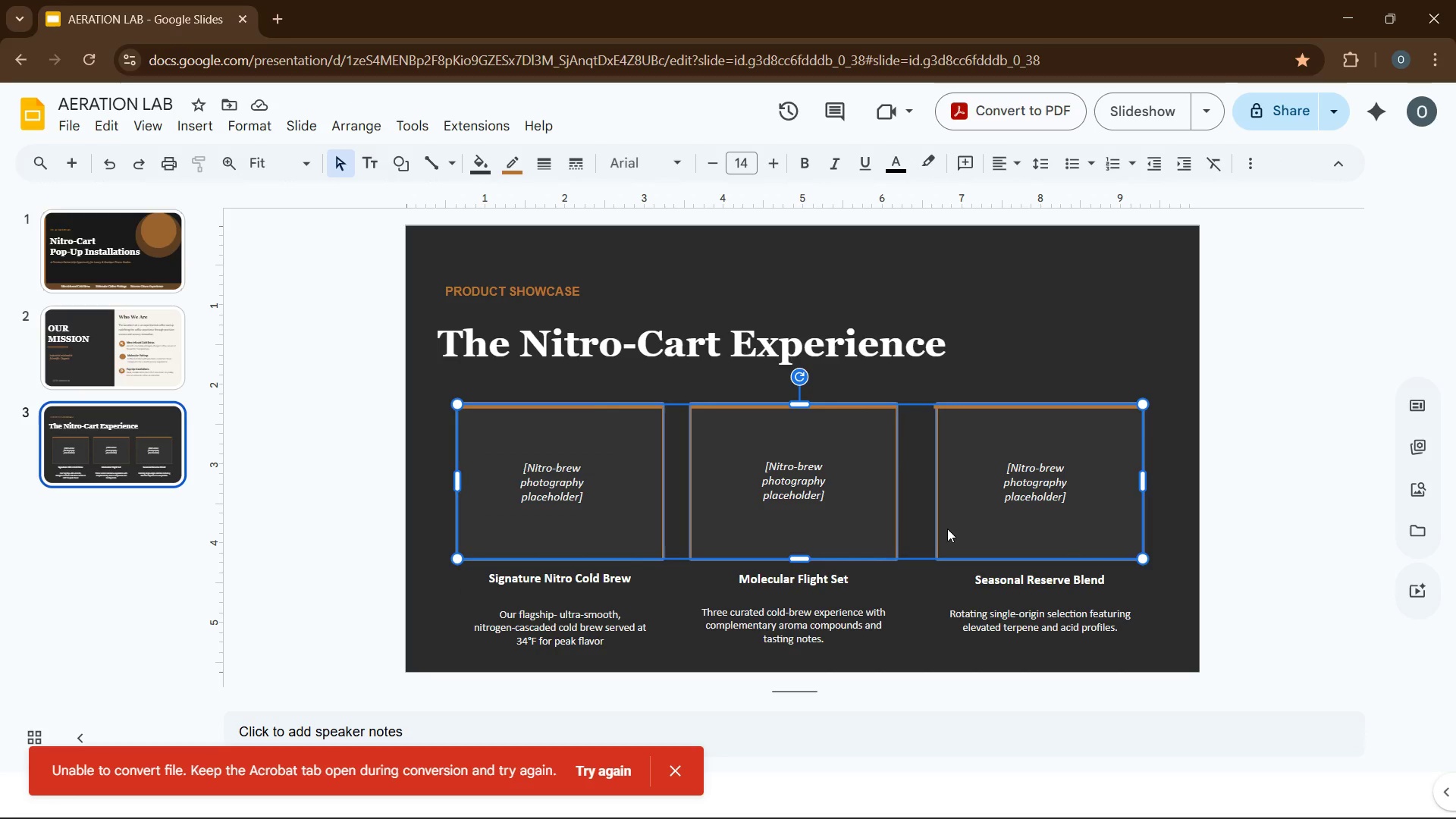 
right_click([947, 529])
 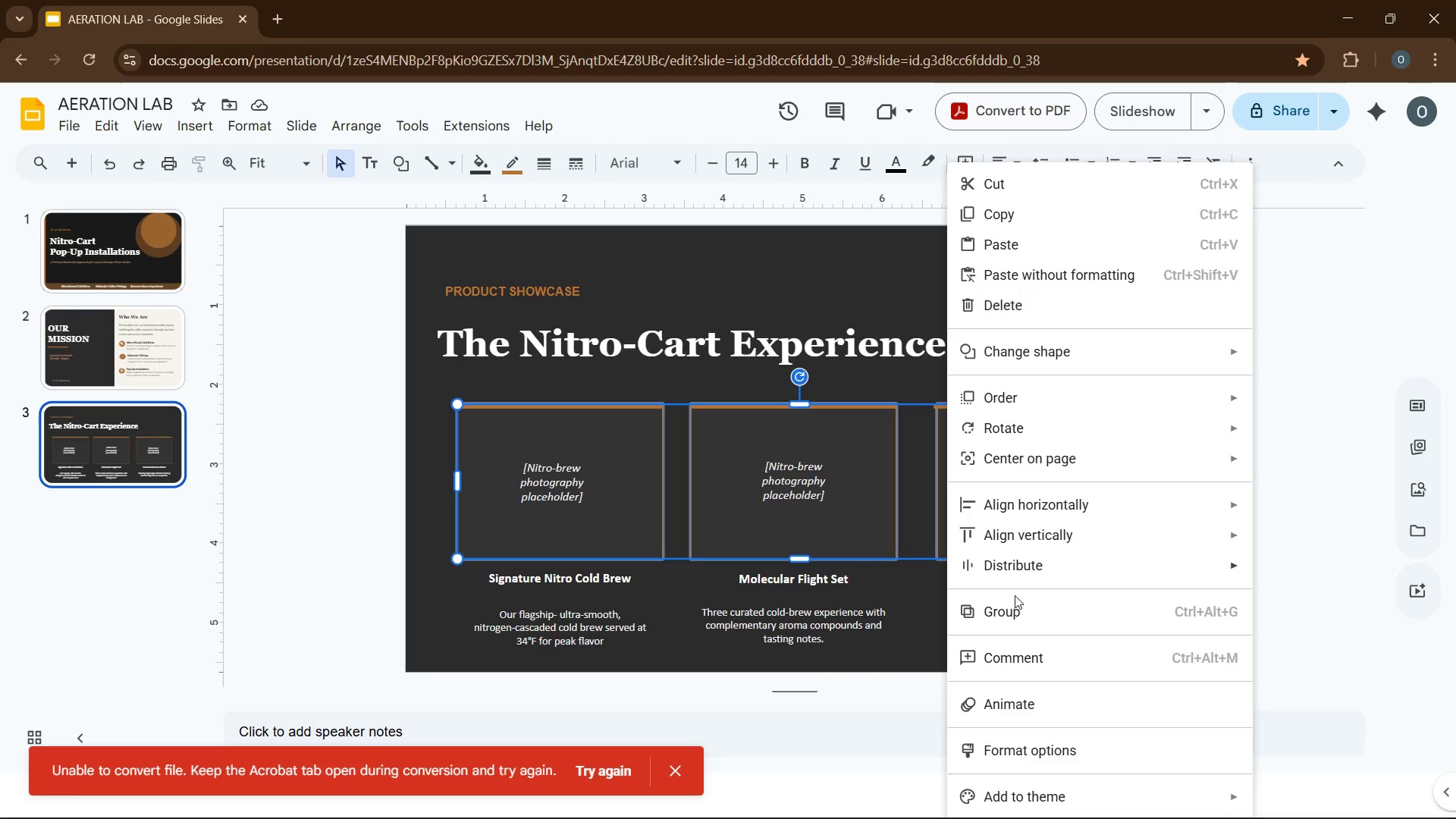 
left_click([1021, 607])
 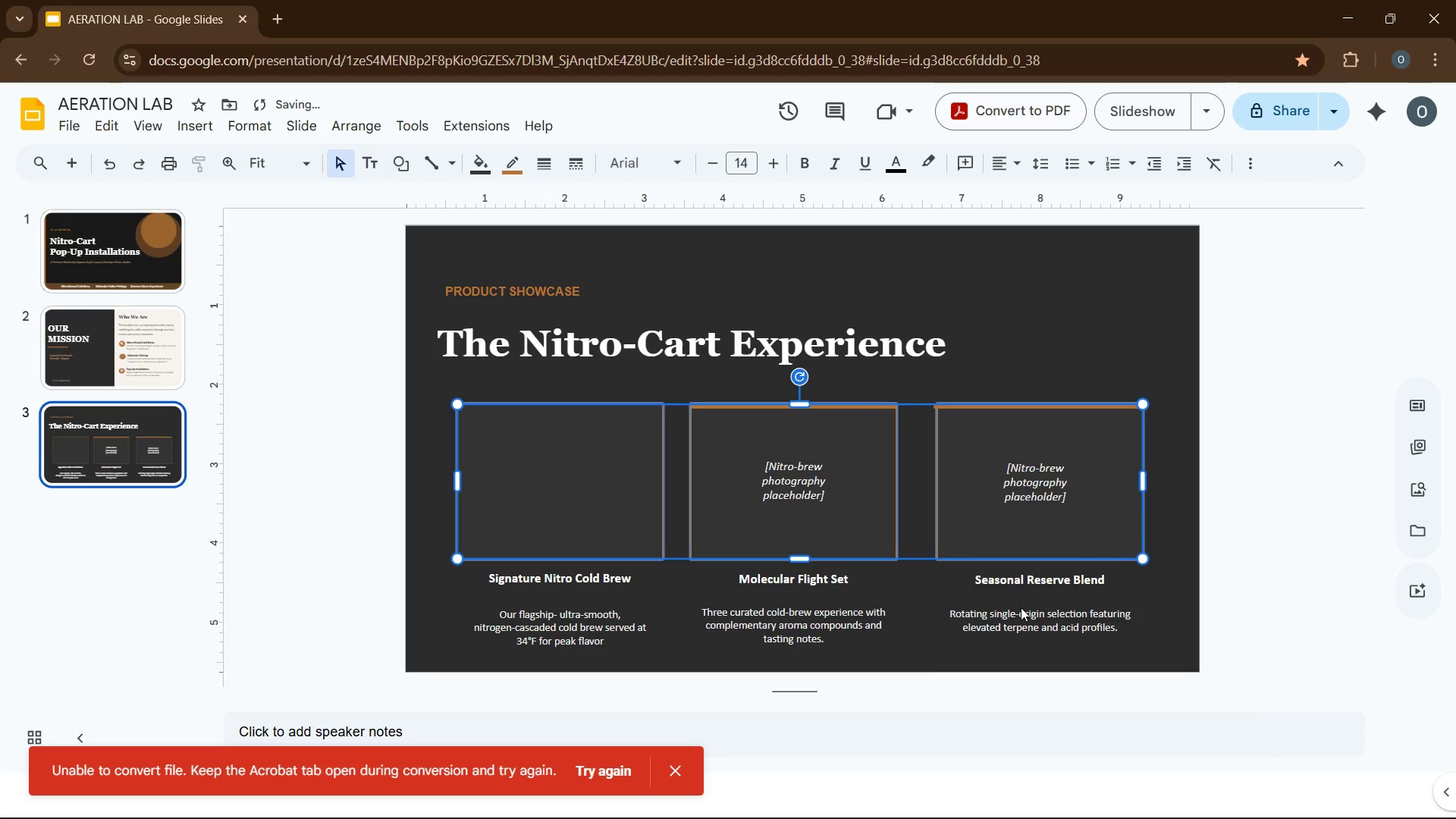 
key(Control+Z)
 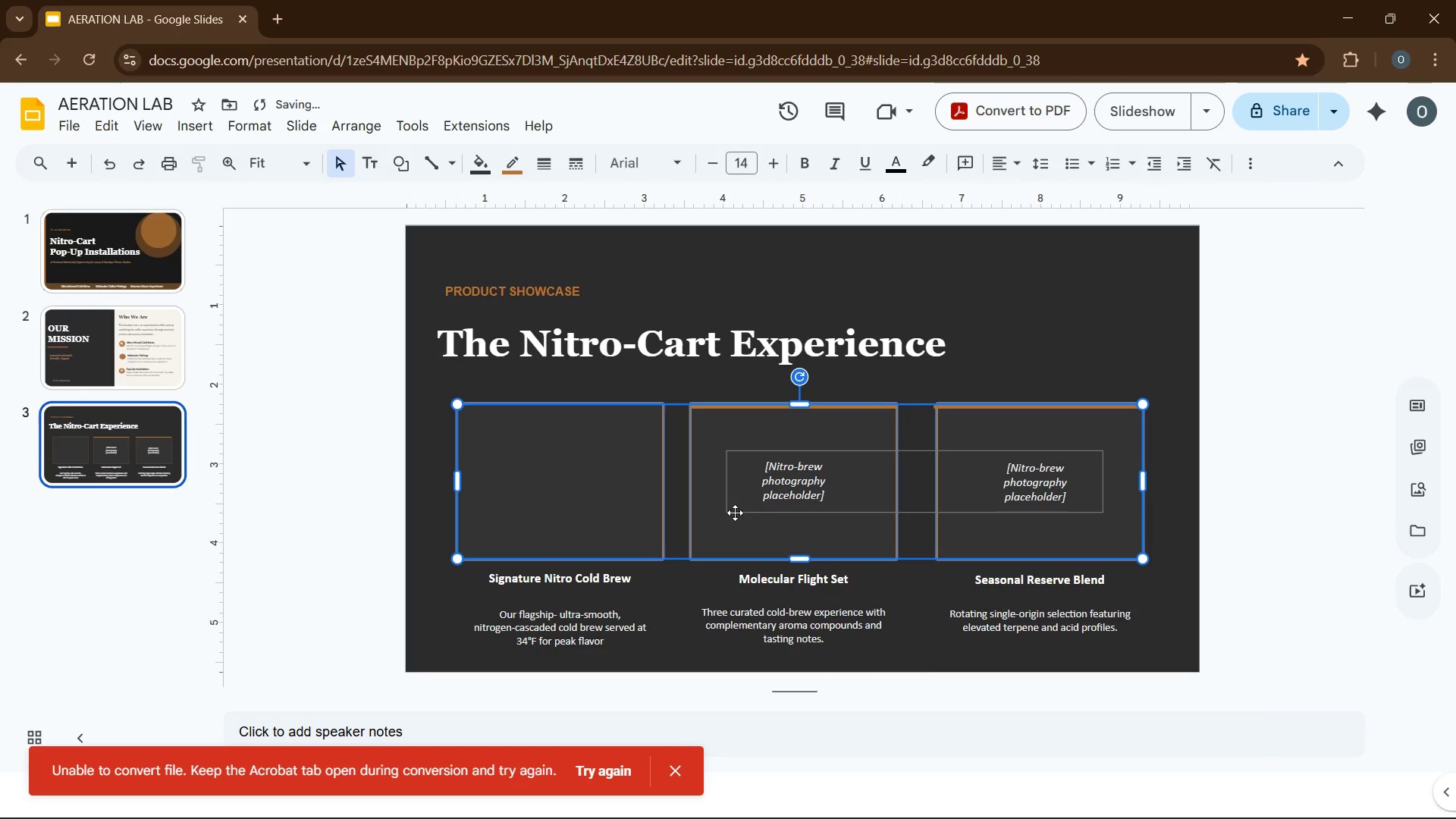 
right_click([734, 510])
 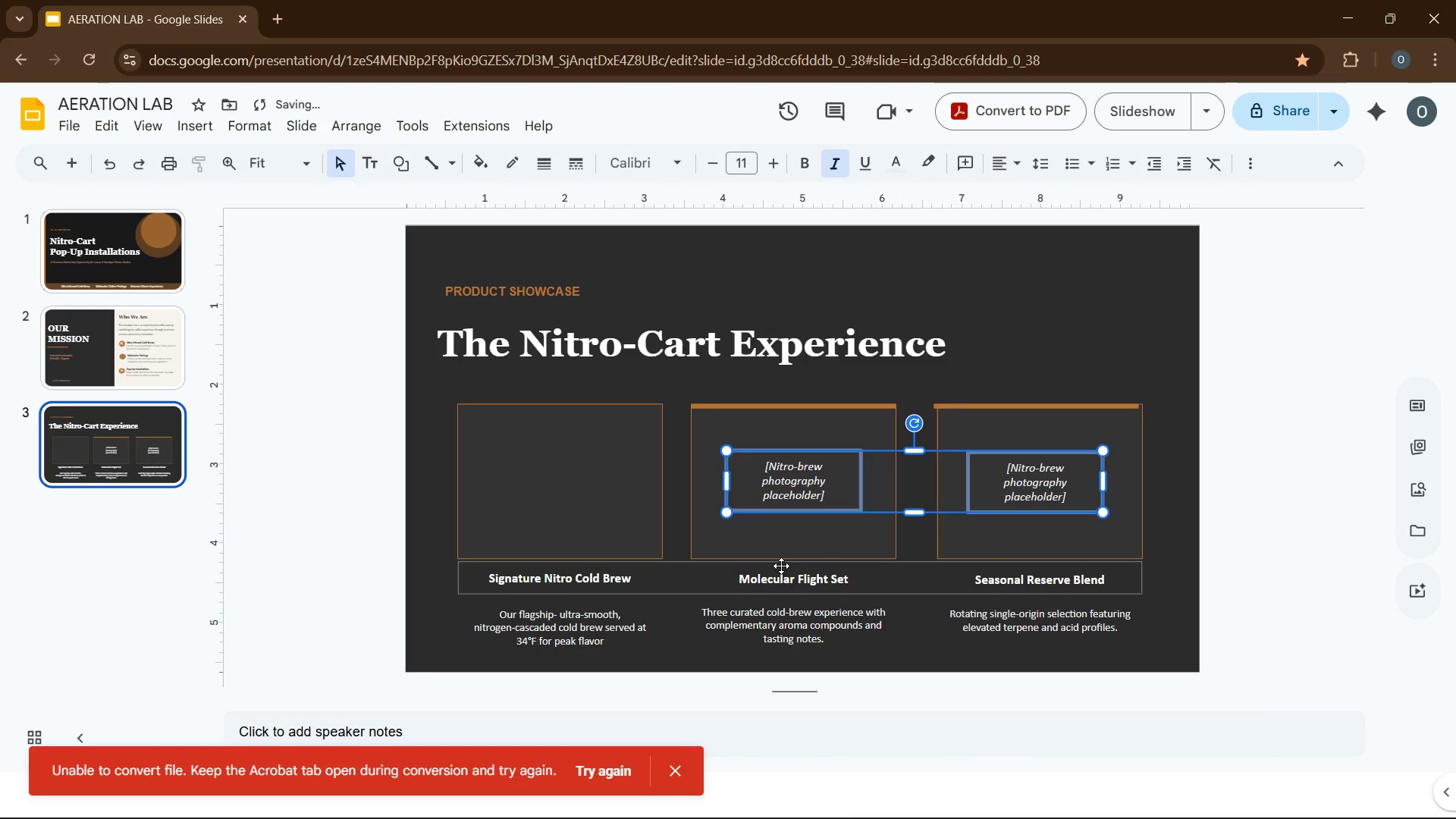 
left_click([781, 554])
 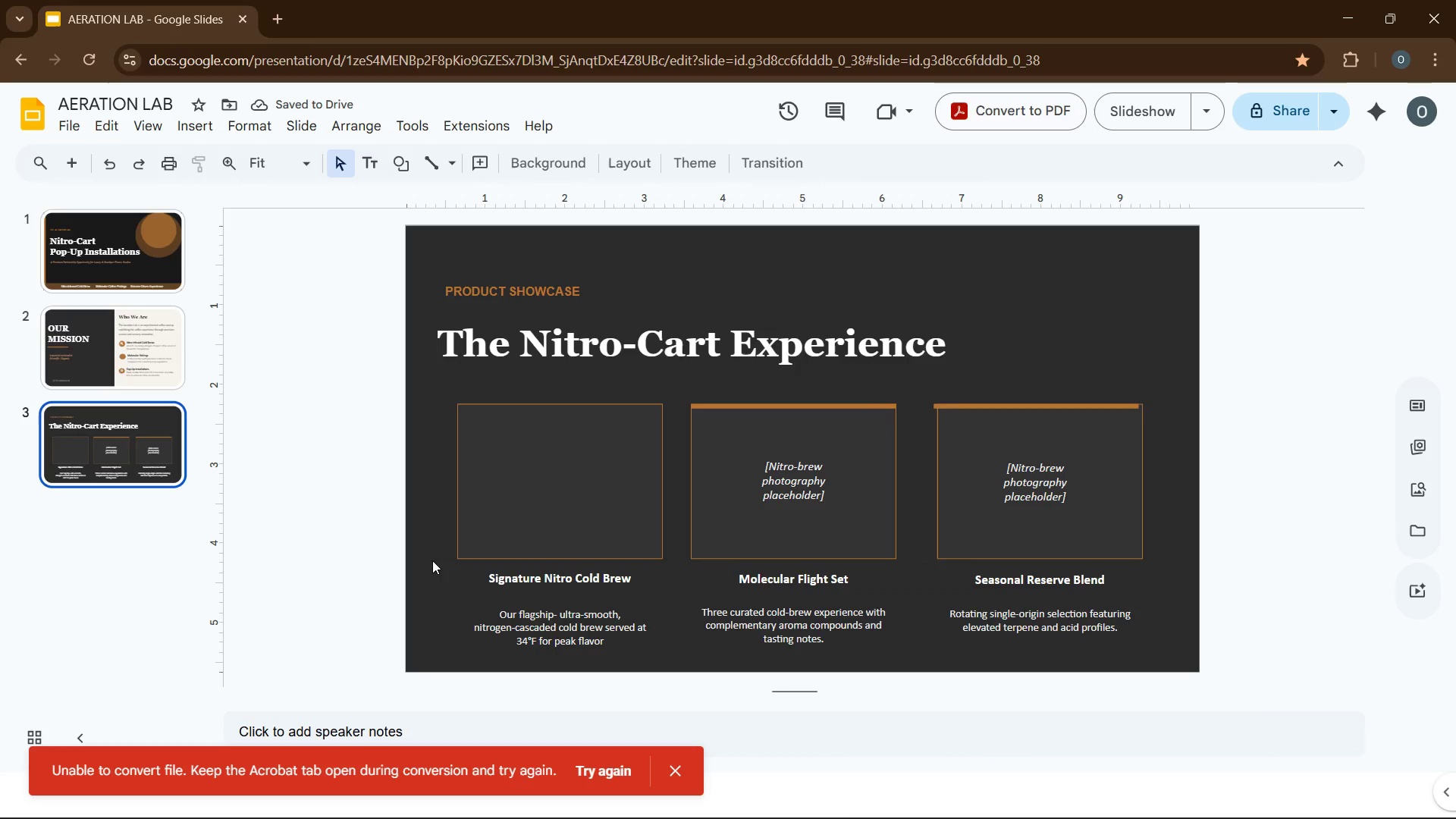 
left_click([530, 537])
 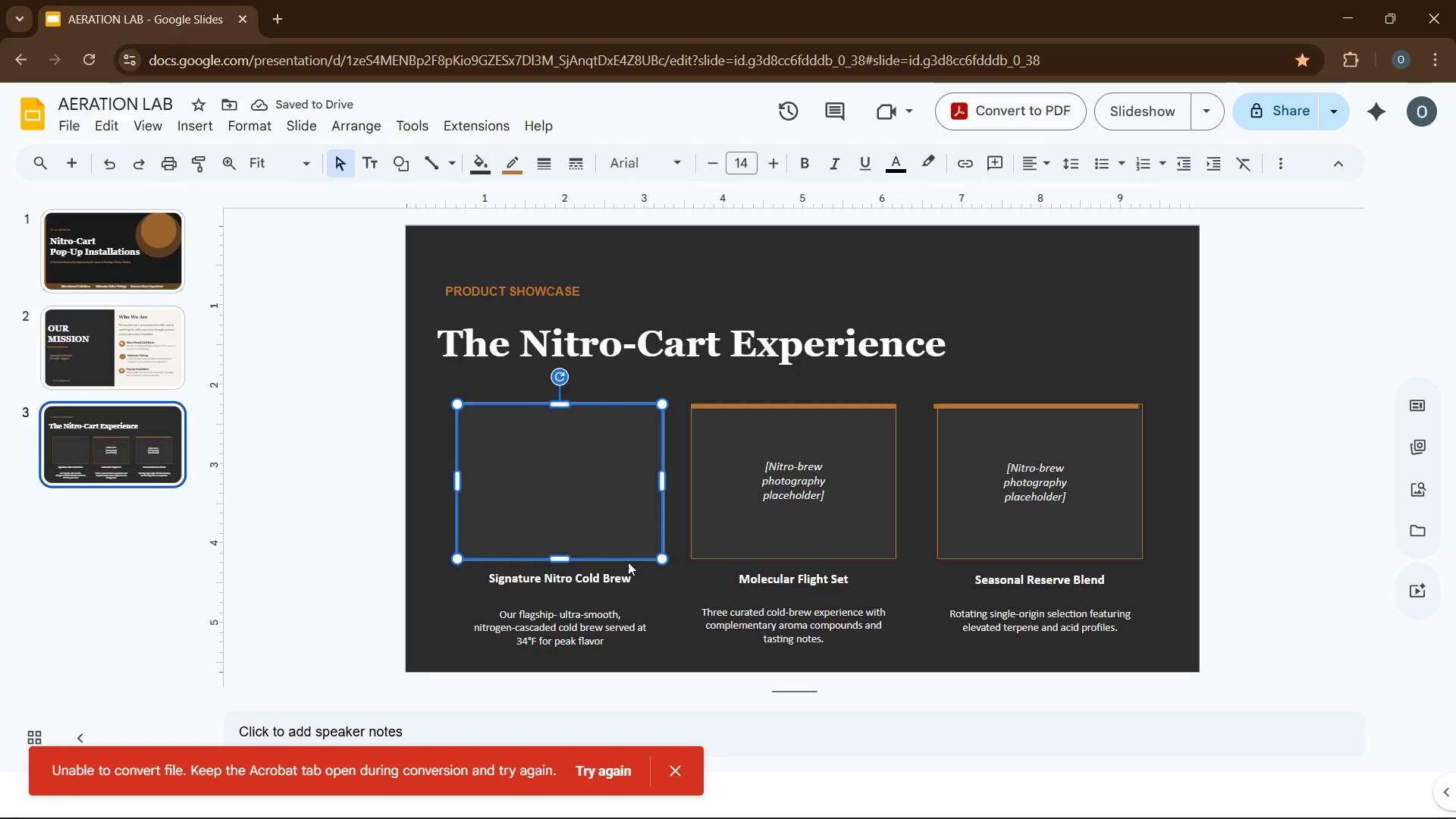 
hold_key(key=ControlLeft, duration=1.47)
left_click([712, 551])
 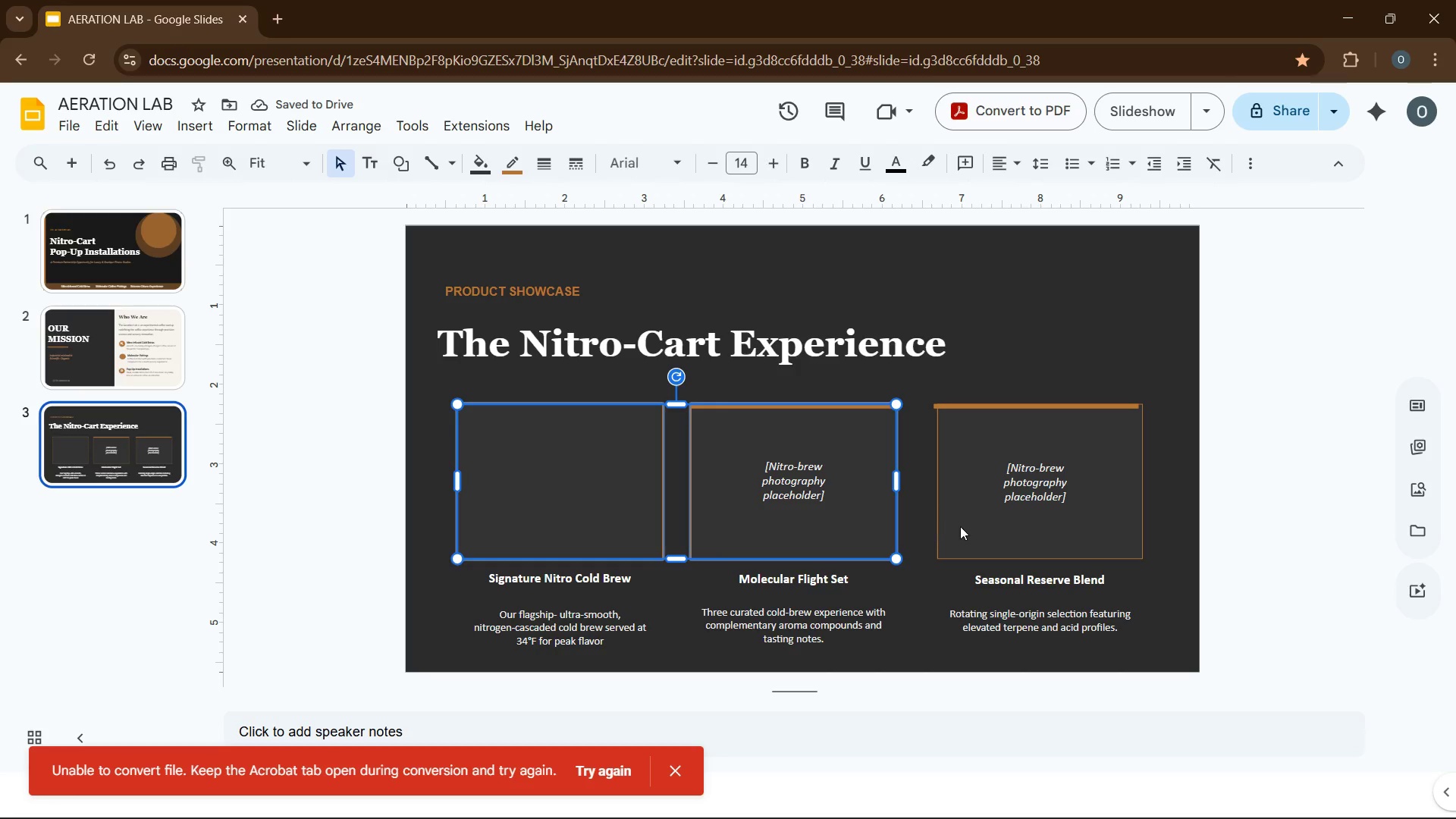 
left_click([960, 526])
 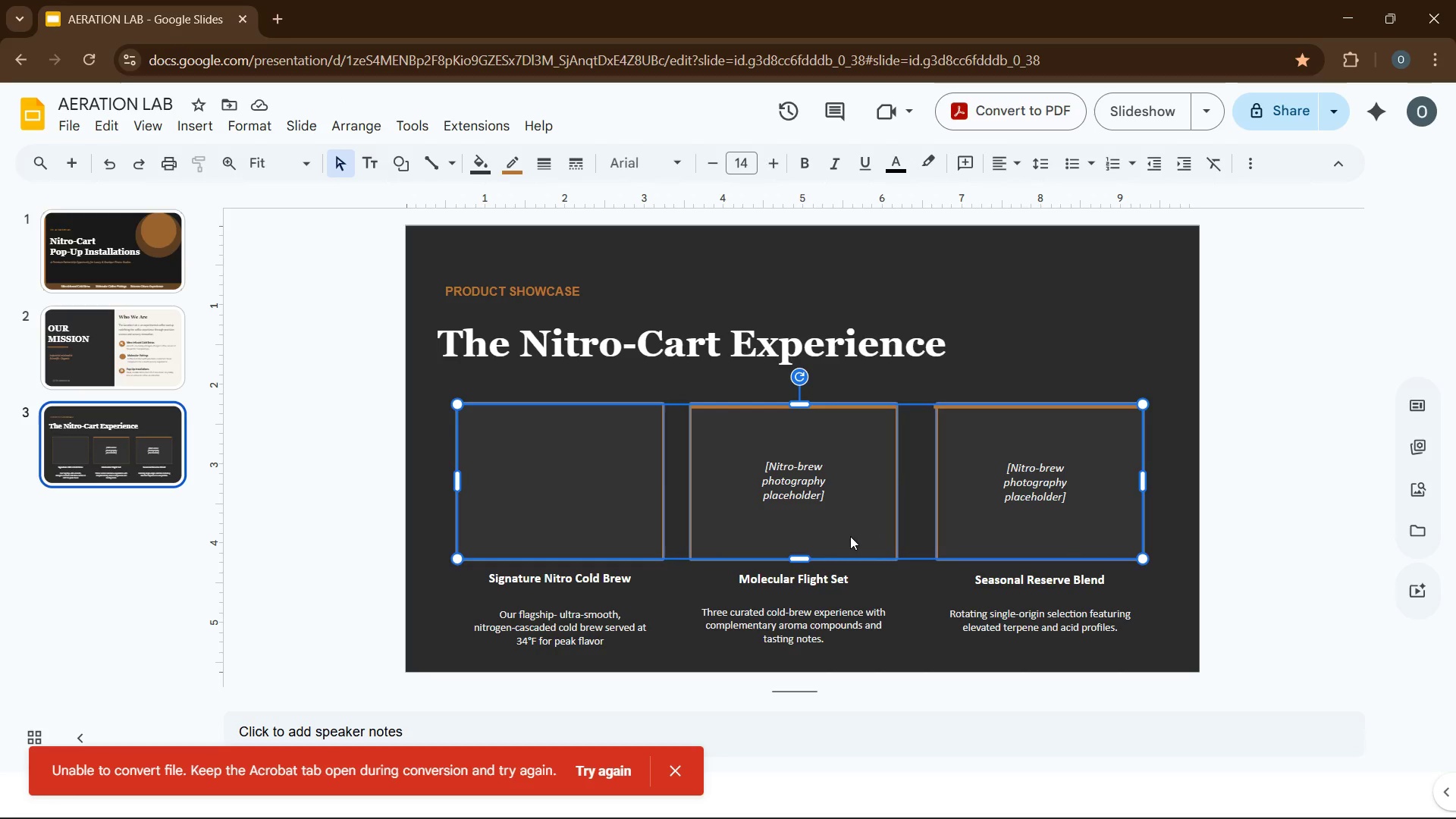 
right_click([846, 536])
 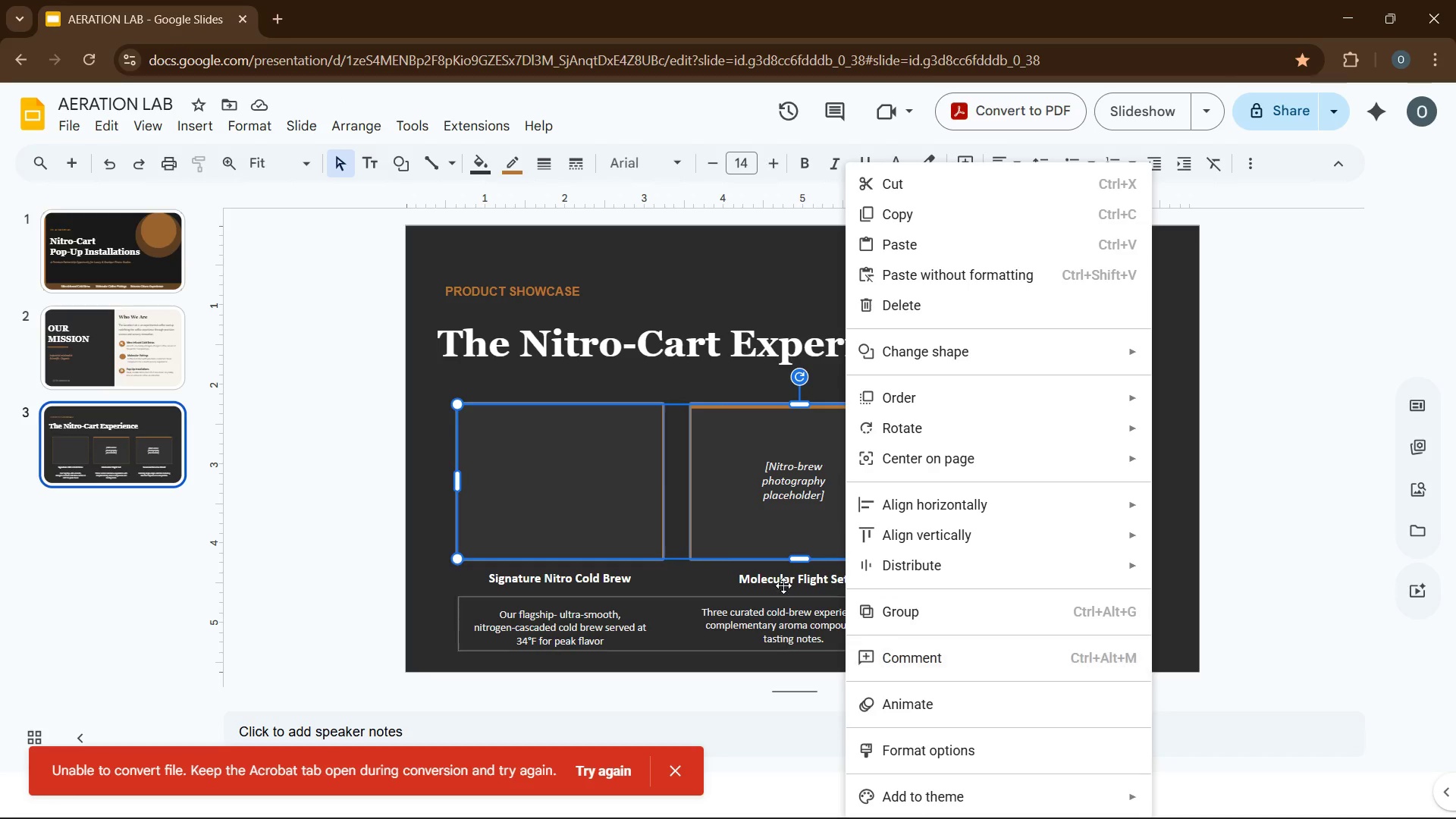 
left_click([708, 529])
 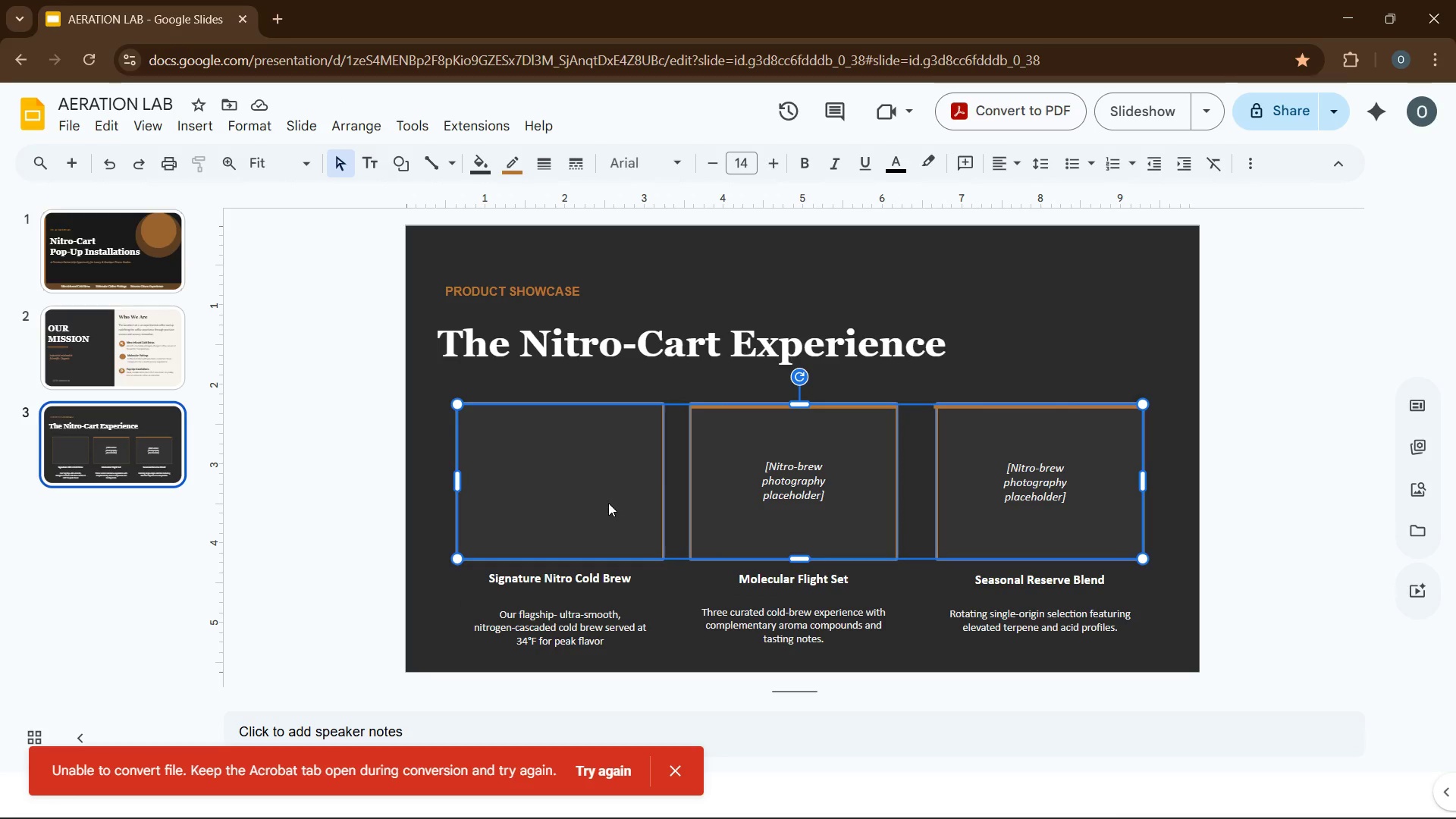 
left_click([608, 503])
 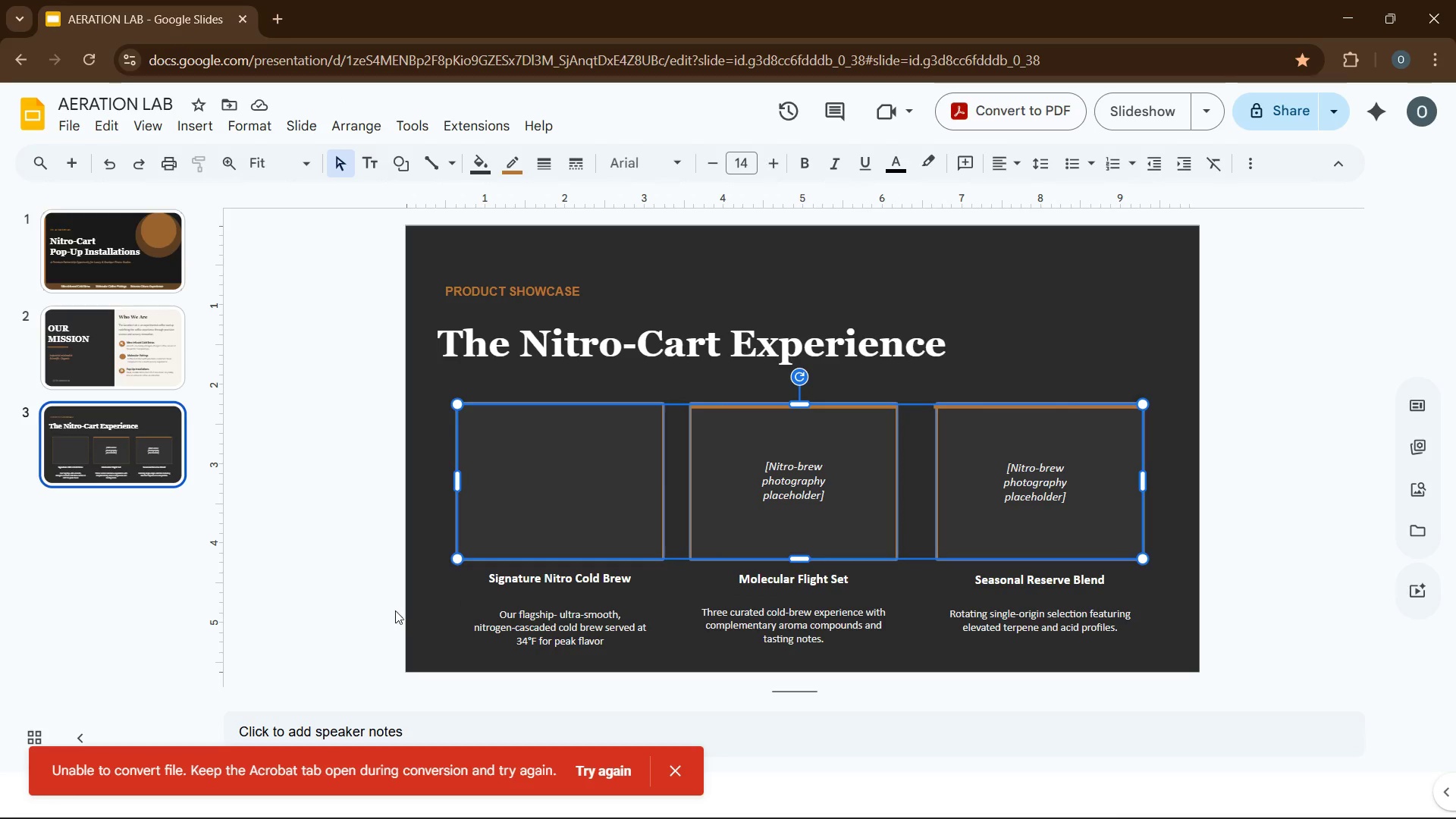 
left_click([449, 623])
 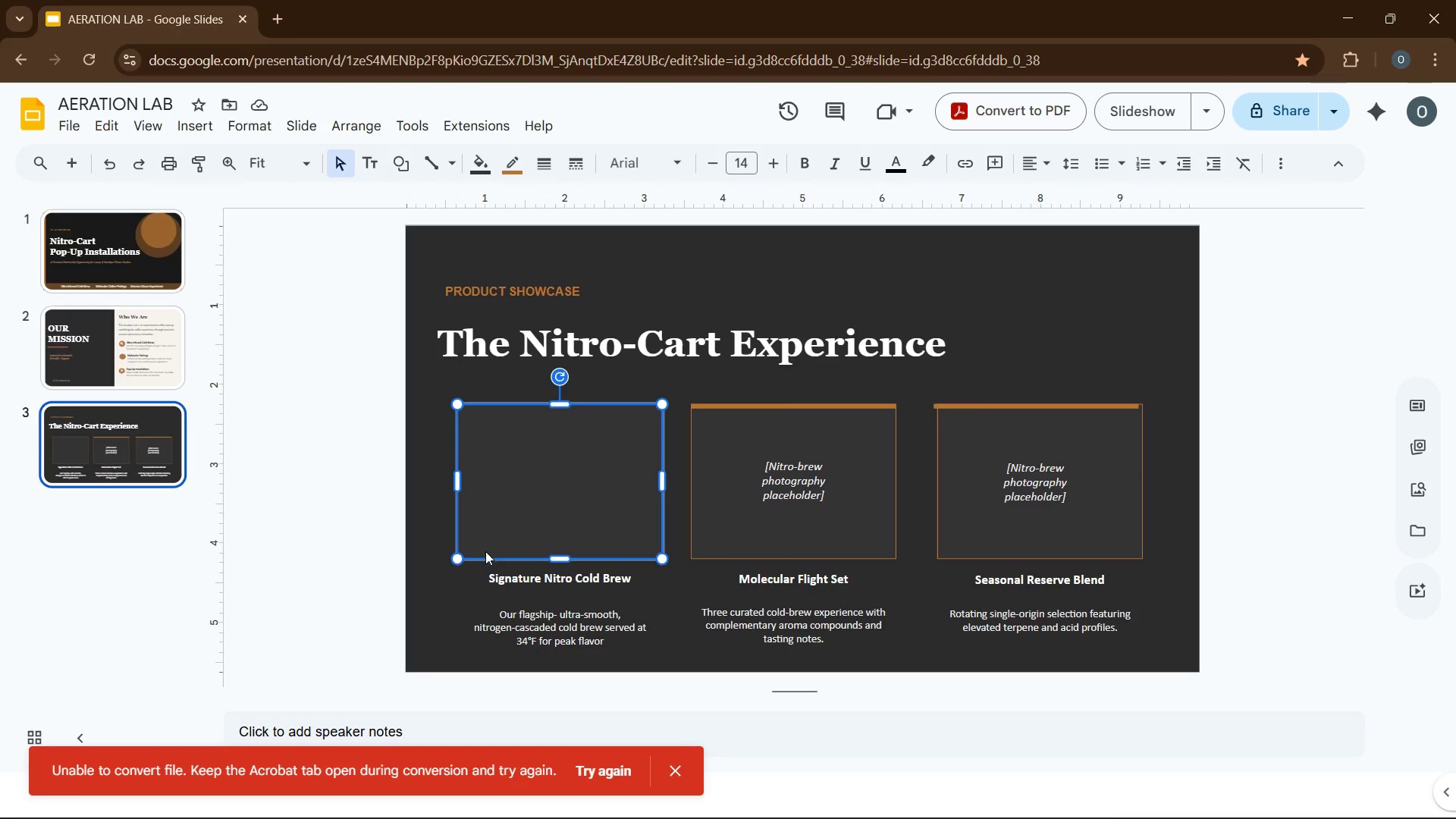 
left_click_drag(start_coordinate=[474, 563], to_coordinate=[474, 571])
 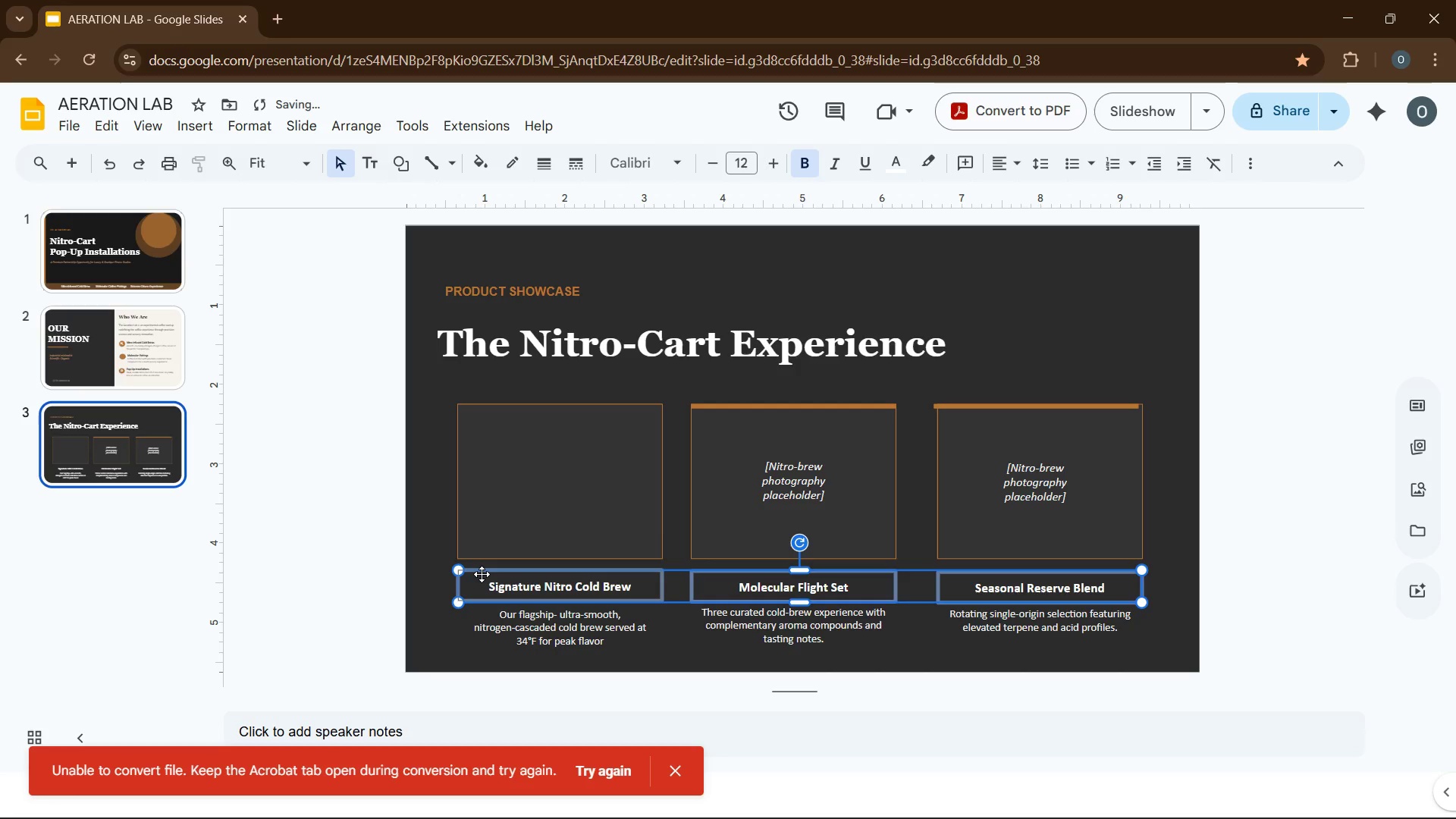 
key(Control+Z)
 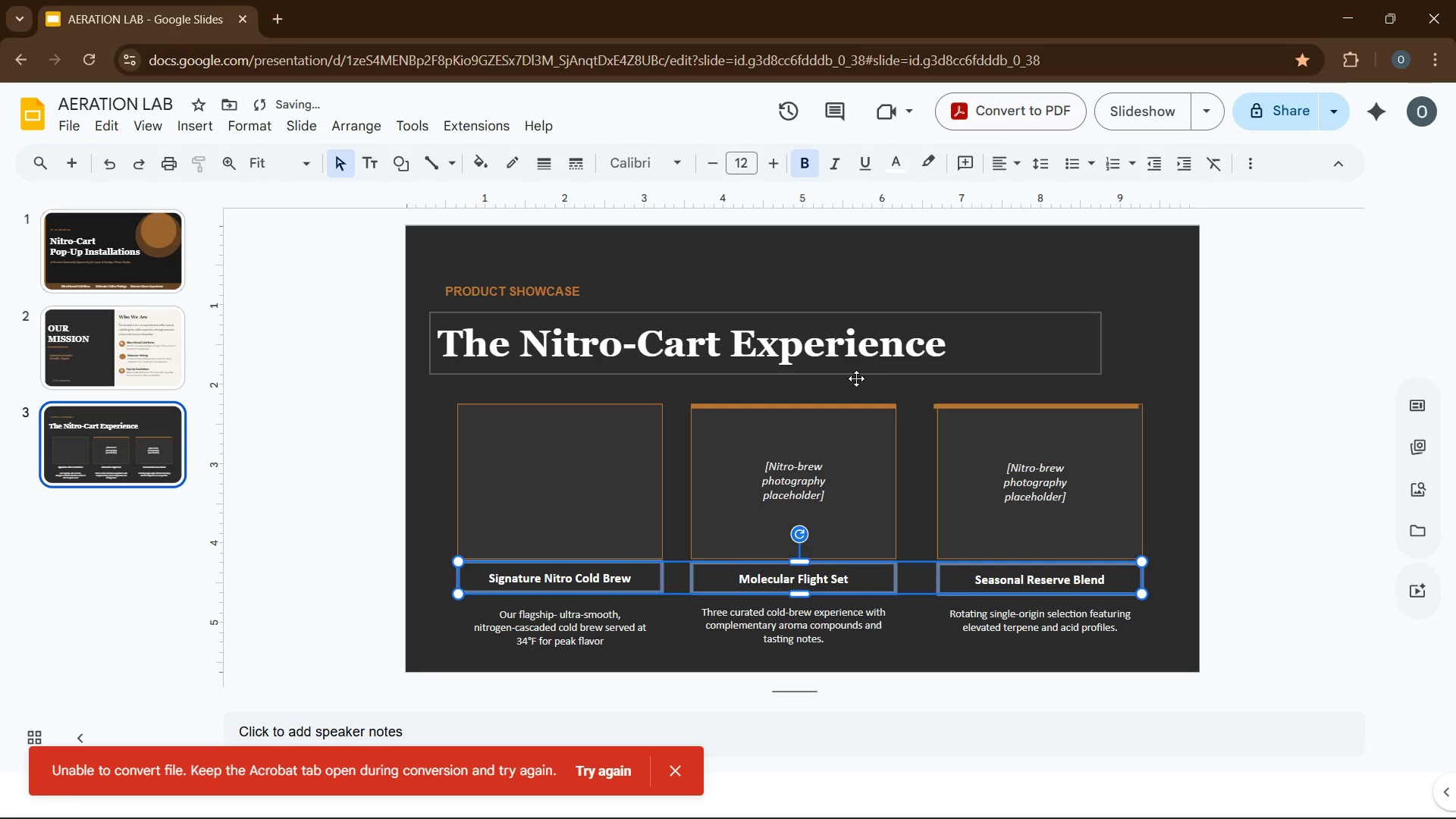 
left_click([625, 488])
 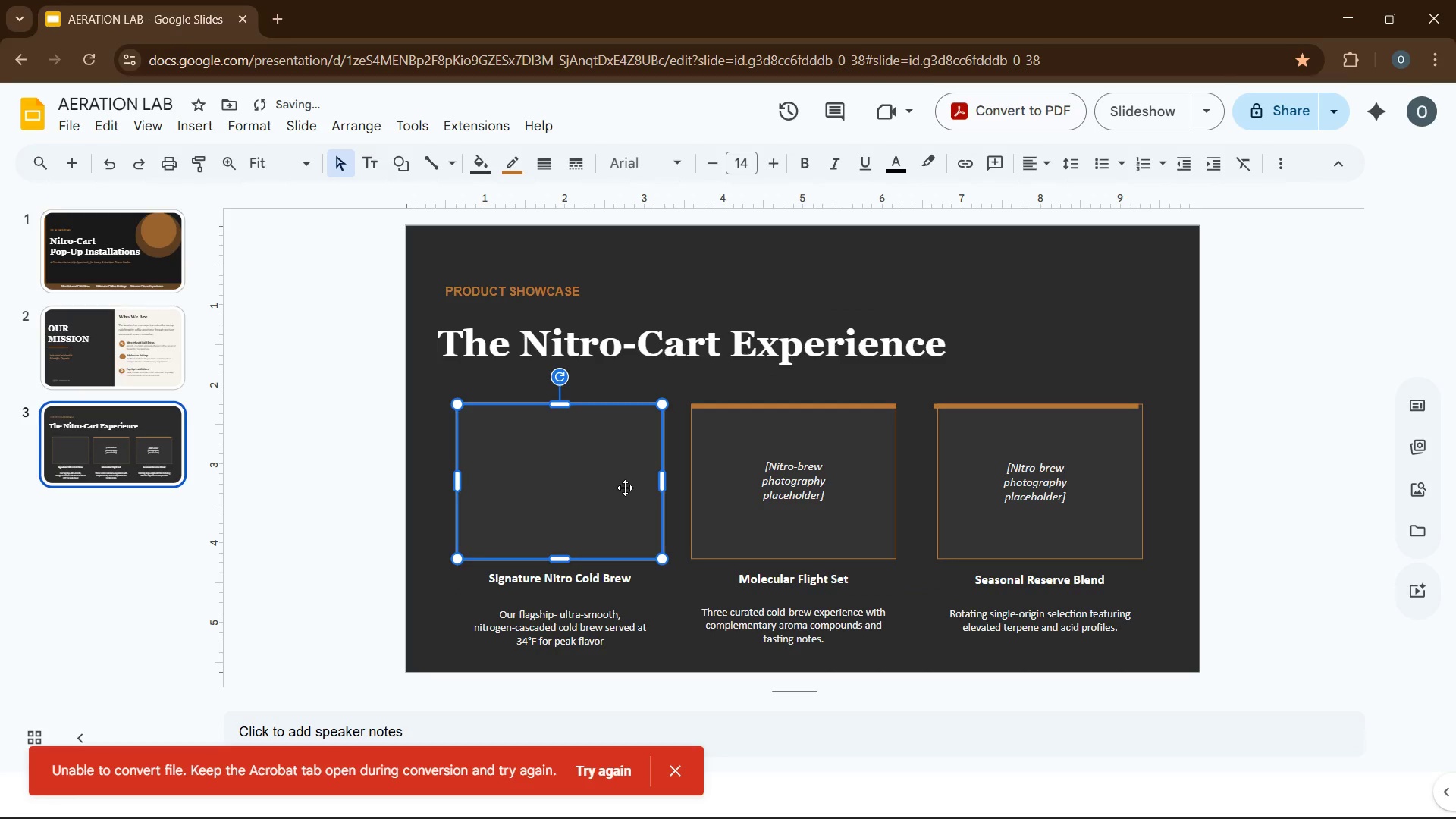 
left_click_drag(start_coordinate=[625, 488], to_coordinate=[751, 439])
 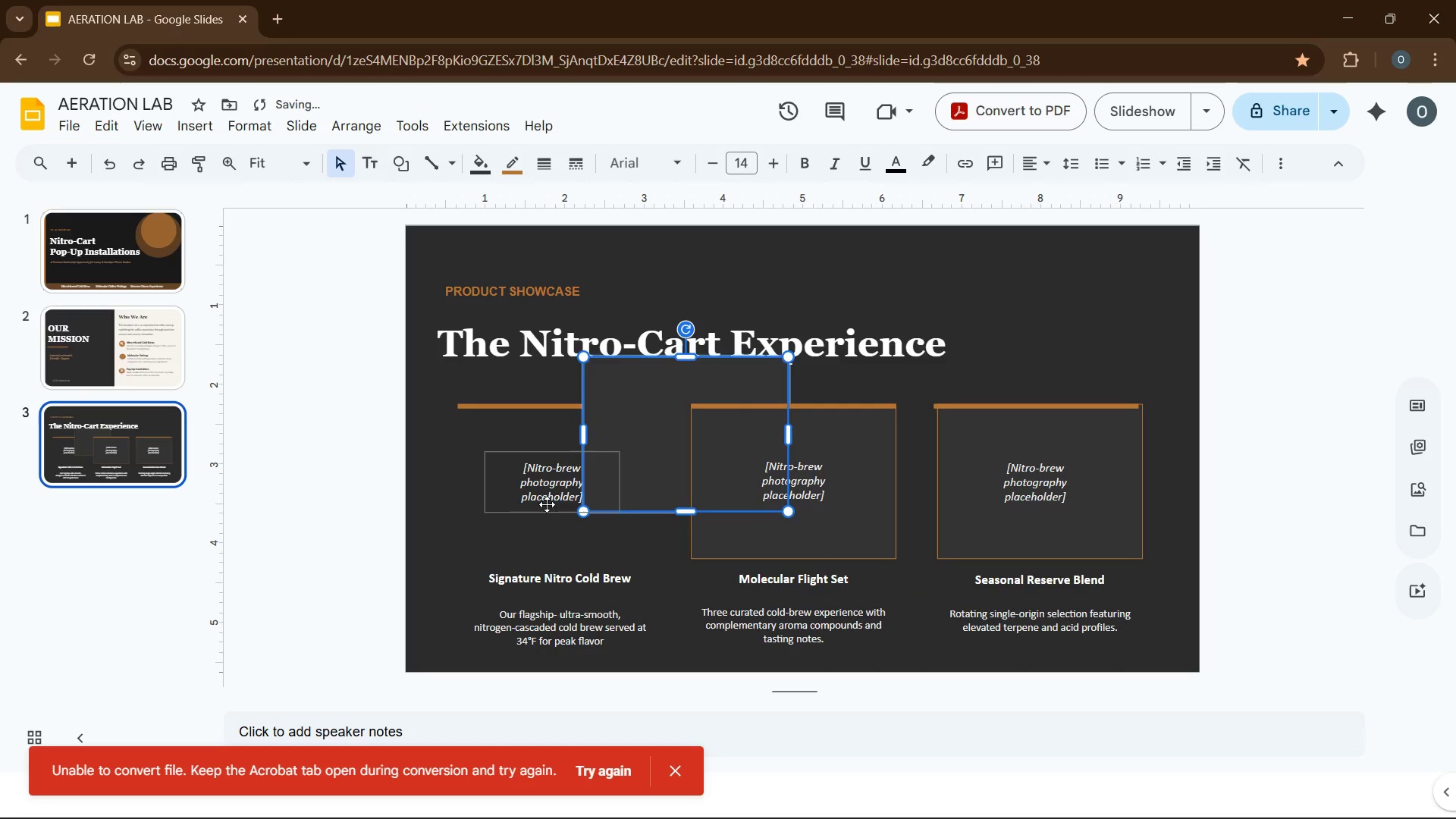 
left_click([547, 507])
 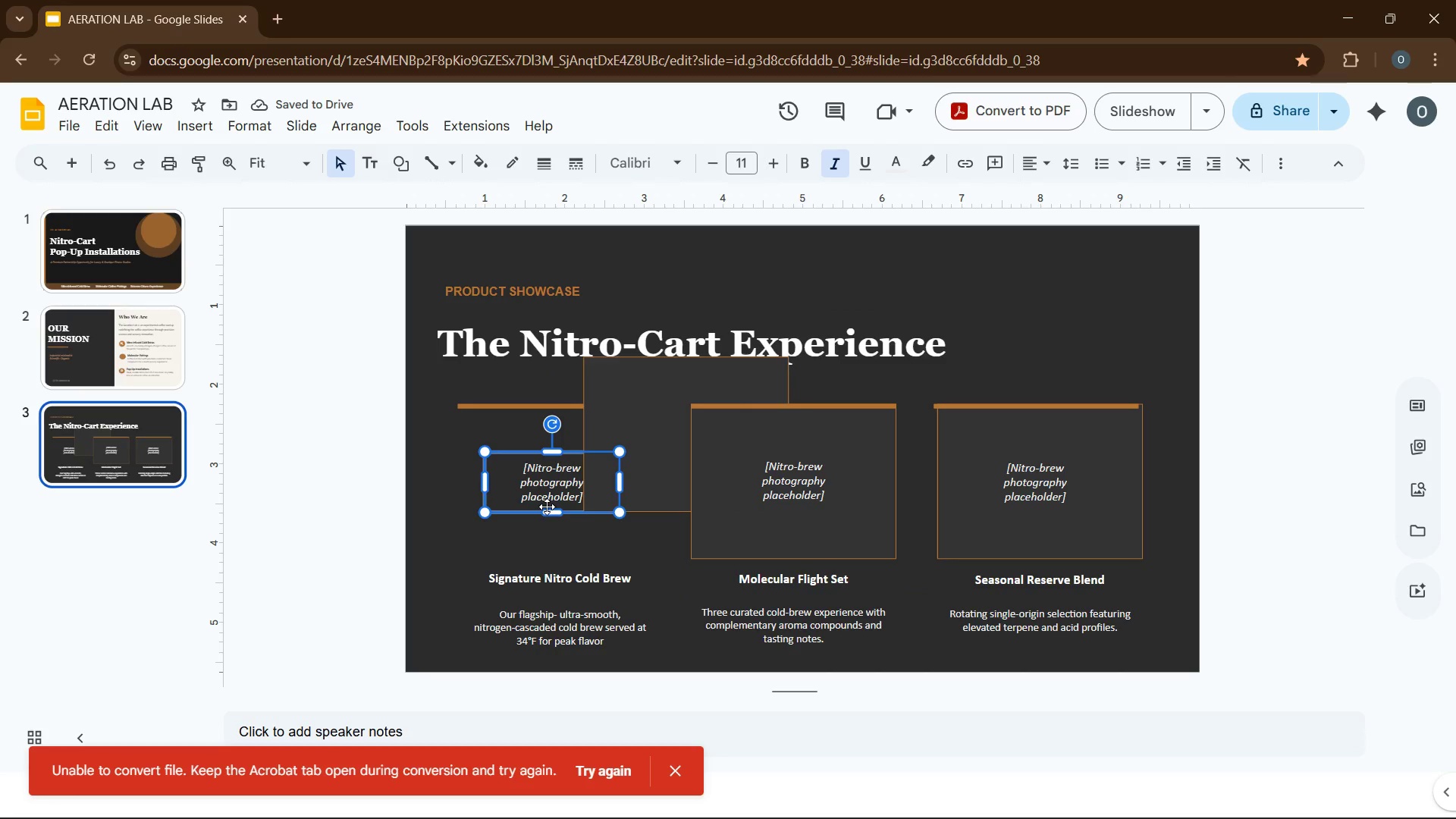 
key(Control+X)
 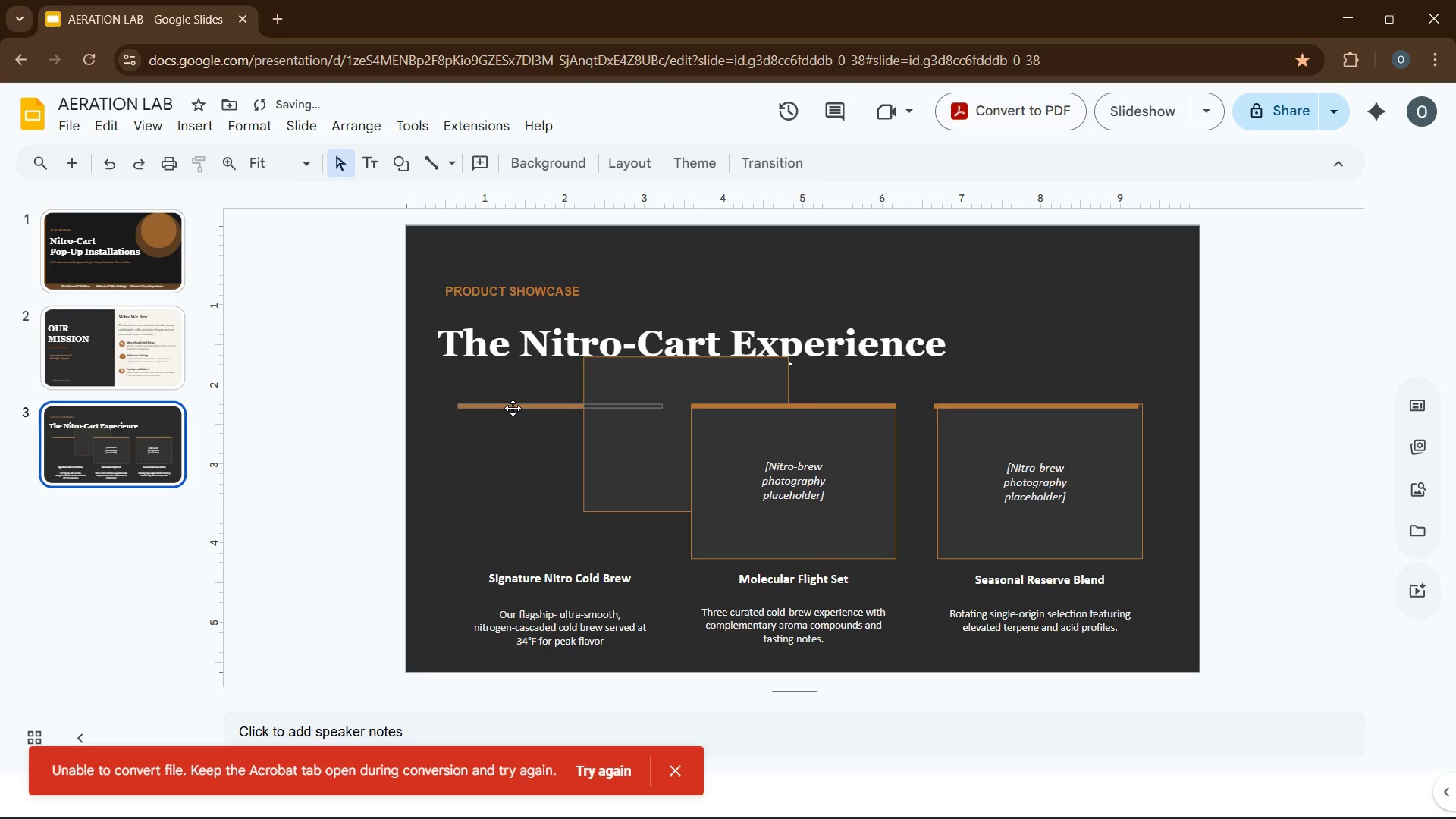 
left_click_drag(start_coordinate=[513, 407], to_coordinate=[526, 381])
 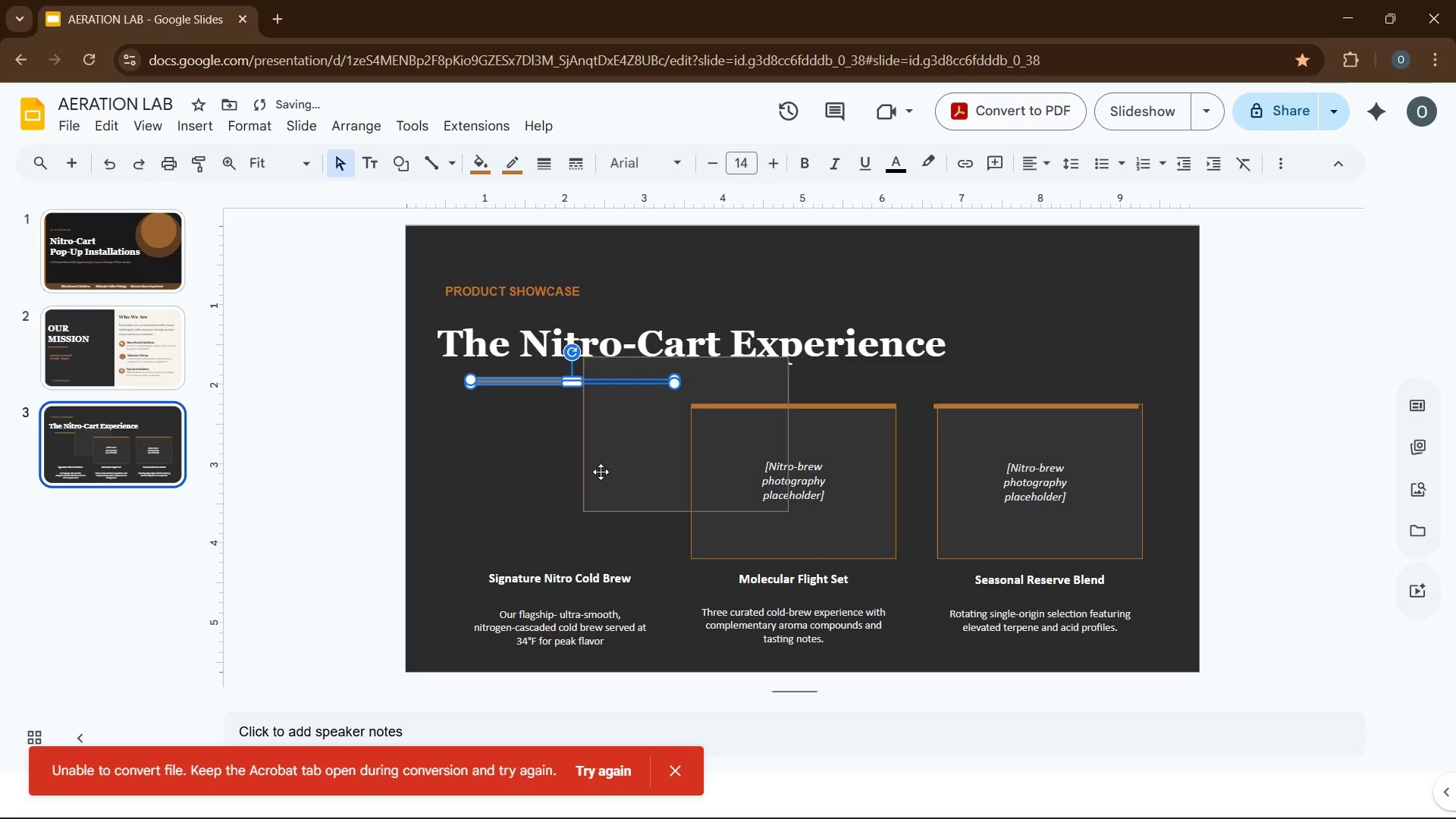 
left_click_drag(start_coordinate=[601, 472], to_coordinate=[480, 517])
 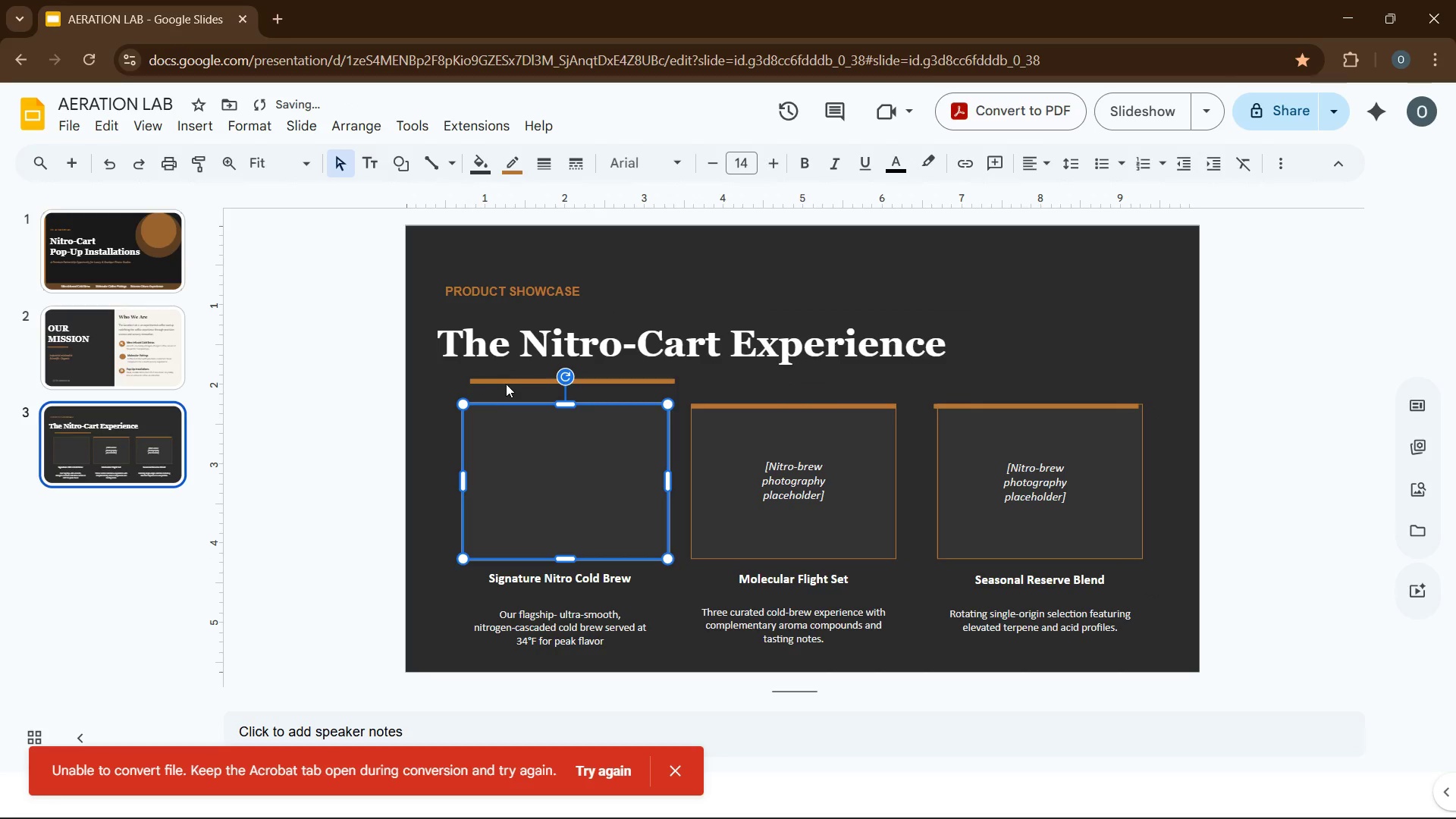 
left_click_drag(start_coordinate=[506, 381], to_coordinate=[503, 410])
 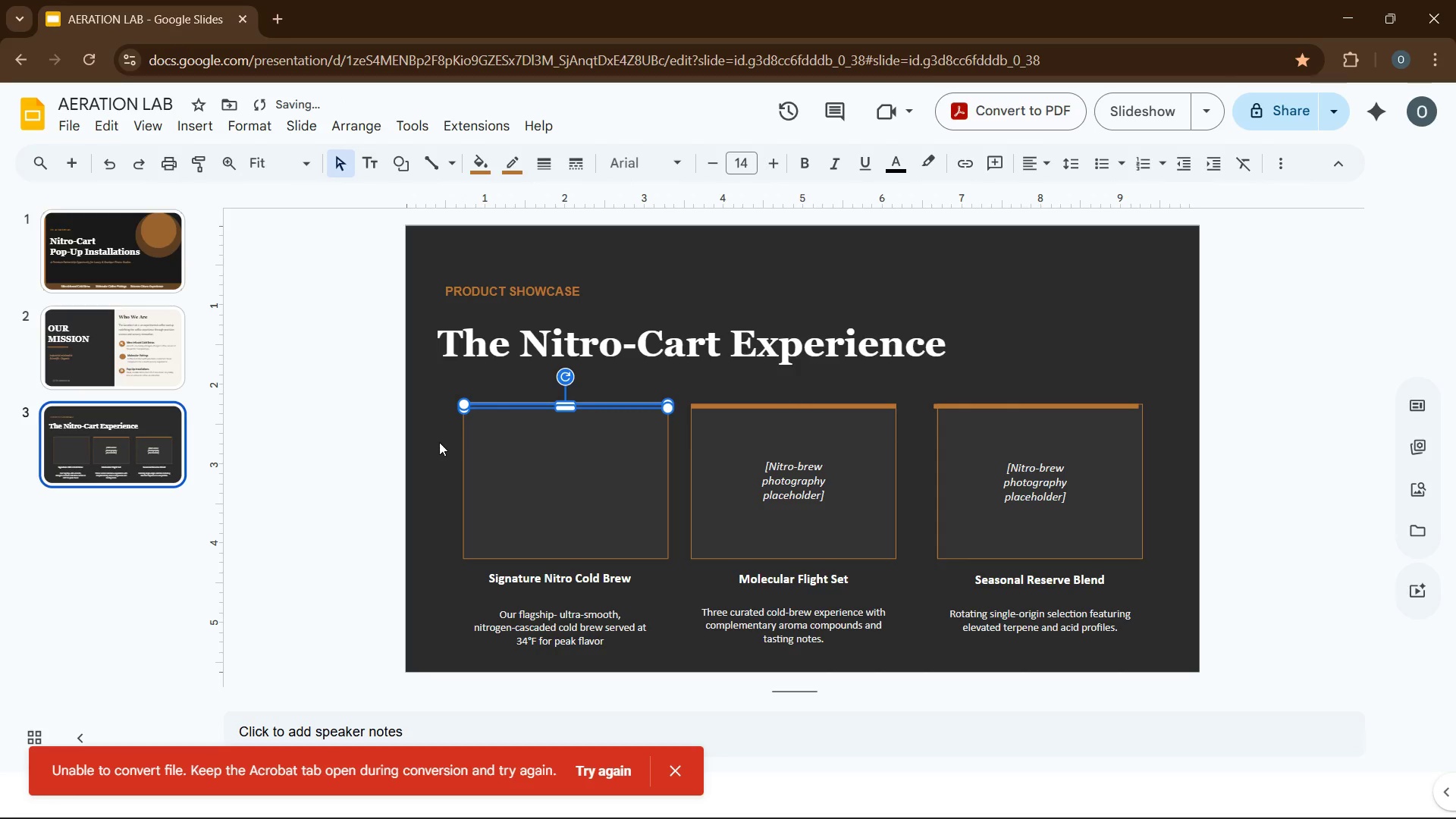 
left_click([438, 443])
 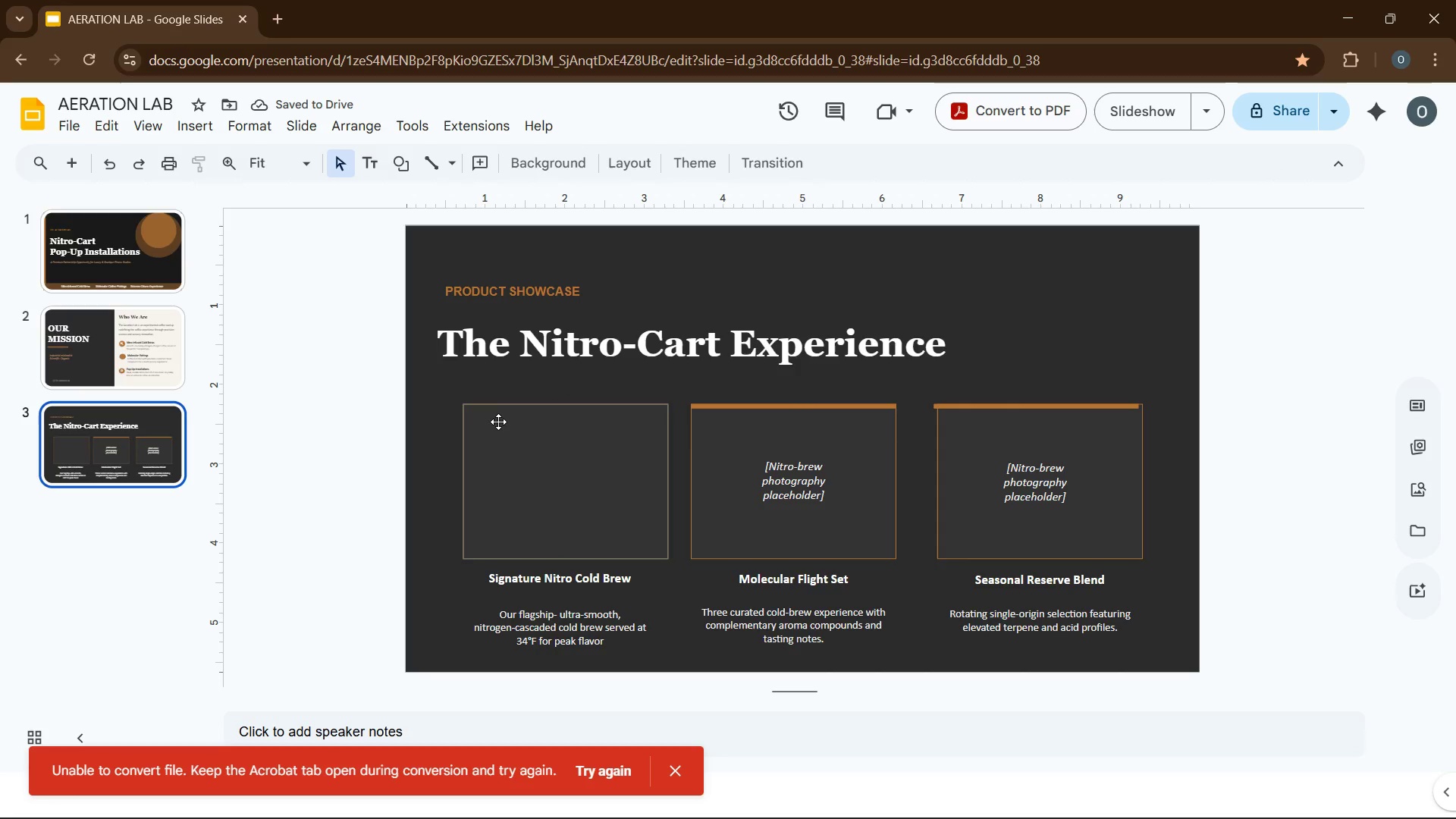 
key(Control+Z)
 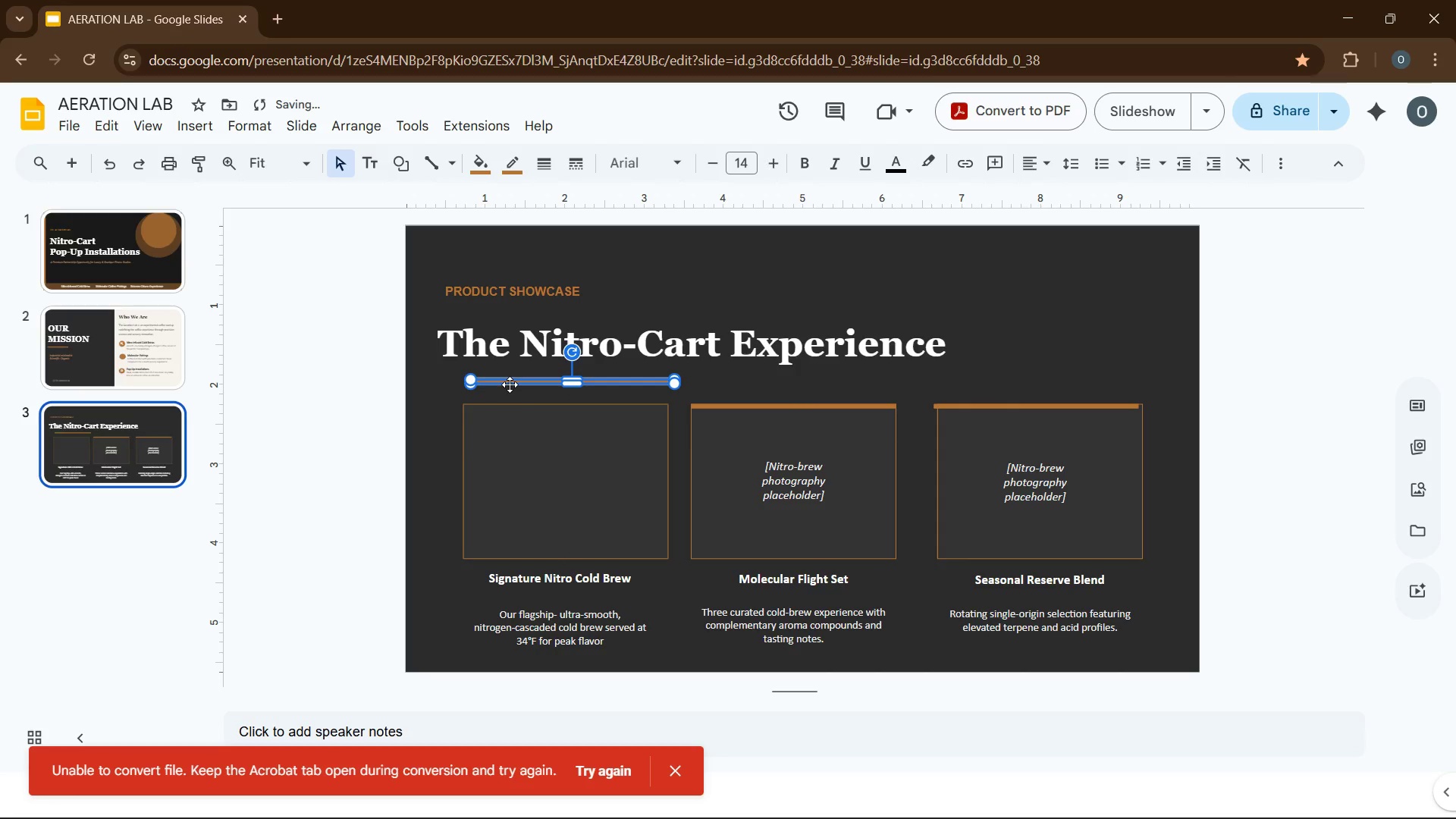 
left_click_drag(start_coordinate=[510, 384], to_coordinate=[519, 425])
 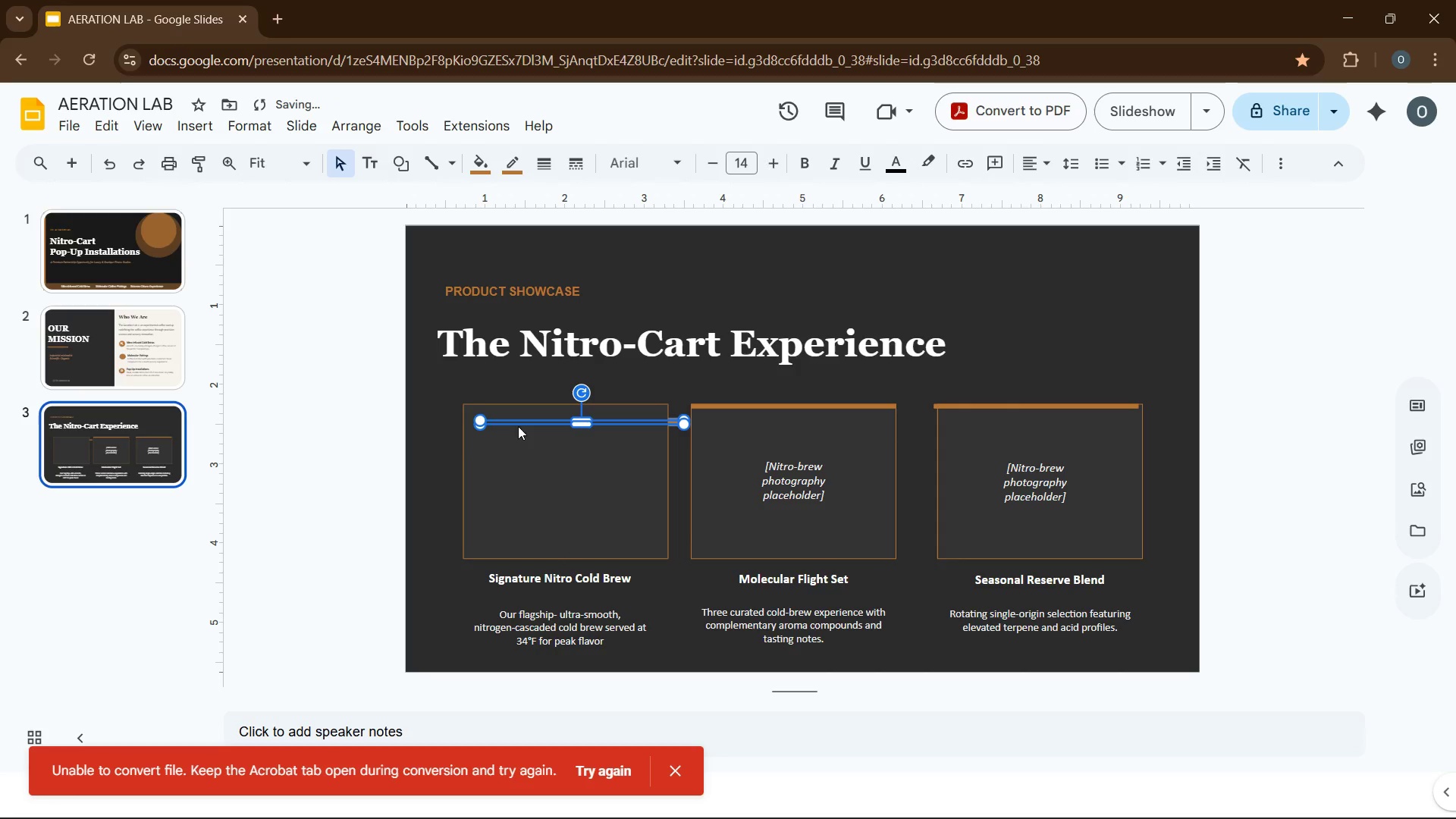 
left_click([504, 439])
 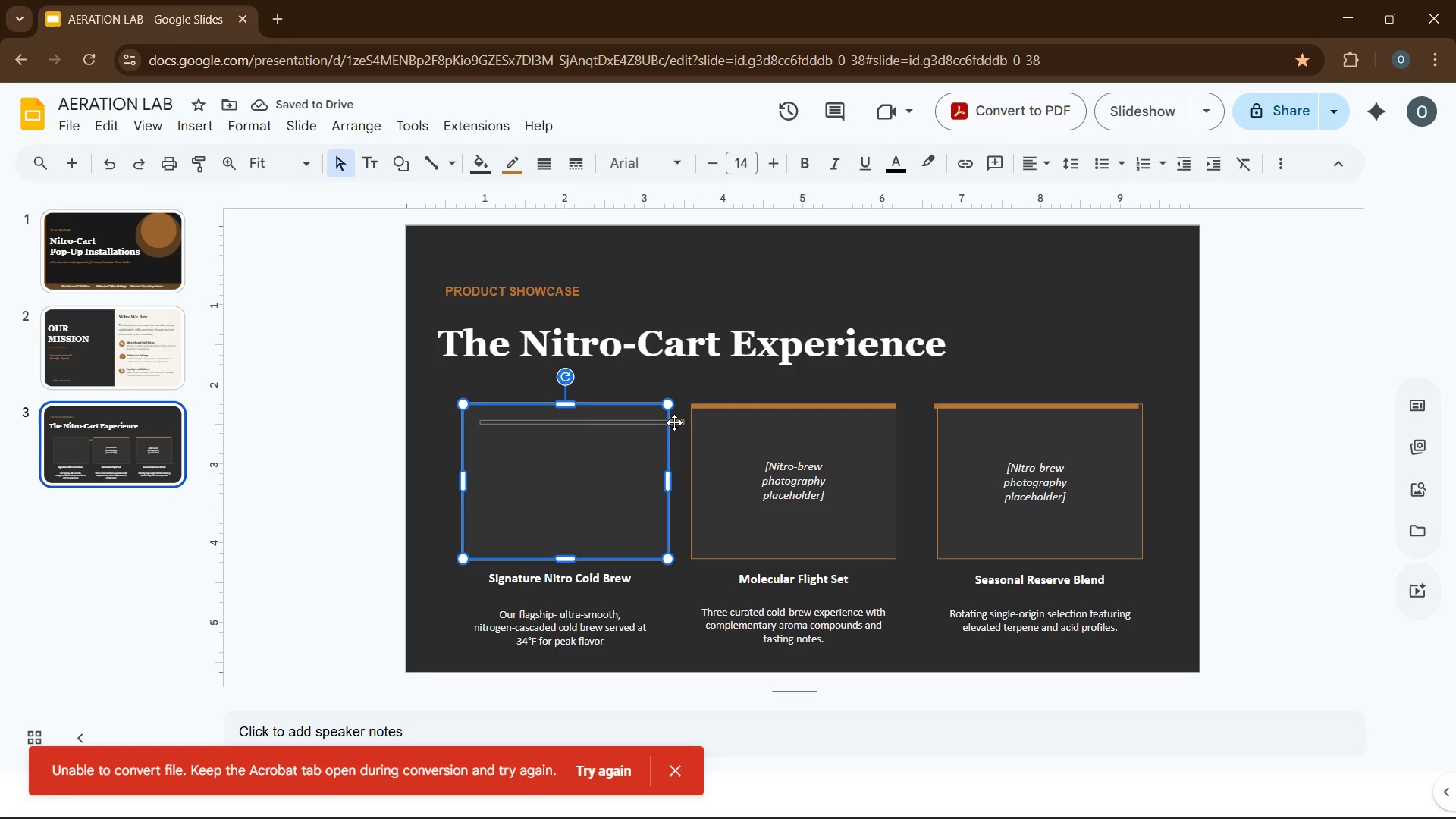 
left_click_drag(start_coordinate=[674, 422], to_coordinate=[673, 384])
 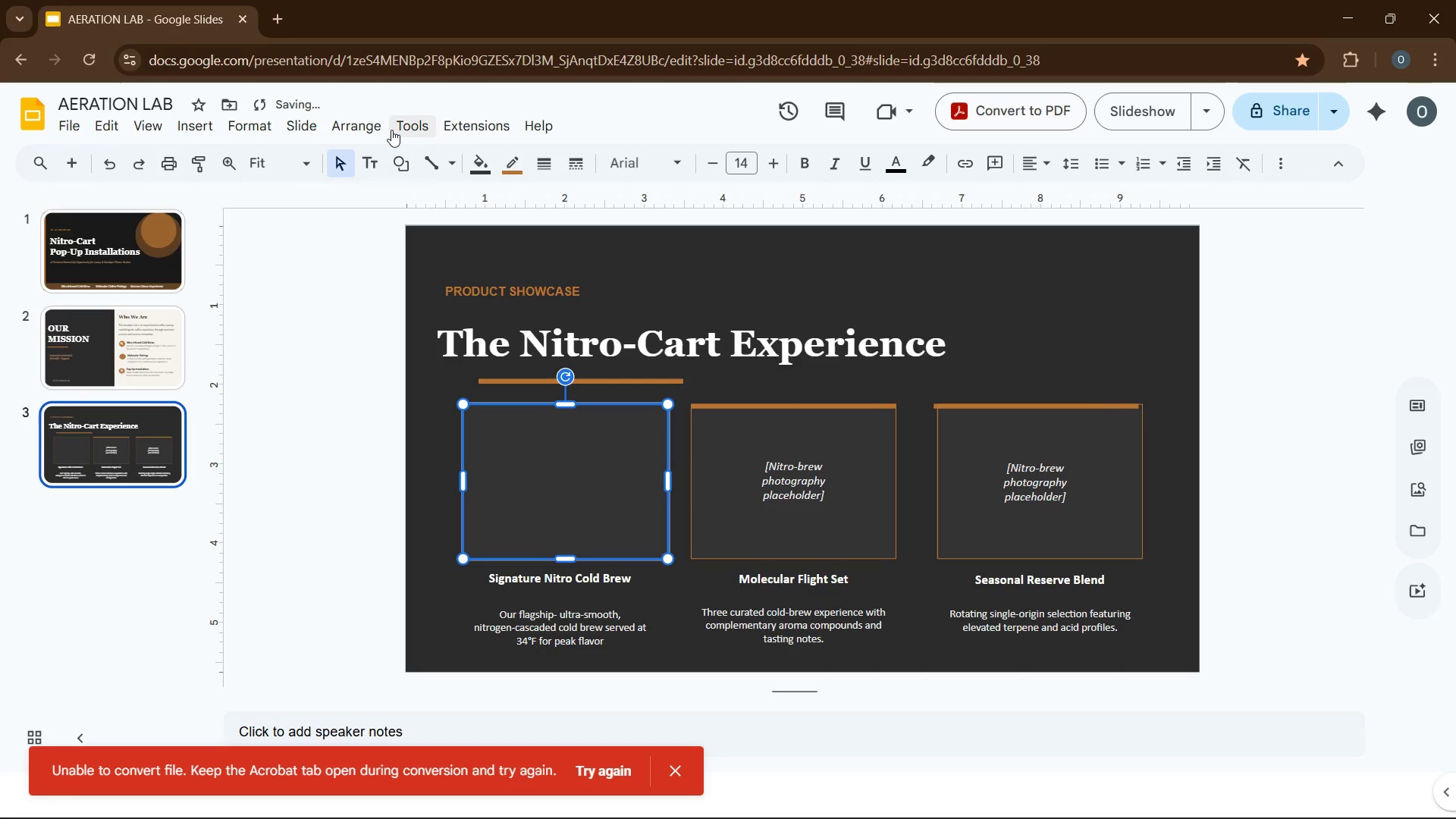 
left_click([380, 128])
 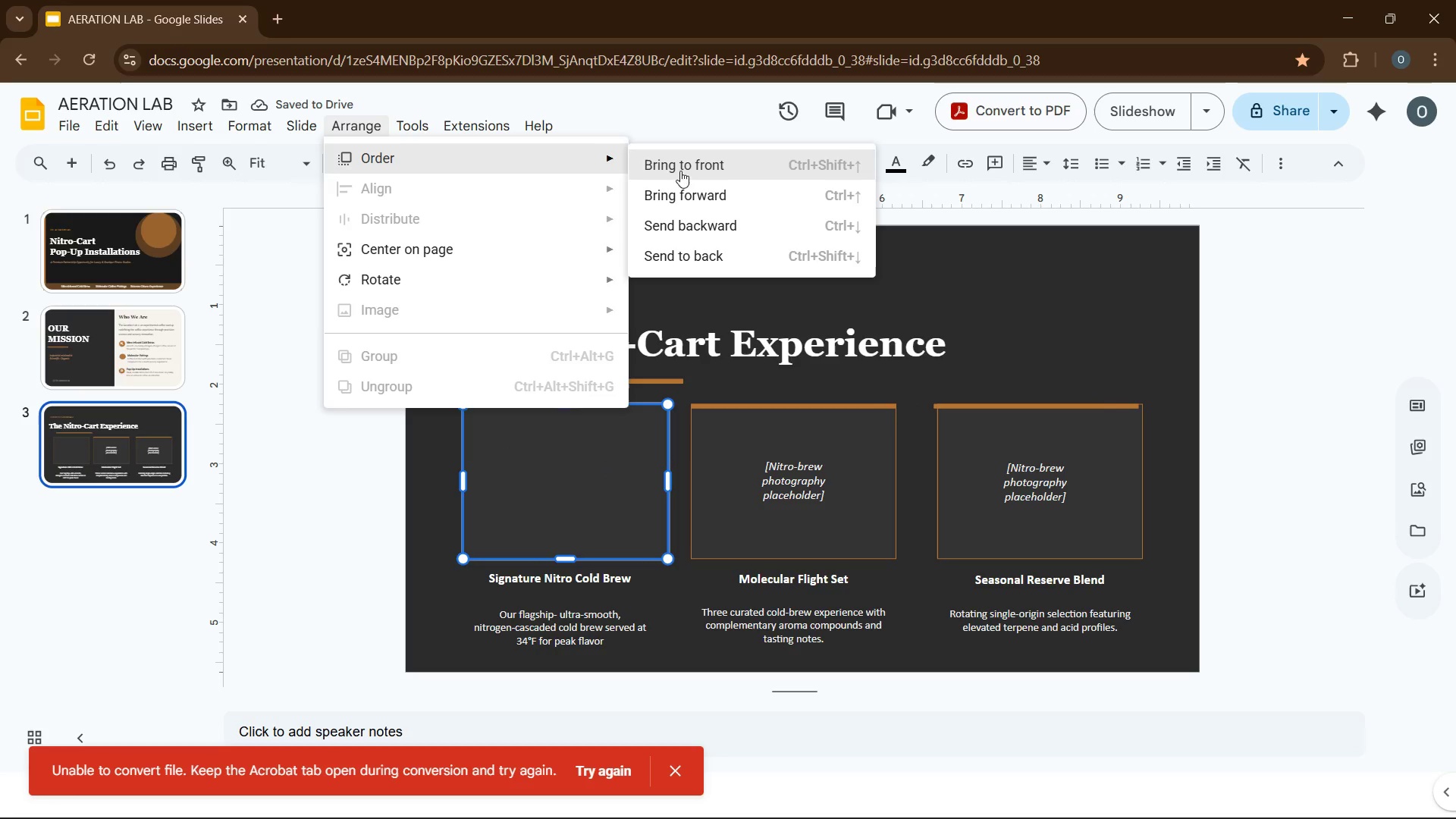 
left_click([695, 198])
 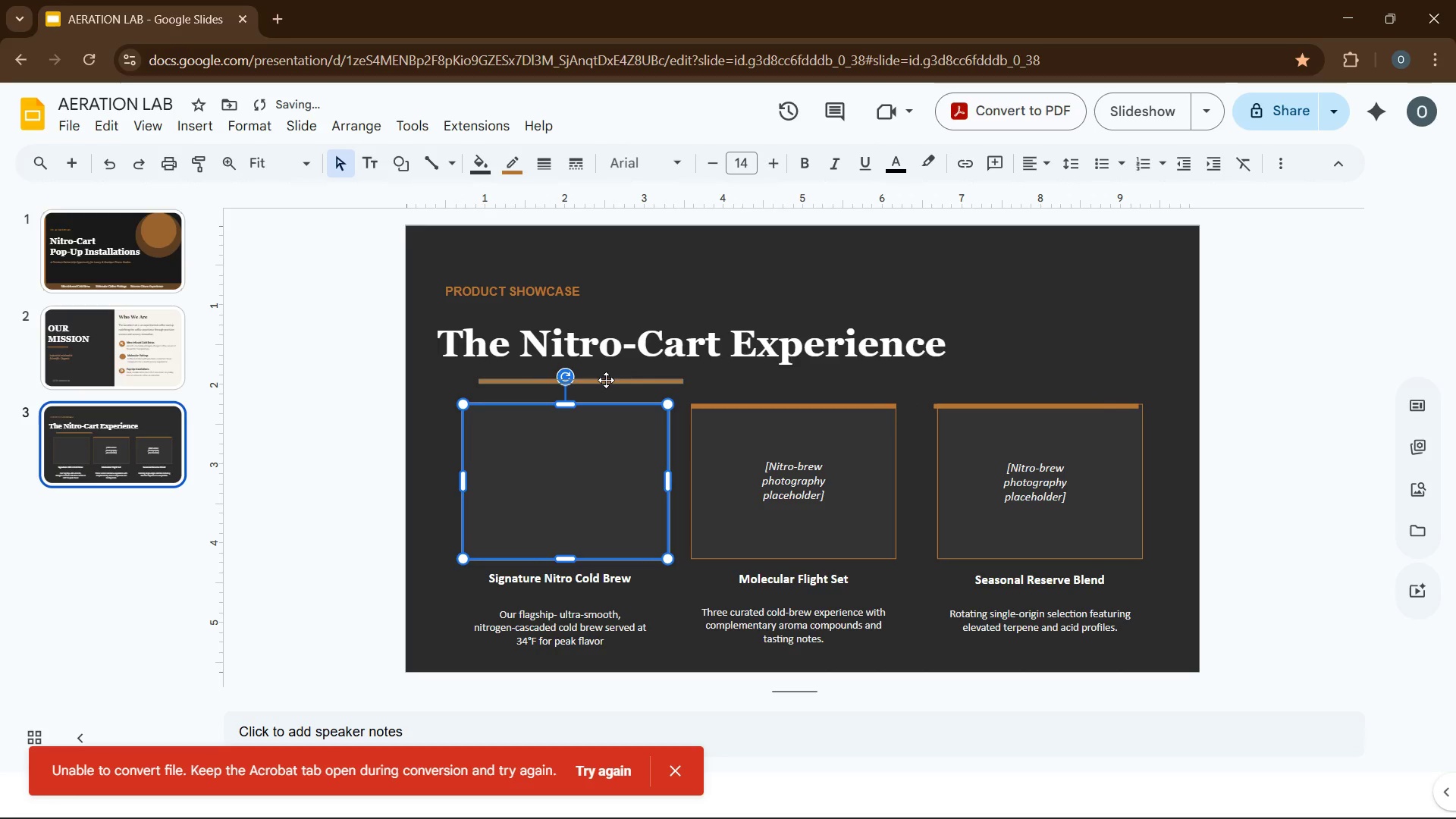 
left_click_drag(start_coordinate=[606, 380], to_coordinate=[595, 411])
 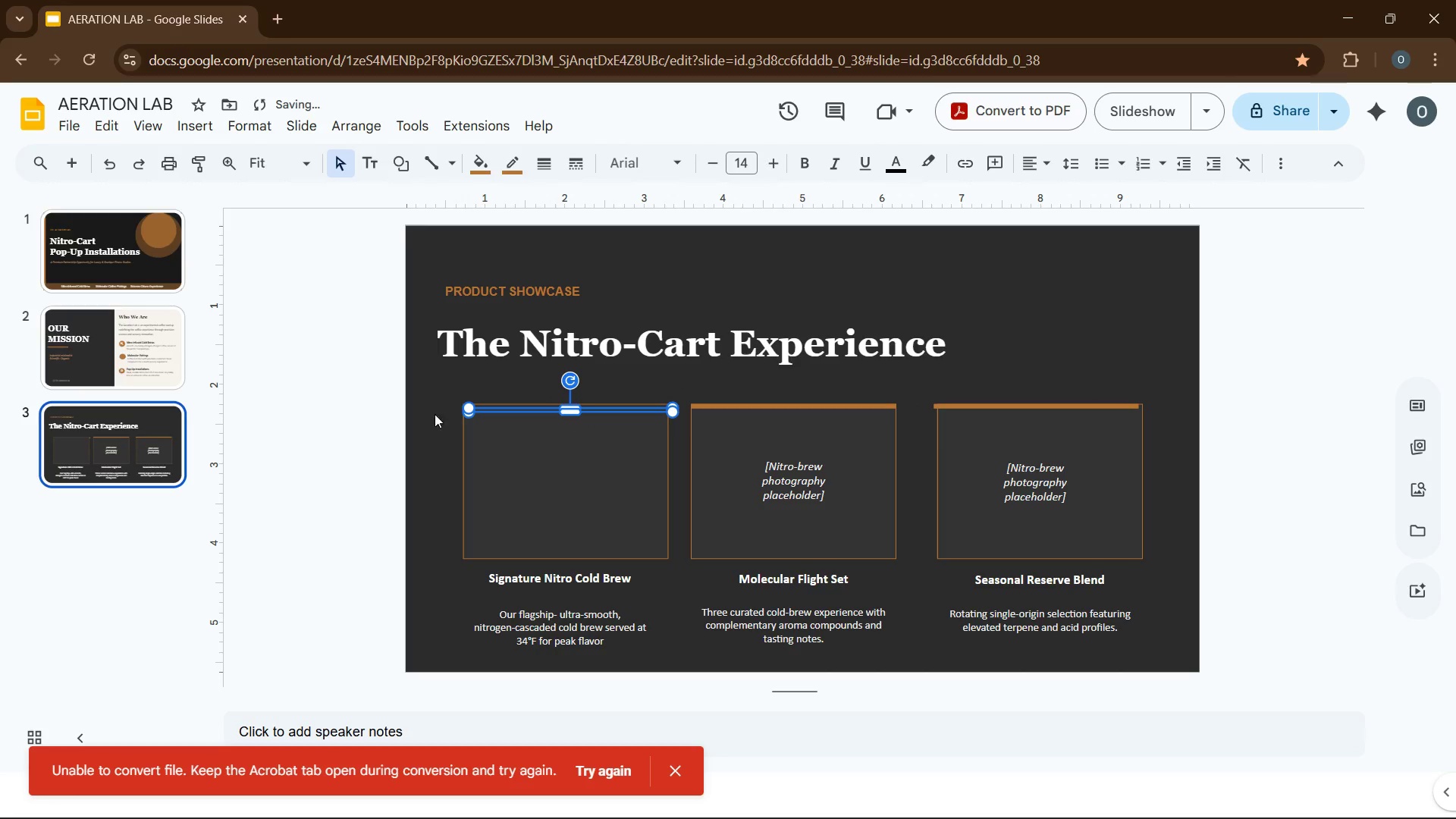 
left_click([407, 410])
 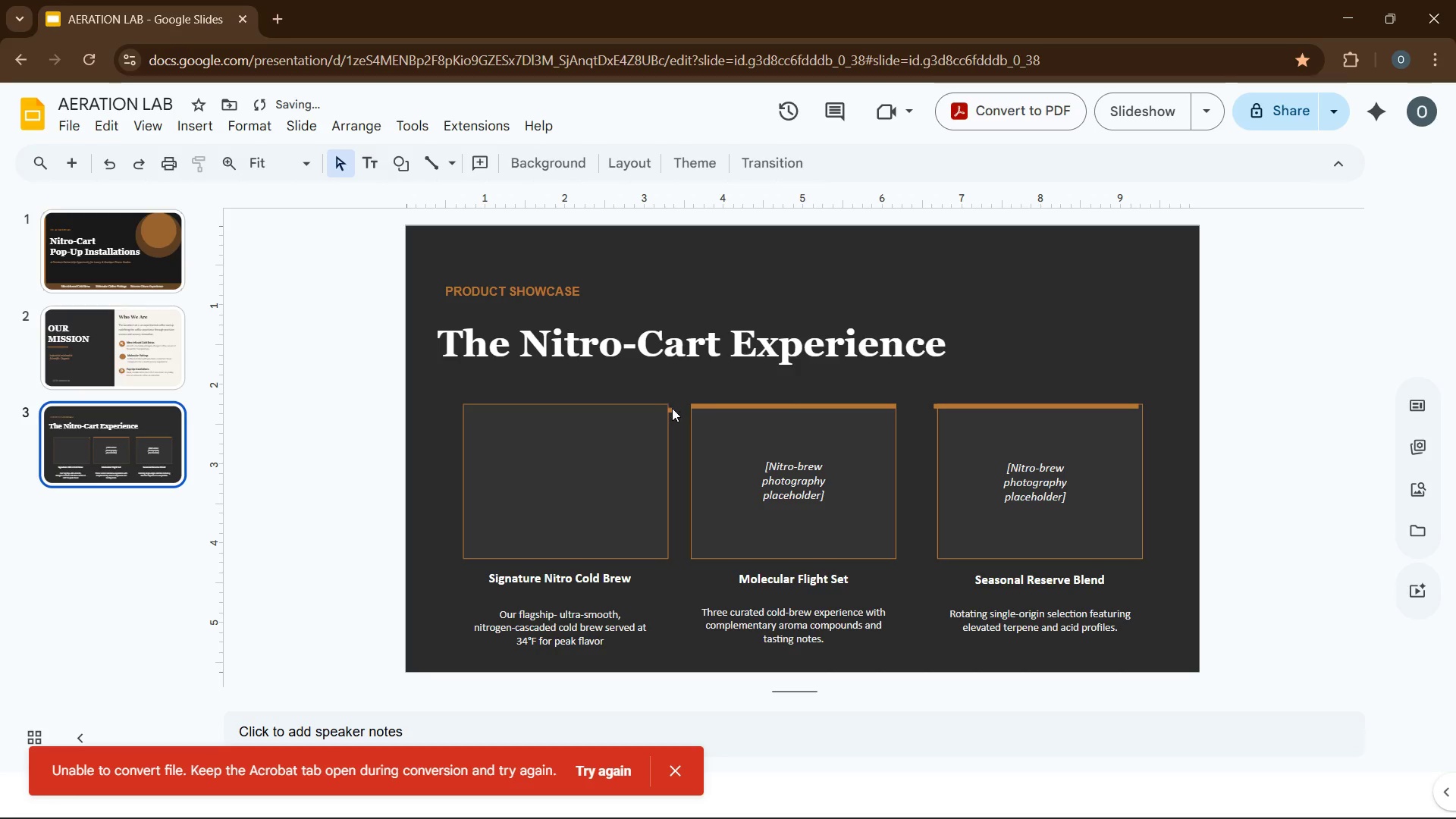 
left_click([673, 410])
 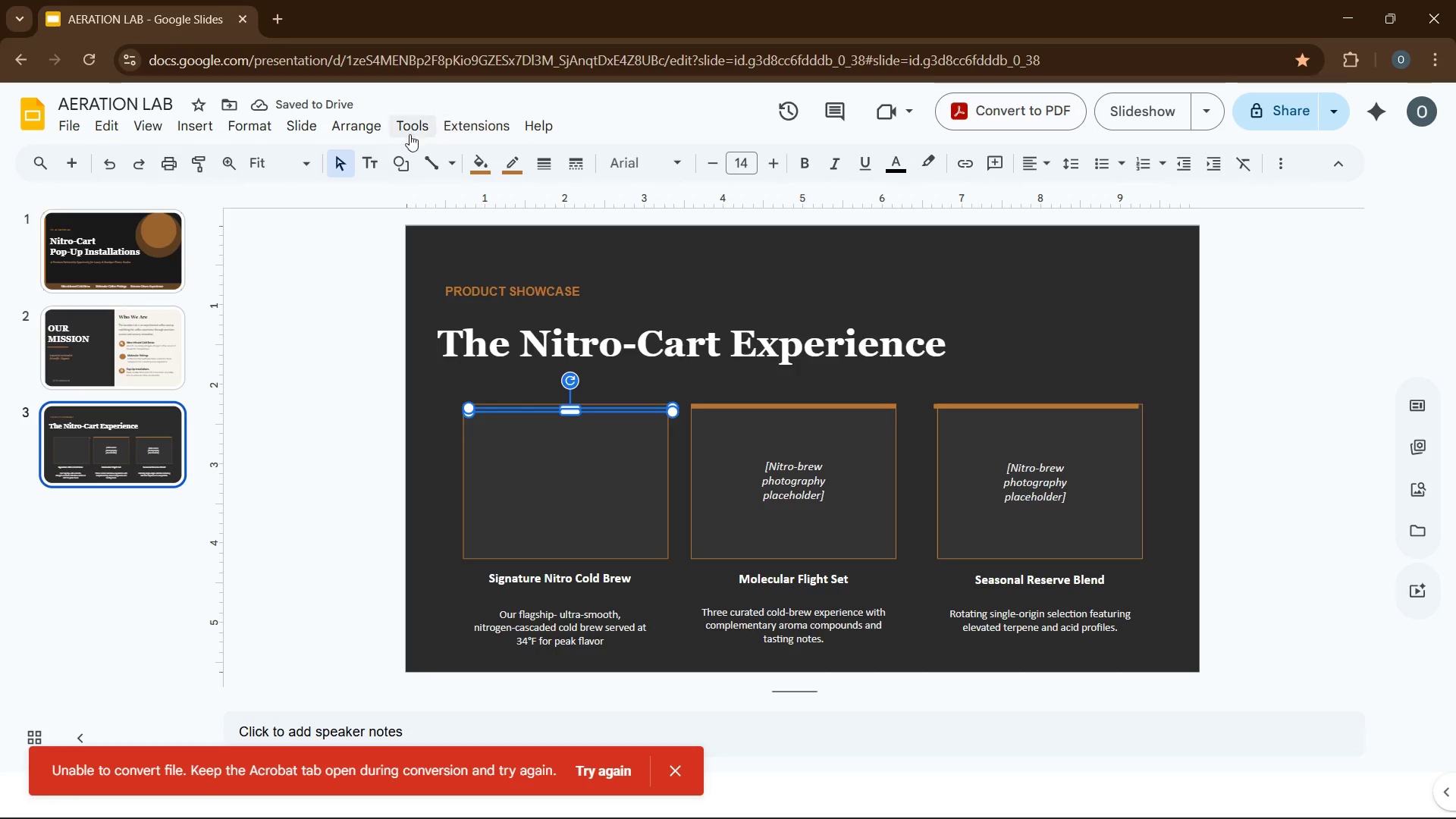 
left_click([356, 124])
 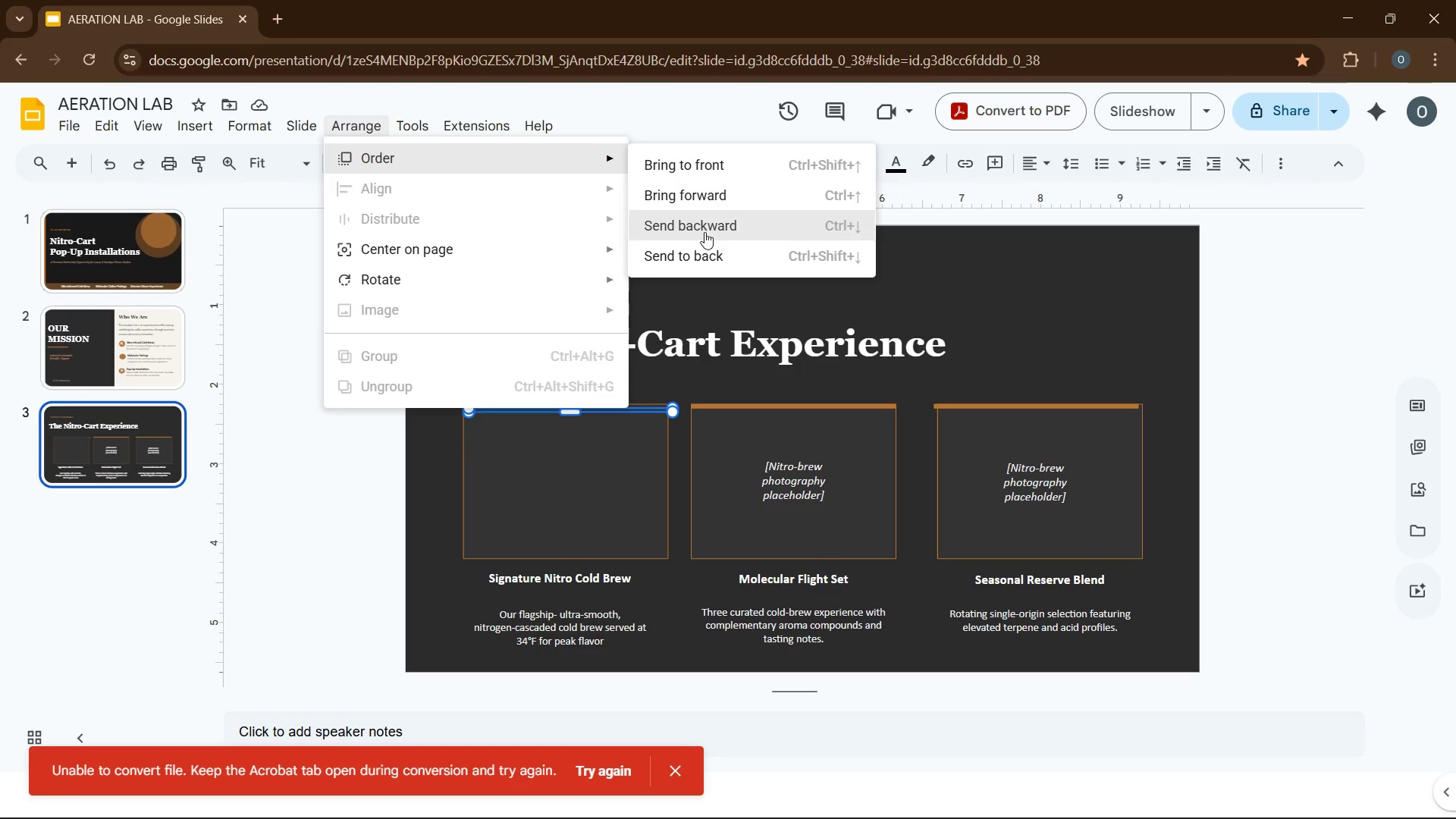 
left_click([705, 200])
 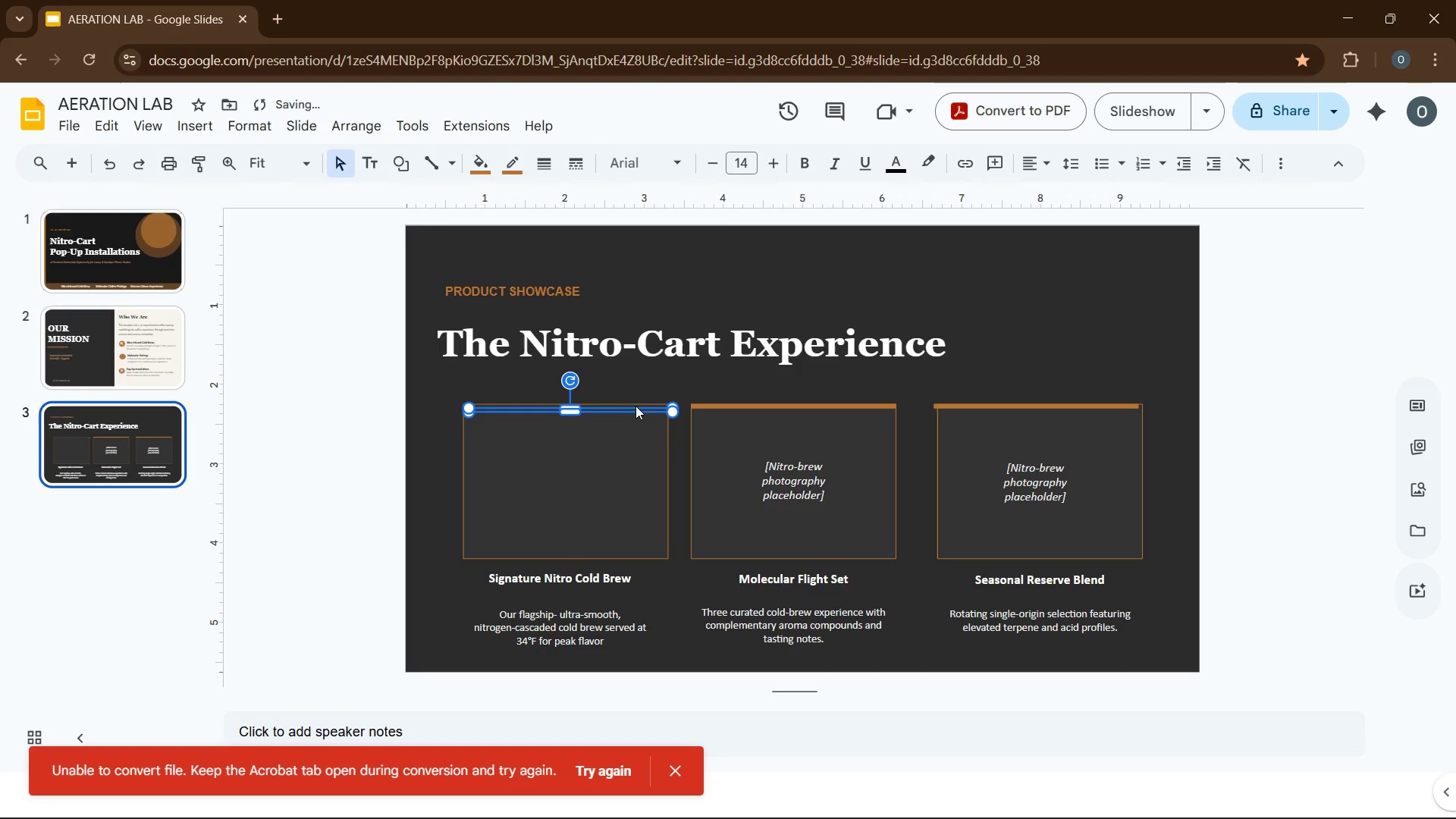 
left_click([613, 446])
 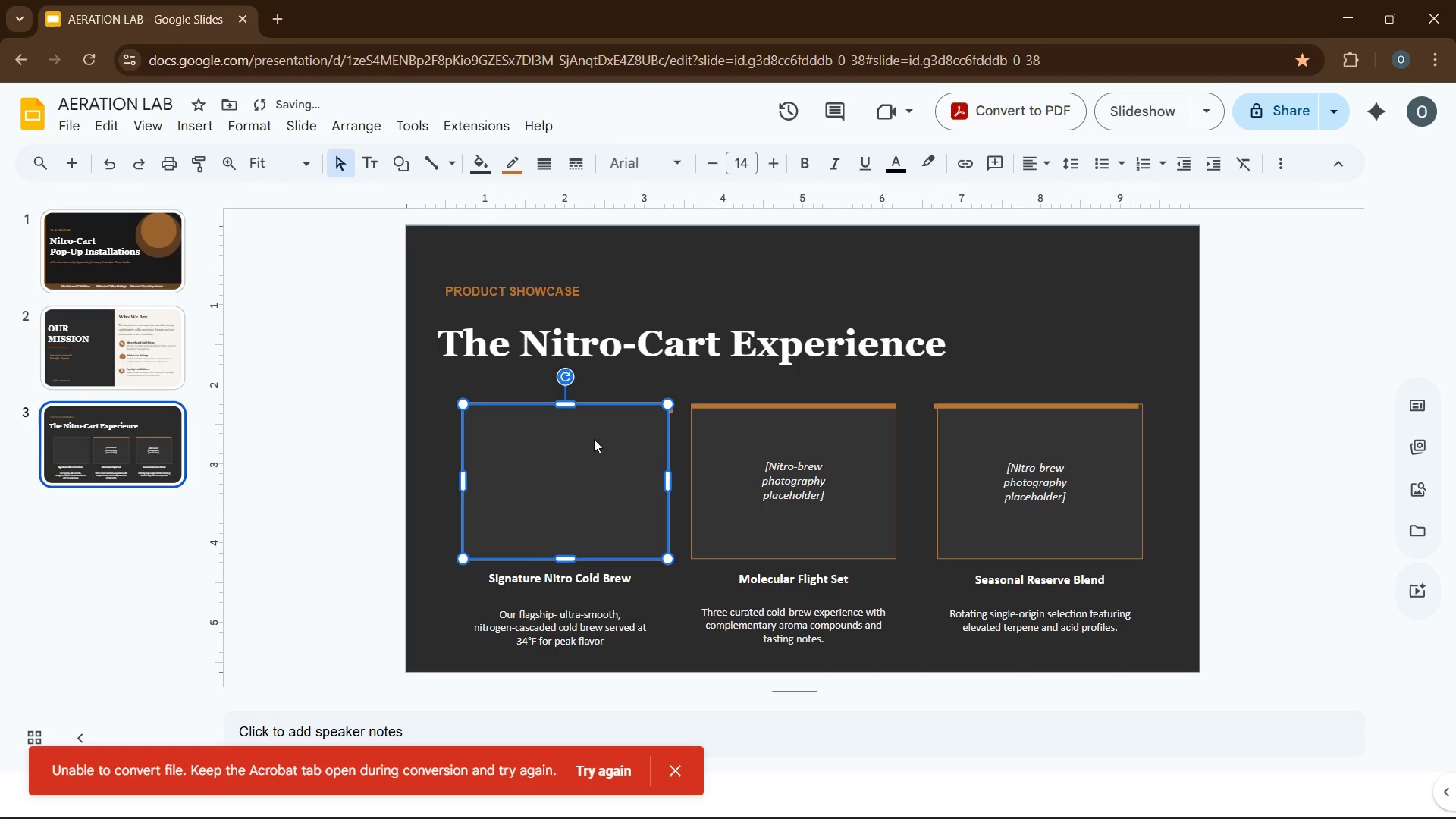 
left_click_drag(start_coordinate=[594, 439], to_coordinate=[657, 371])
 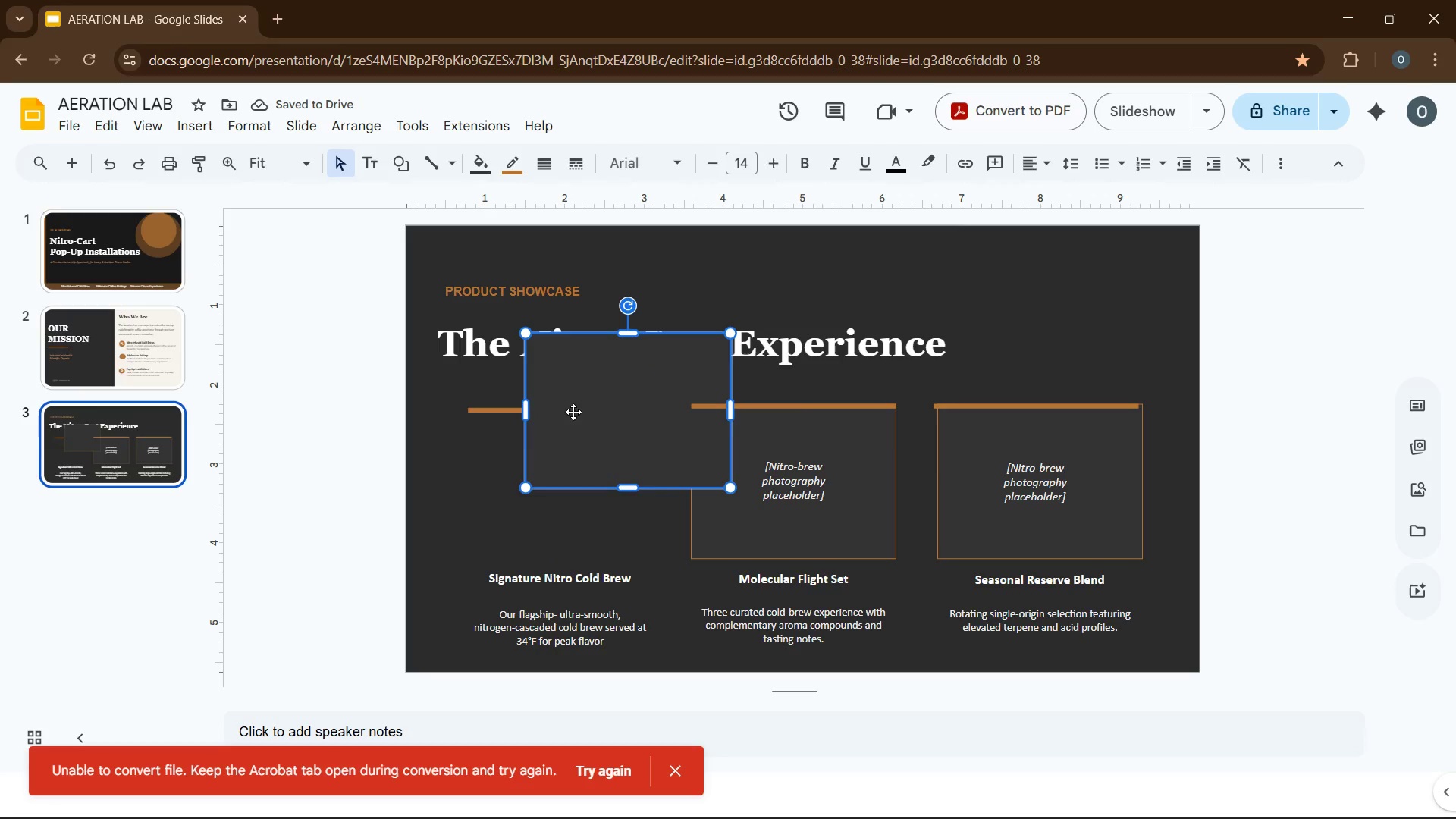 
key(Delete)
 